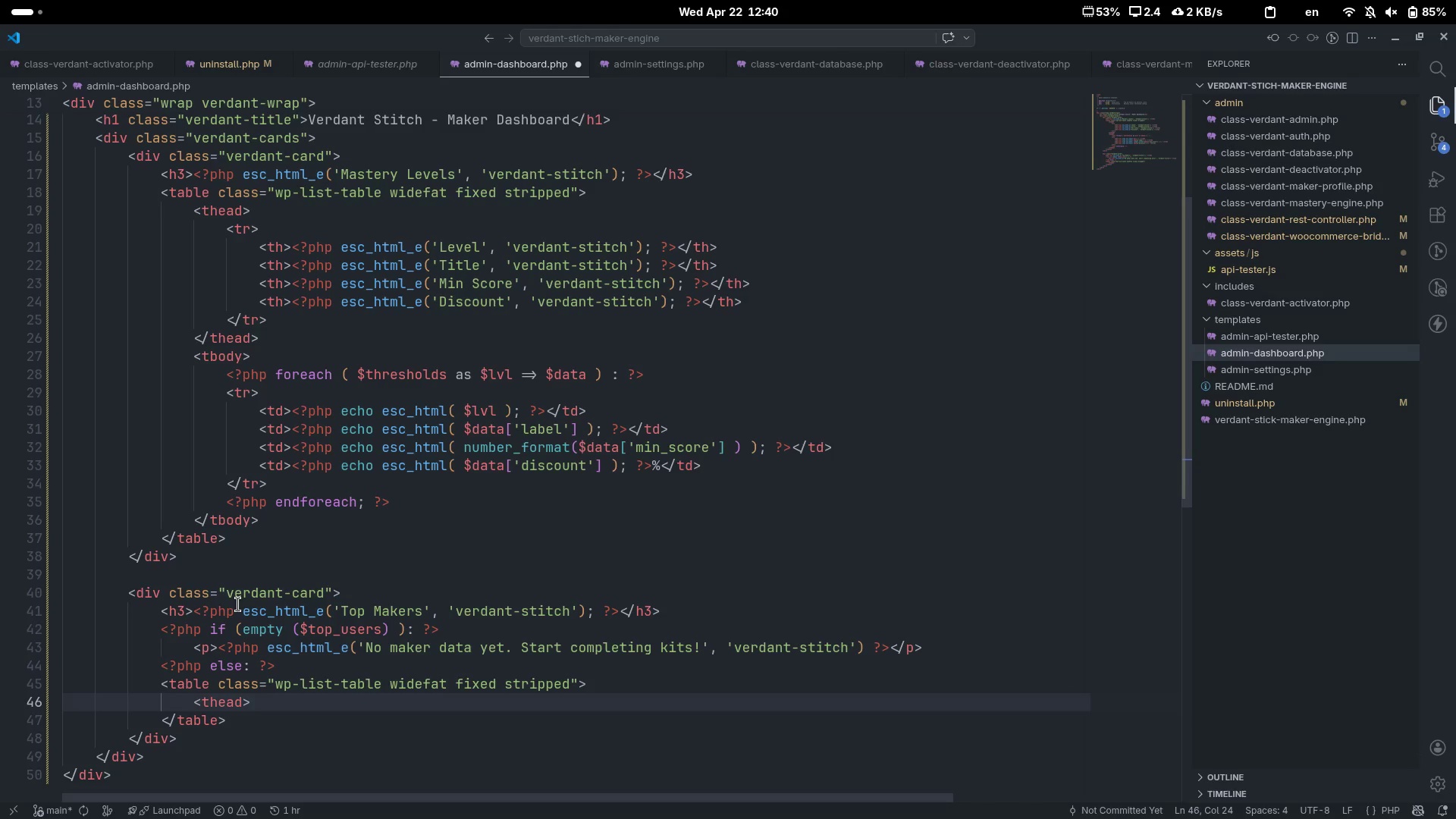 
key(Shift+ShiftLeft)
 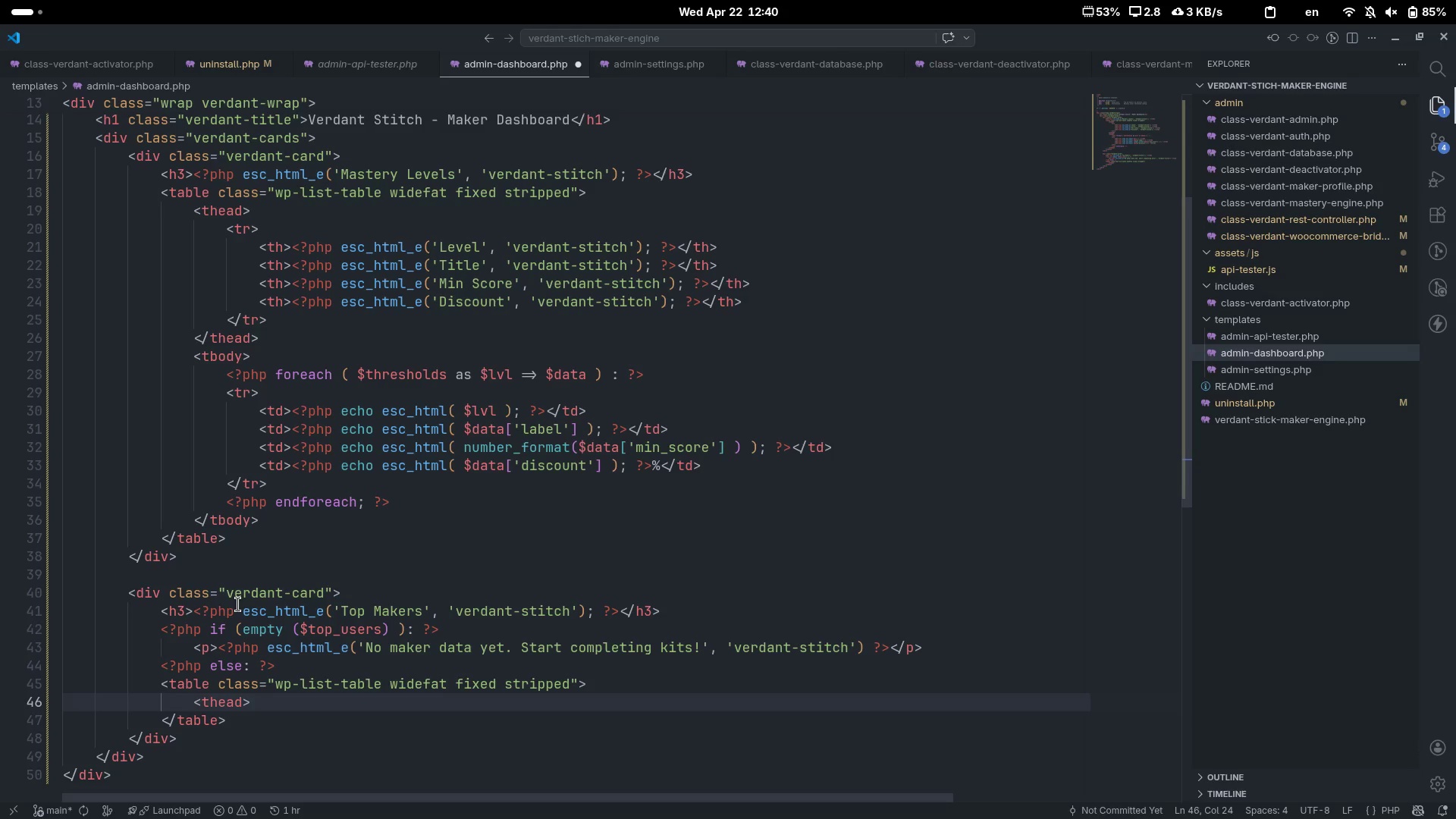 
key(Shift+Comma)
 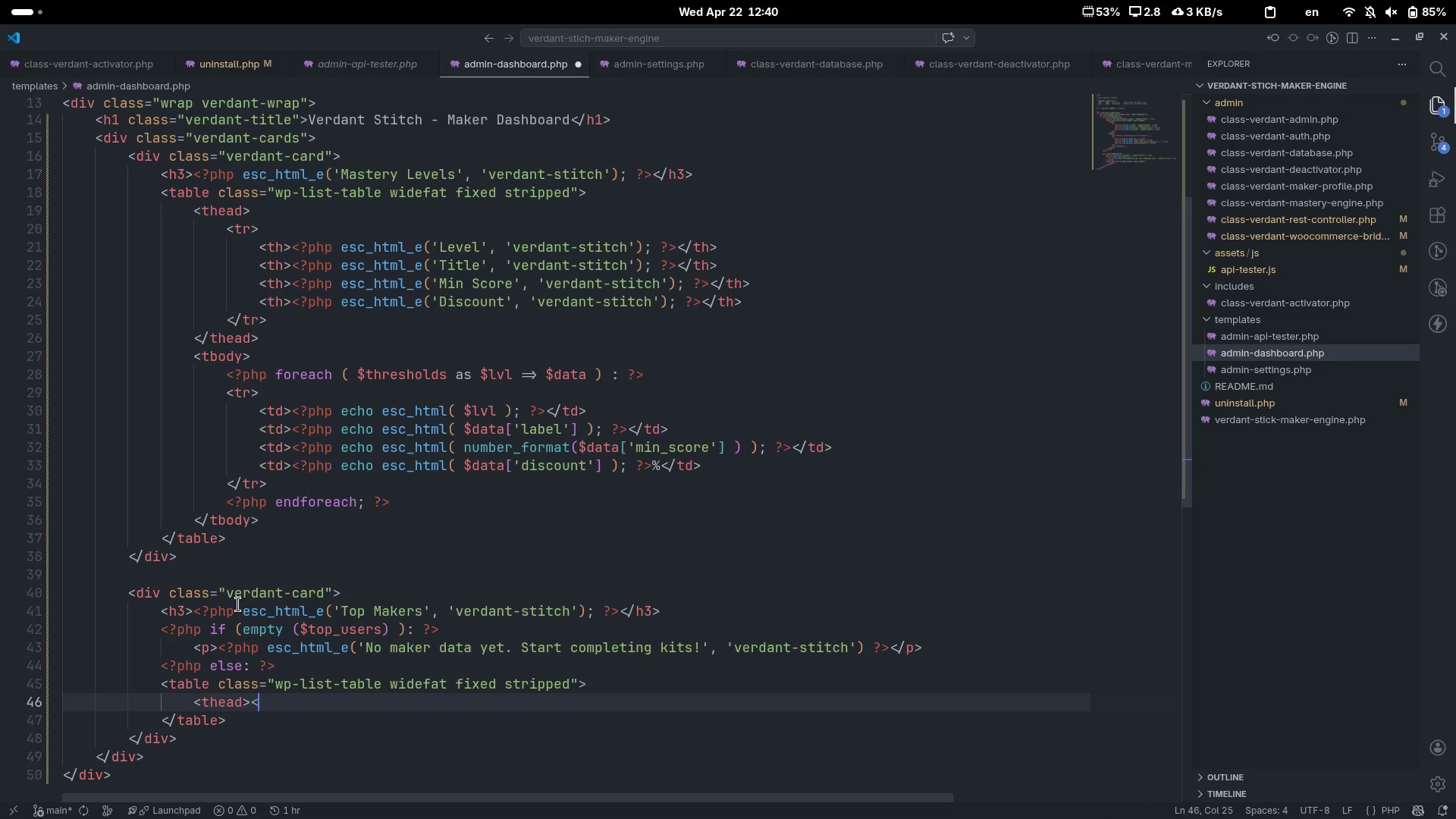 
key(Shift+Period)
 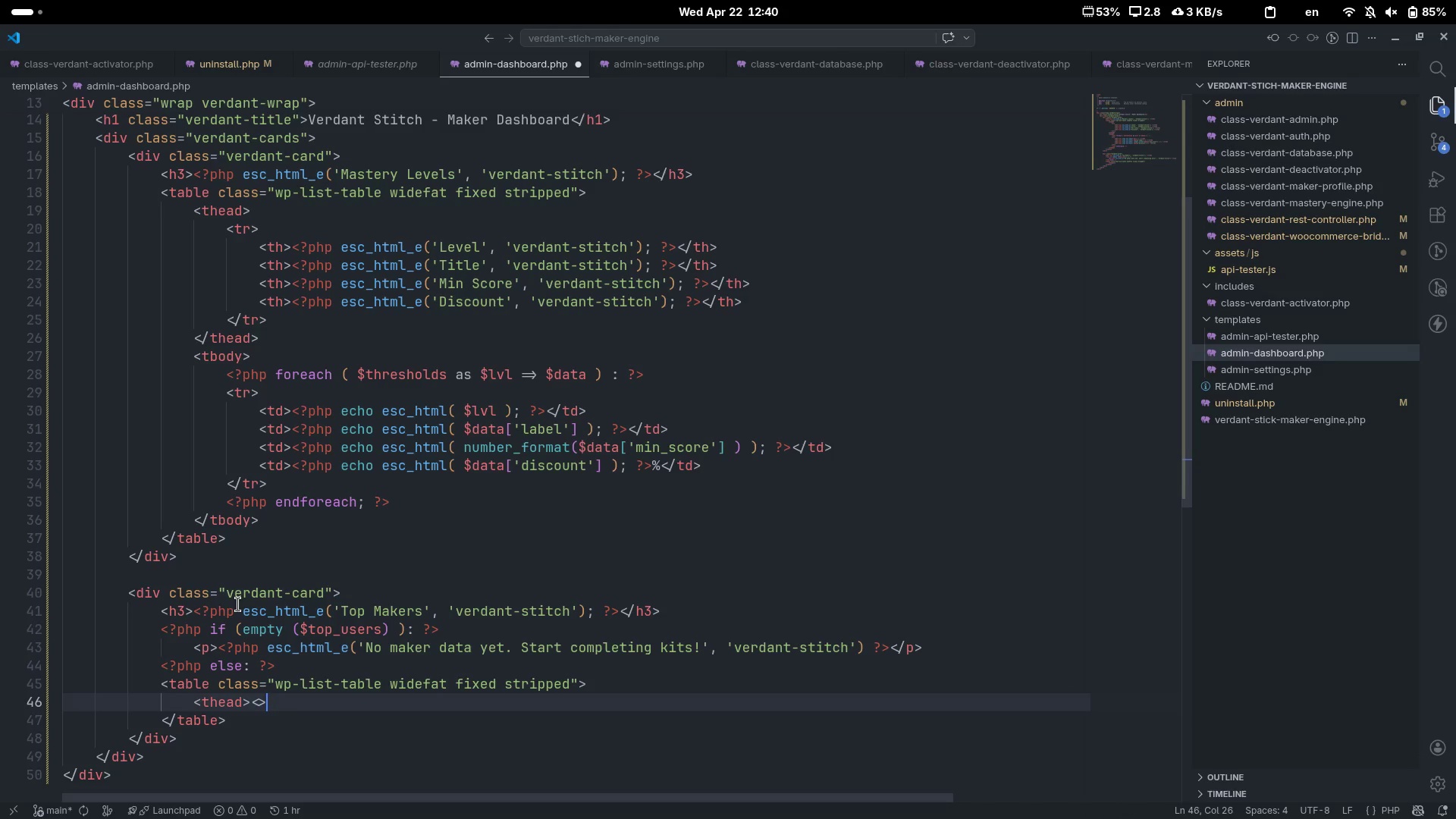 
key(ArrowLeft)
 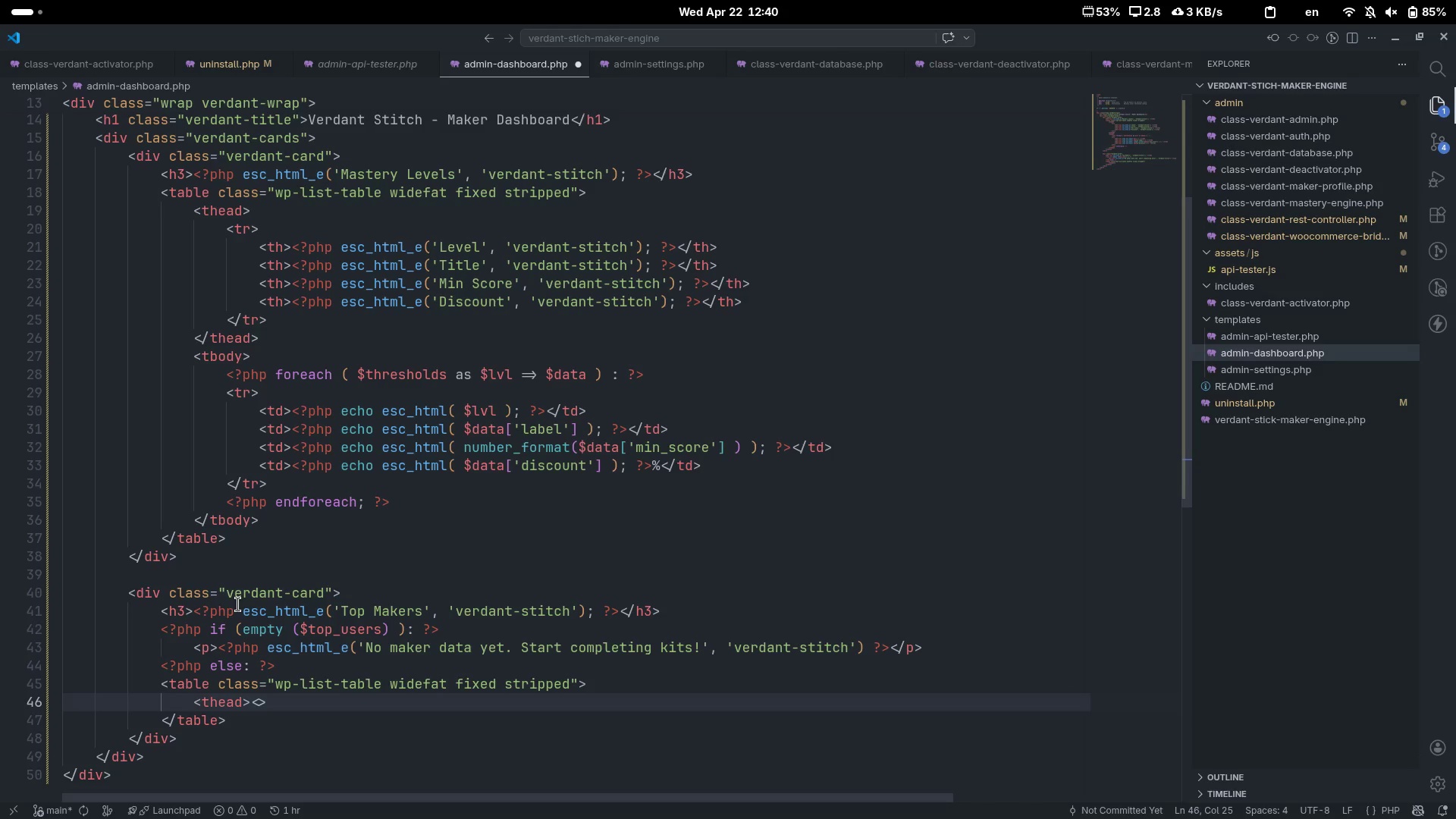 
type(/thead)
 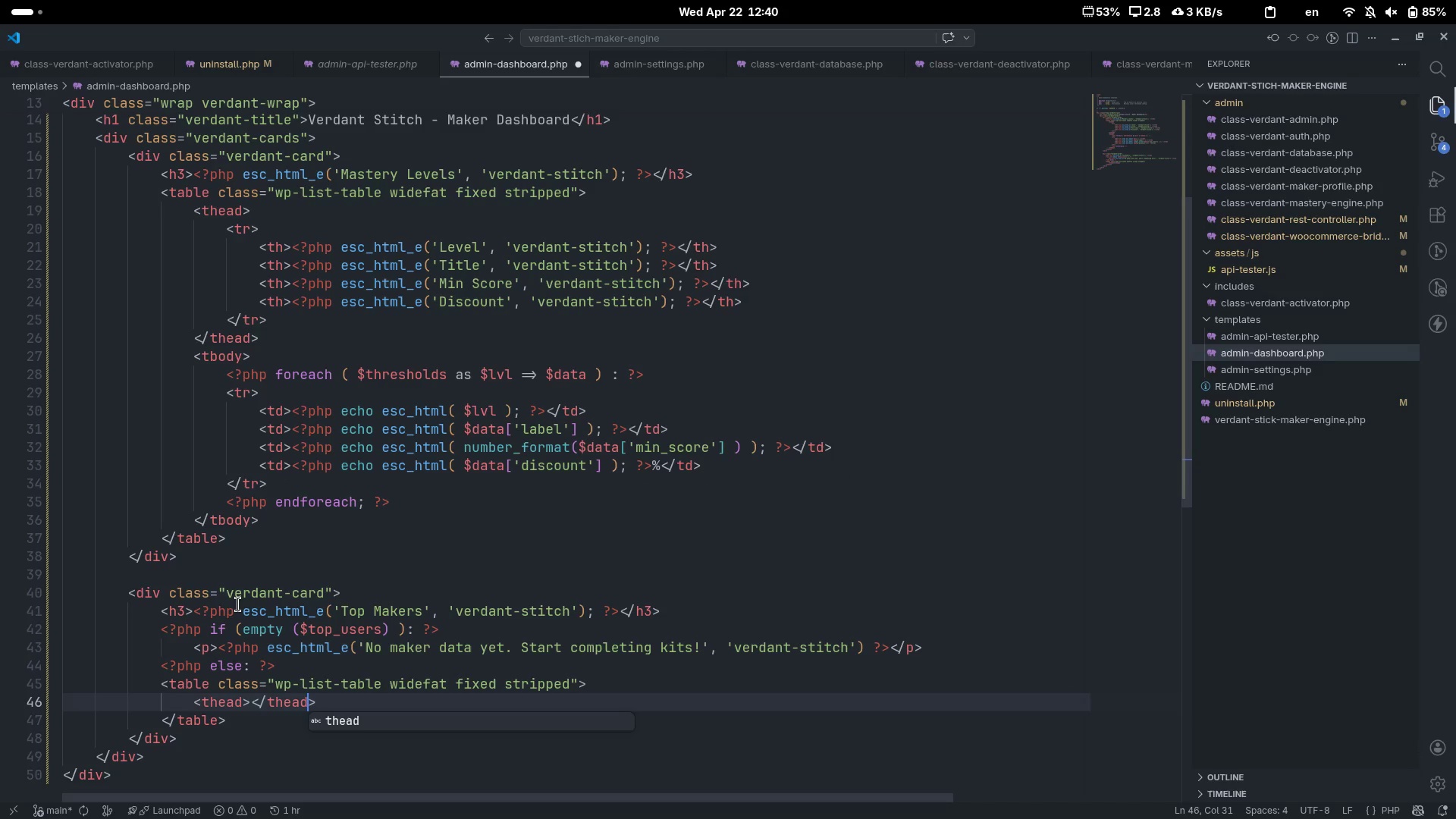 
key(Control+ControlLeft)
 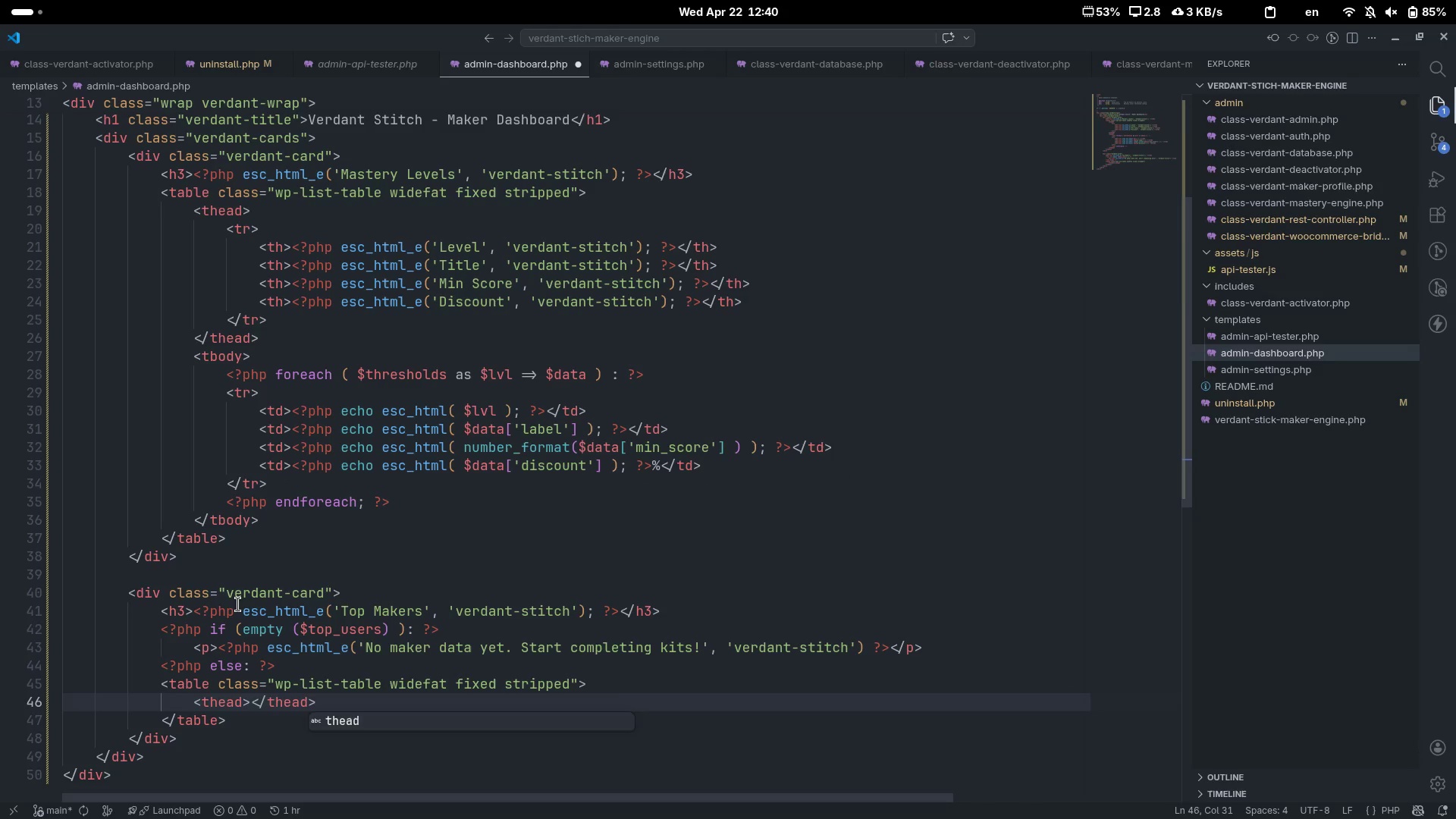 
key(Control+ArrowLeft)
 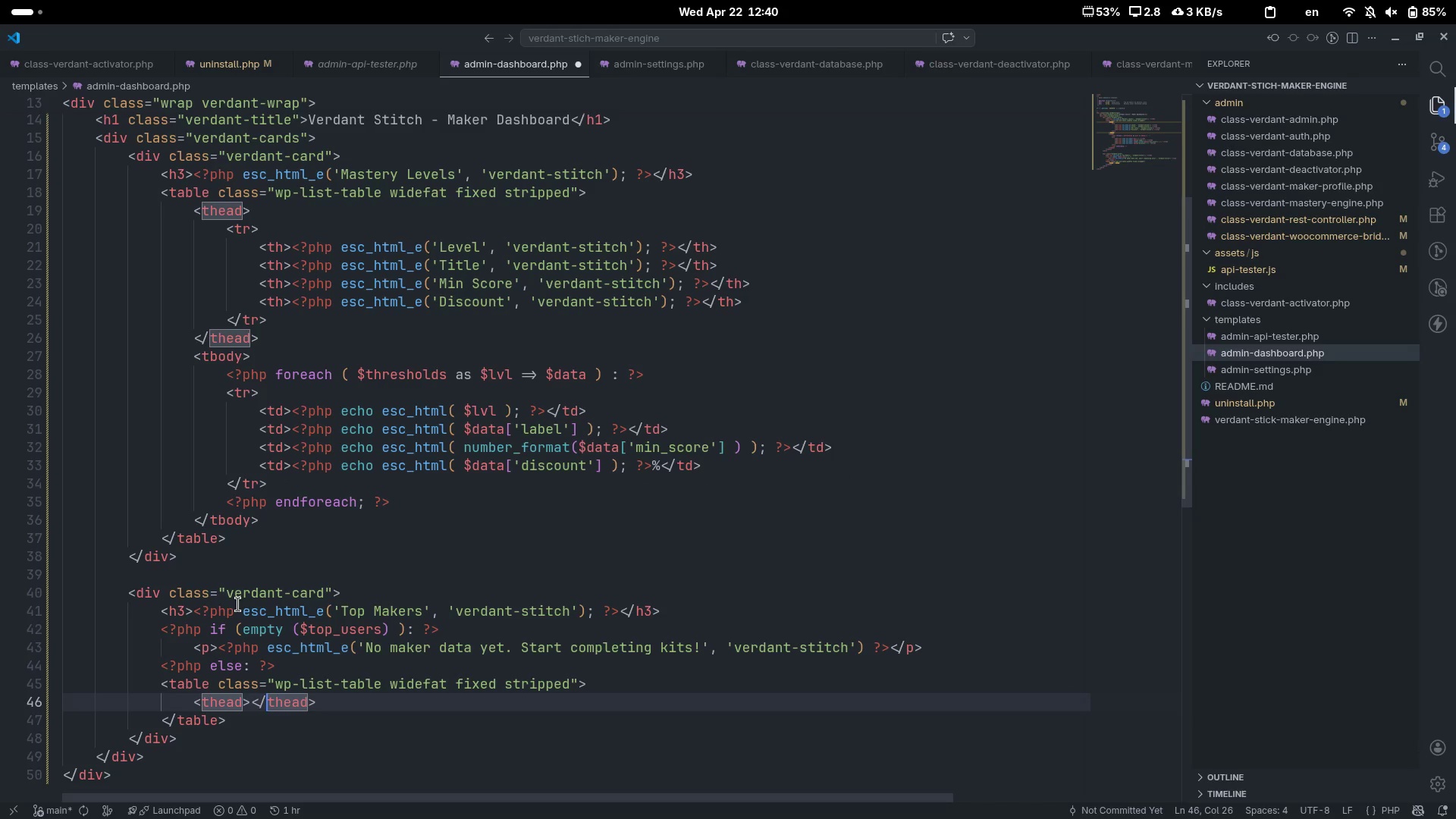 
key(ArrowLeft)
 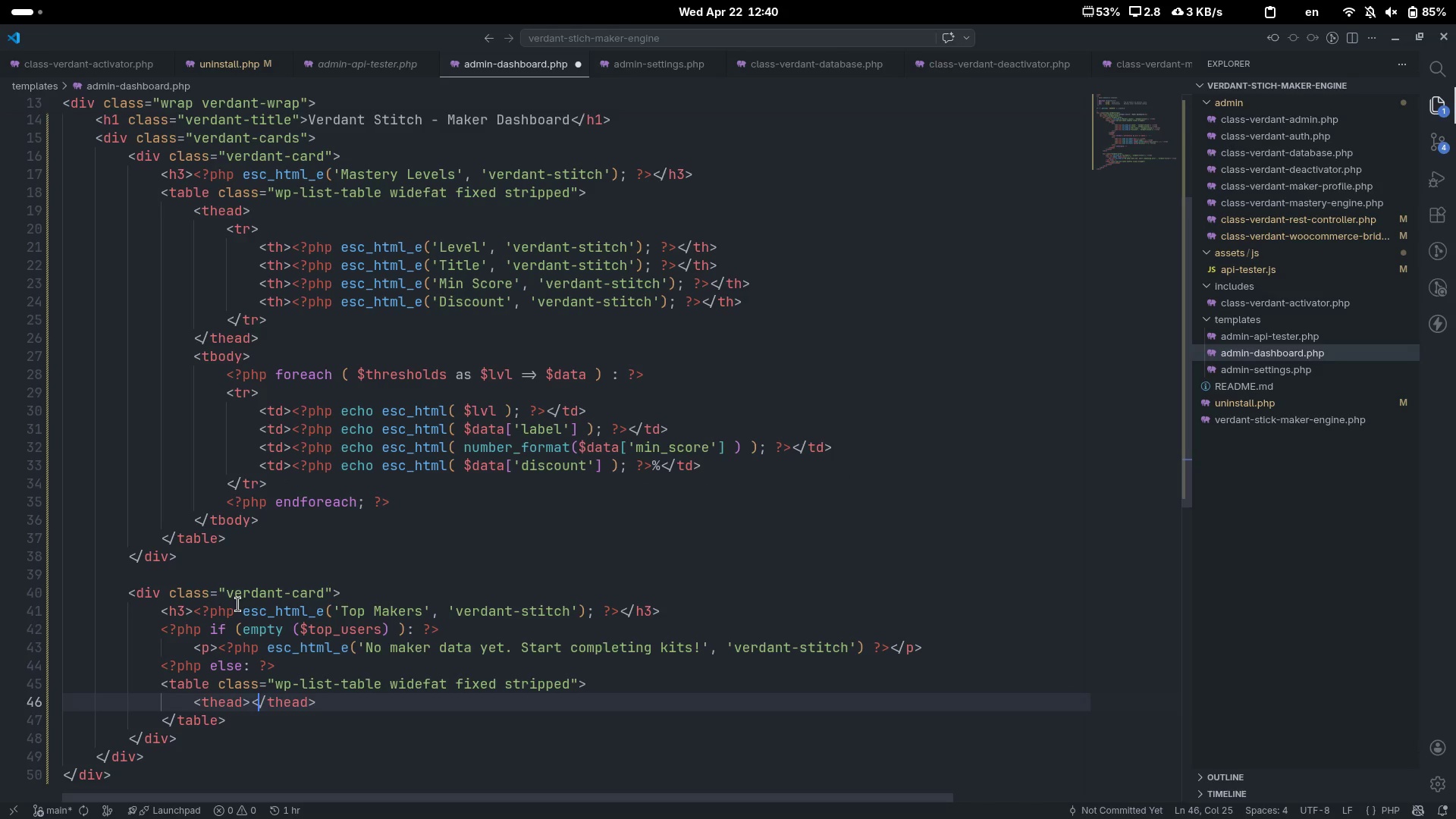 
key(ArrowLeft)
 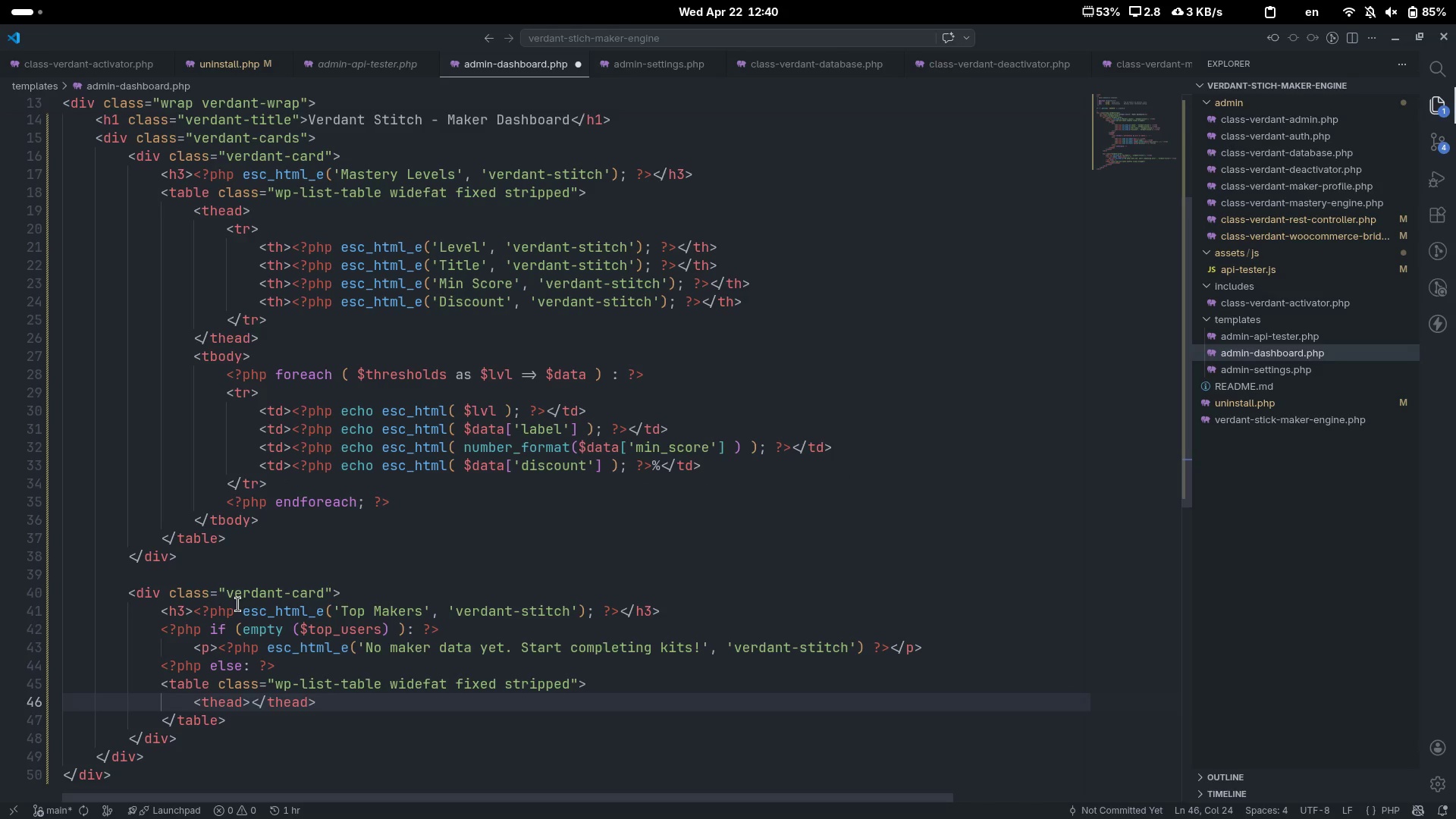 
key(Enter)
 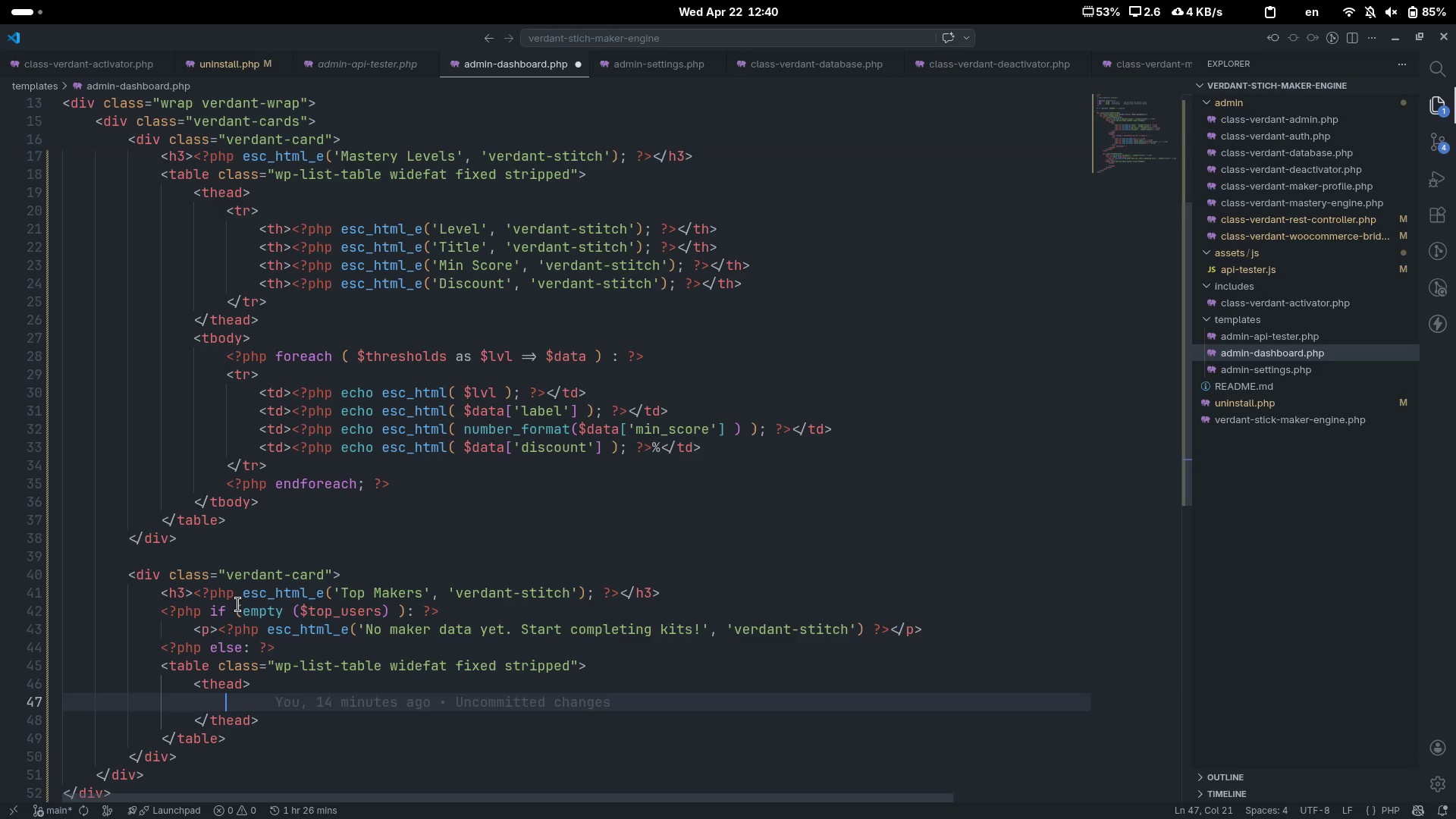 
left_click_drag(start_coordinate=[224, 208], to_coordinate=[287, 296])
 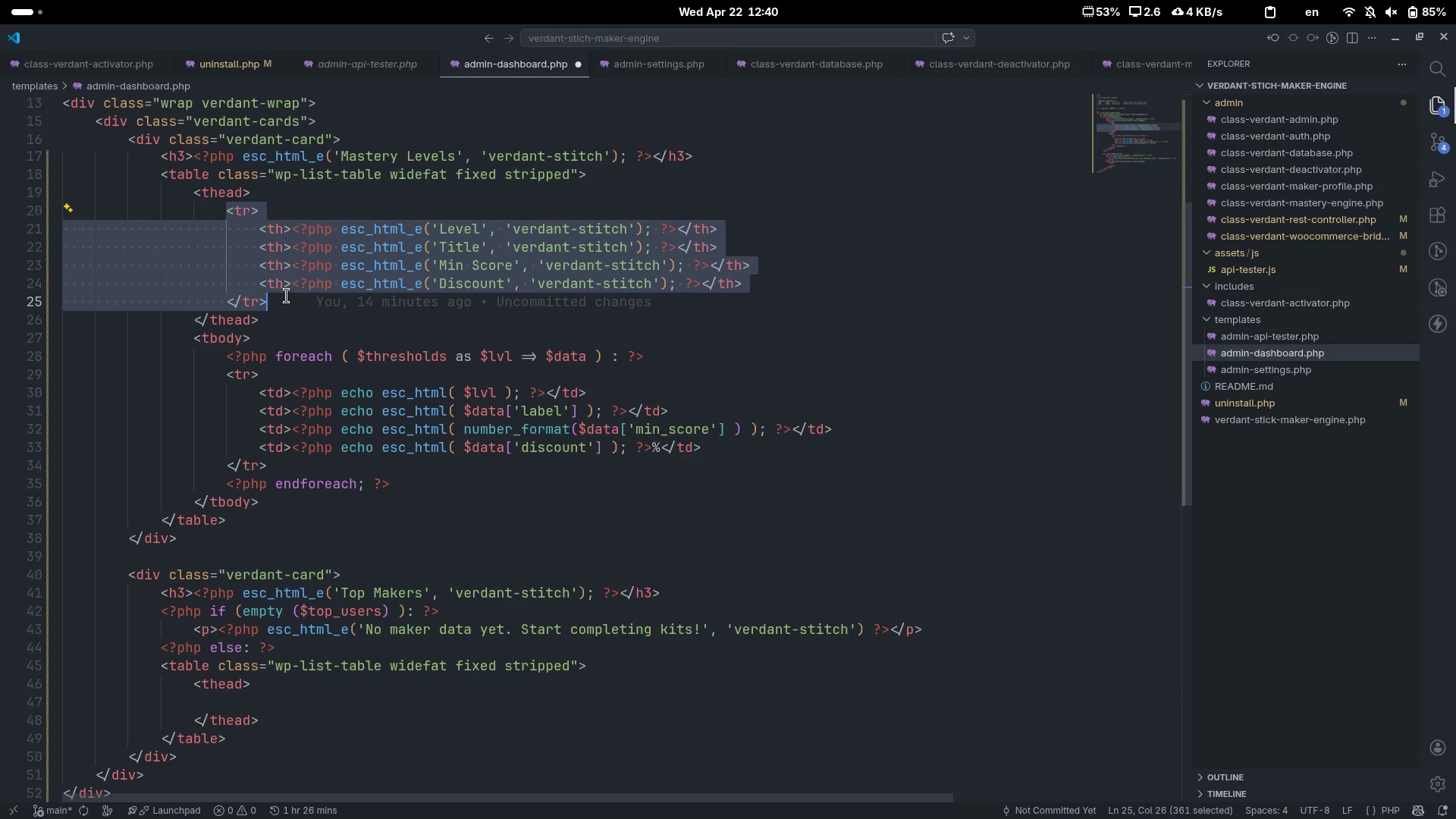 
key(Control+ControlLeft)
 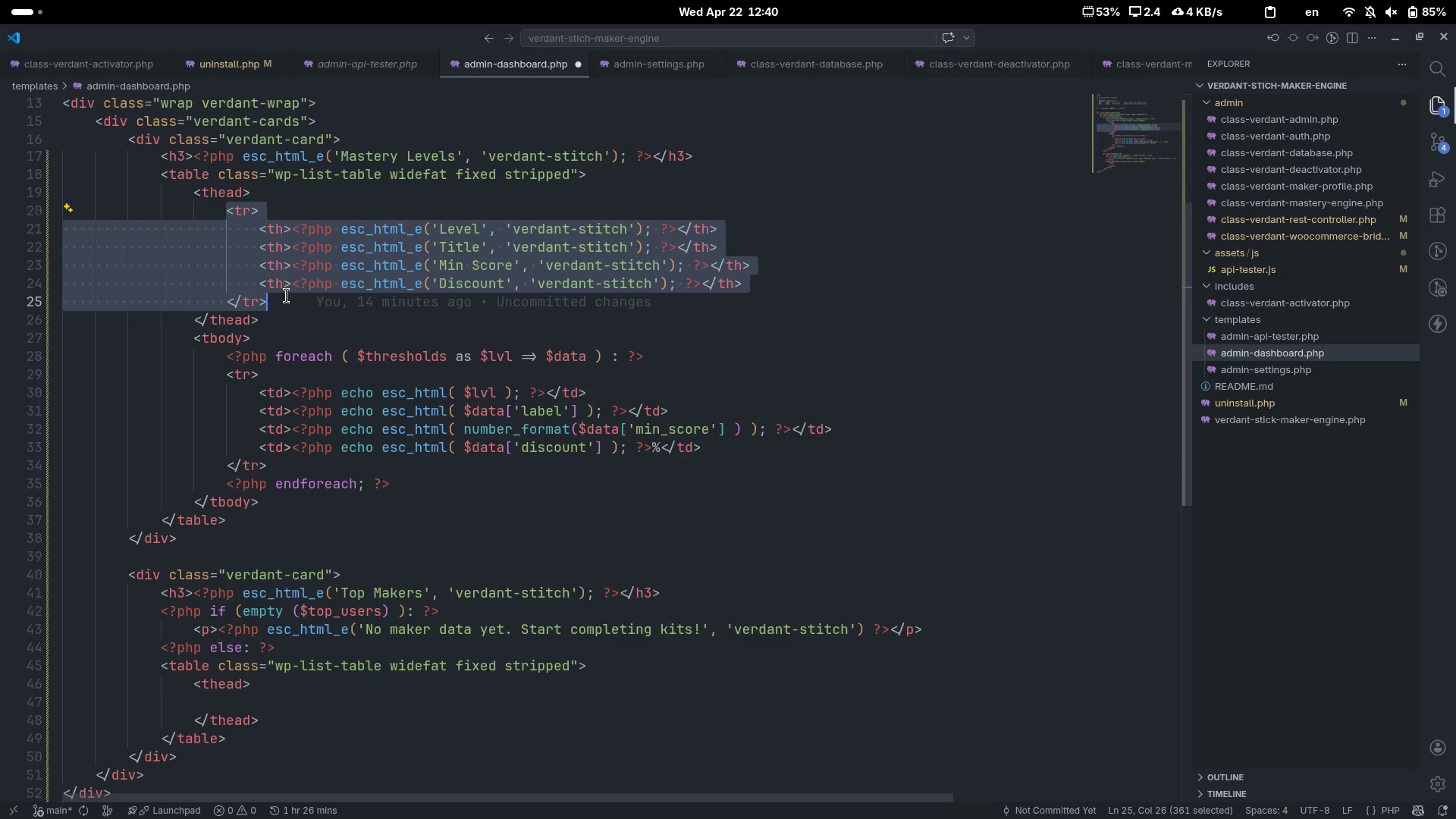 
key(Control+C)
 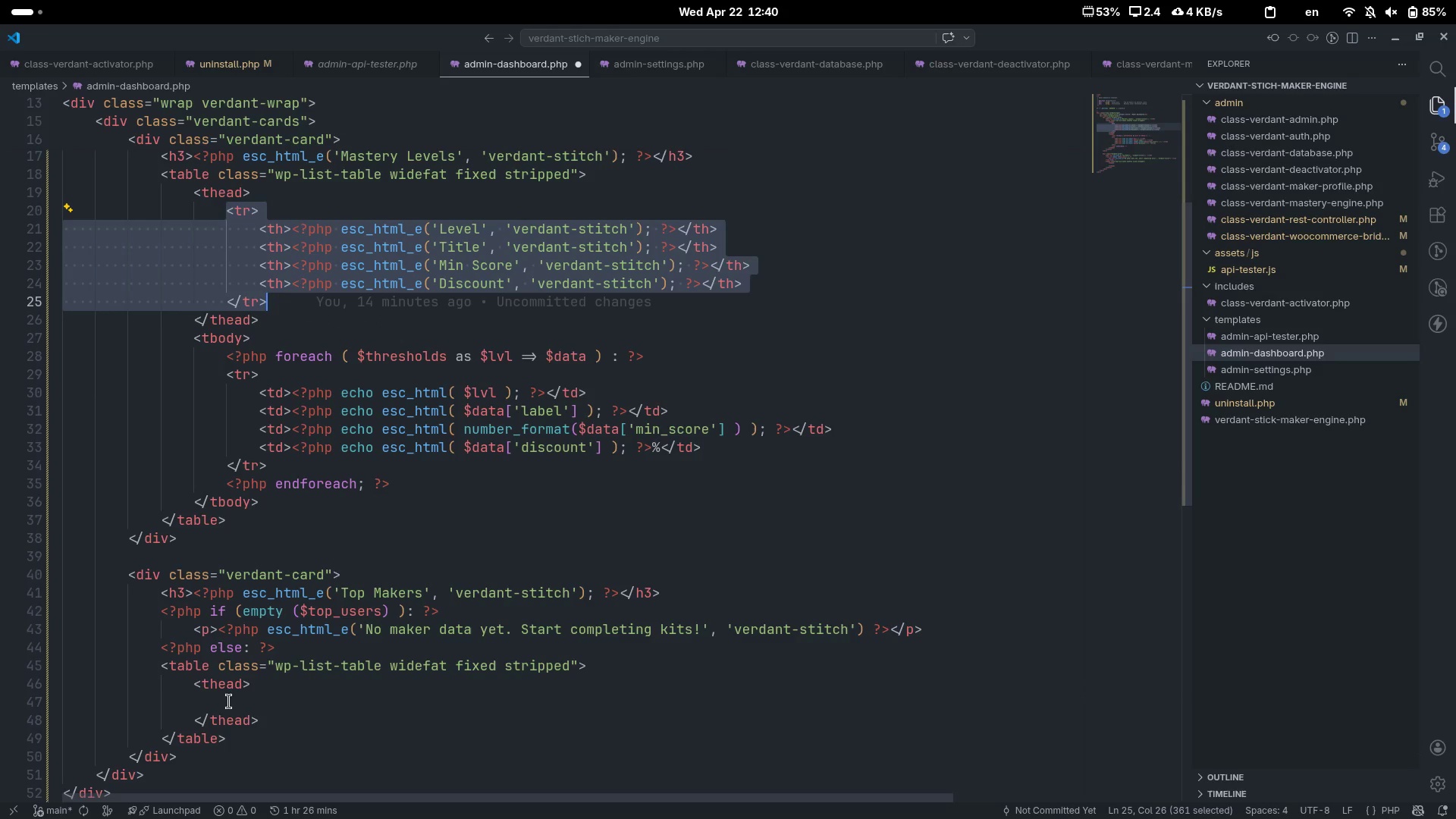 
left_click([232, 707])
 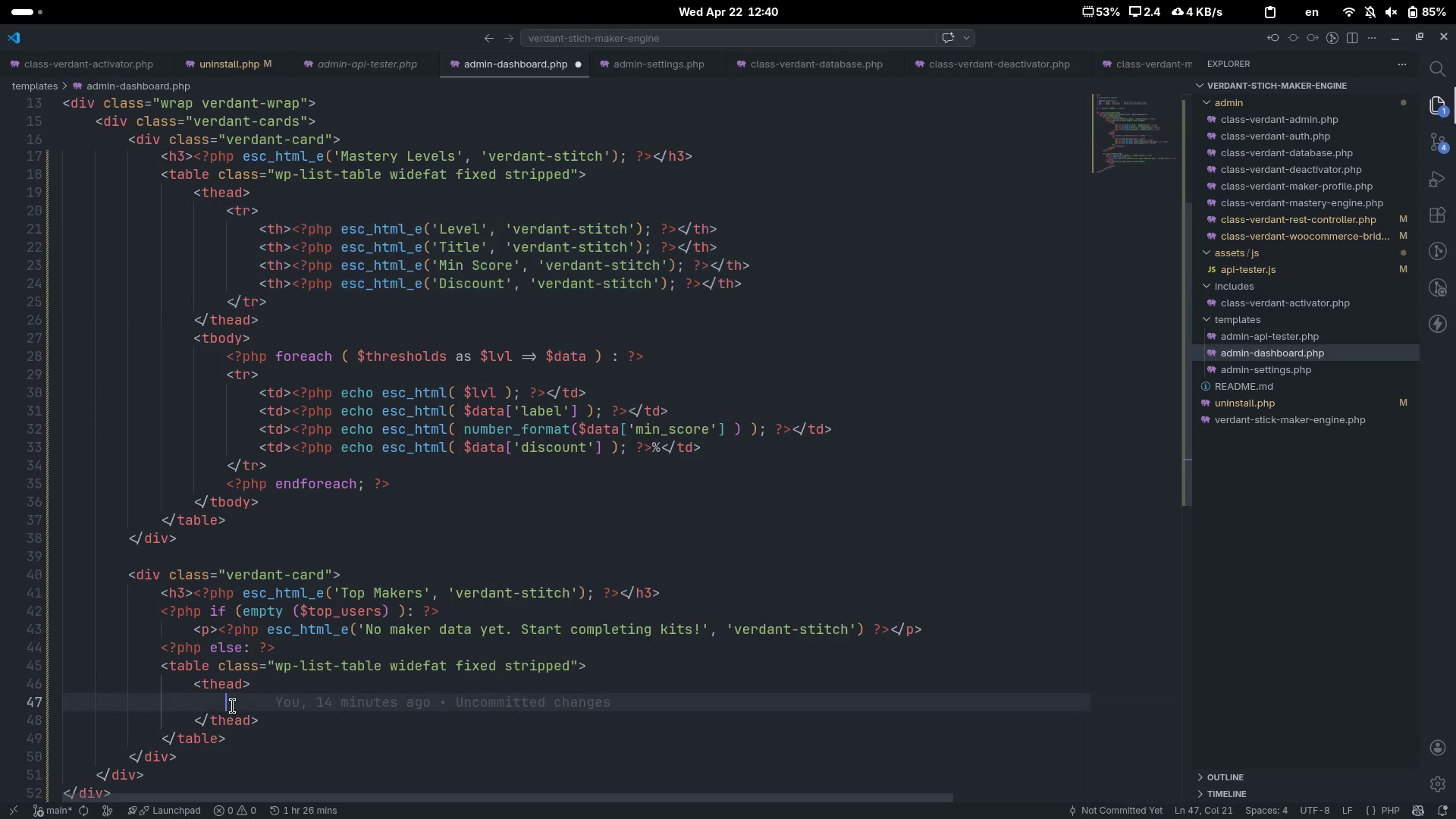 
key(Control+V)
 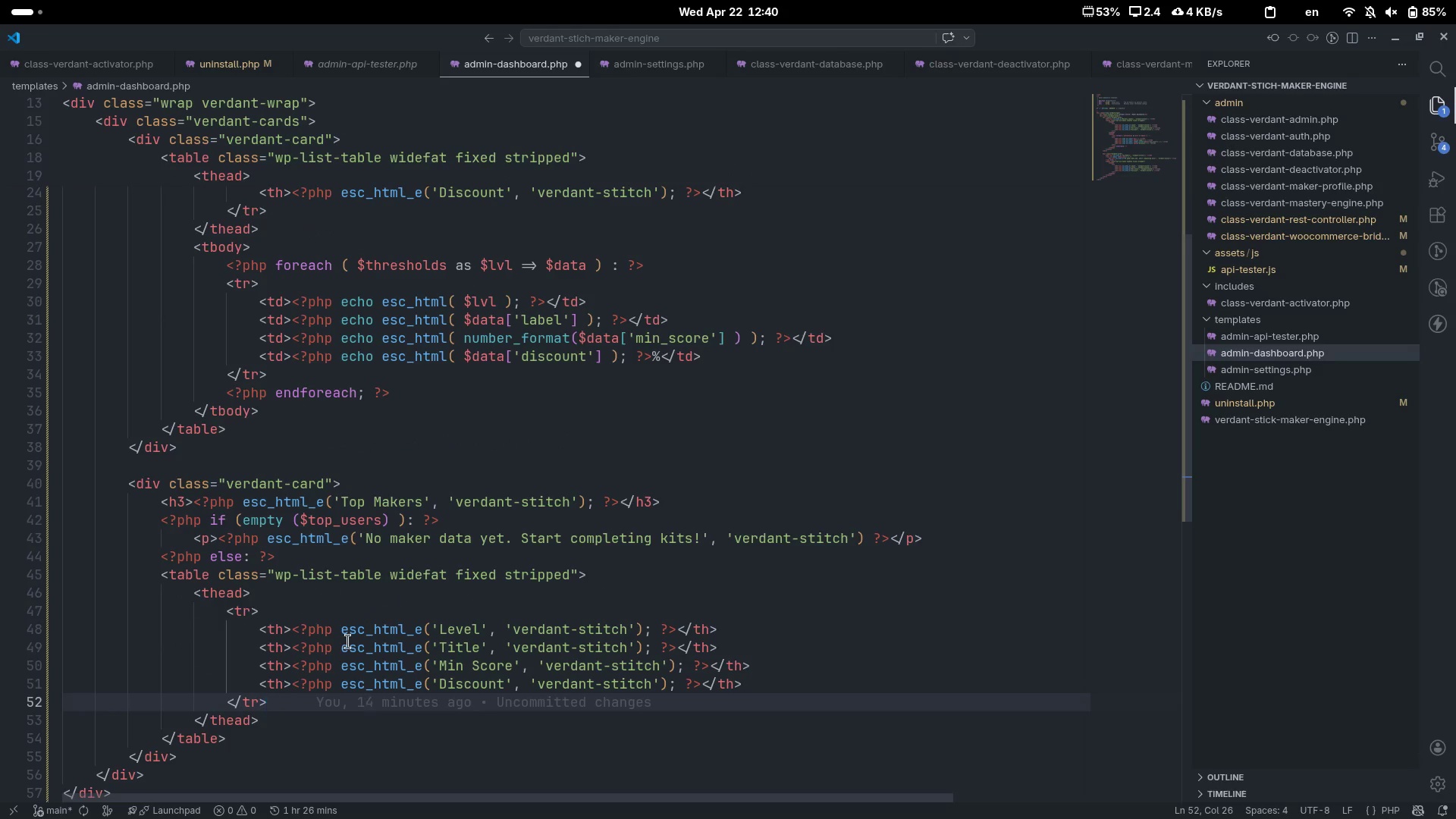 
scroll: coordinate [335, 599], scroll_direction: down, amount: 3.0
 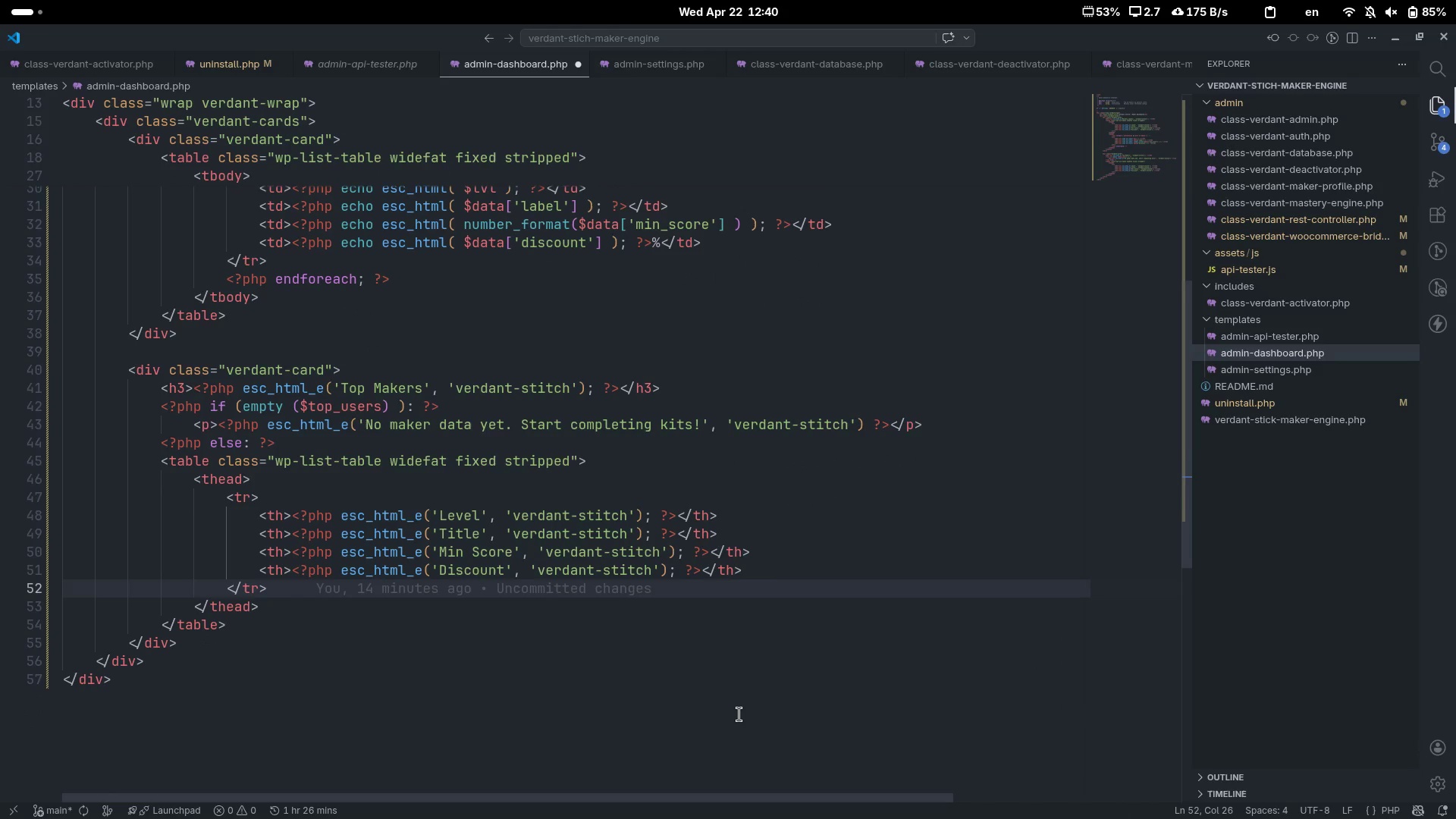 
double_click([462, 511])
 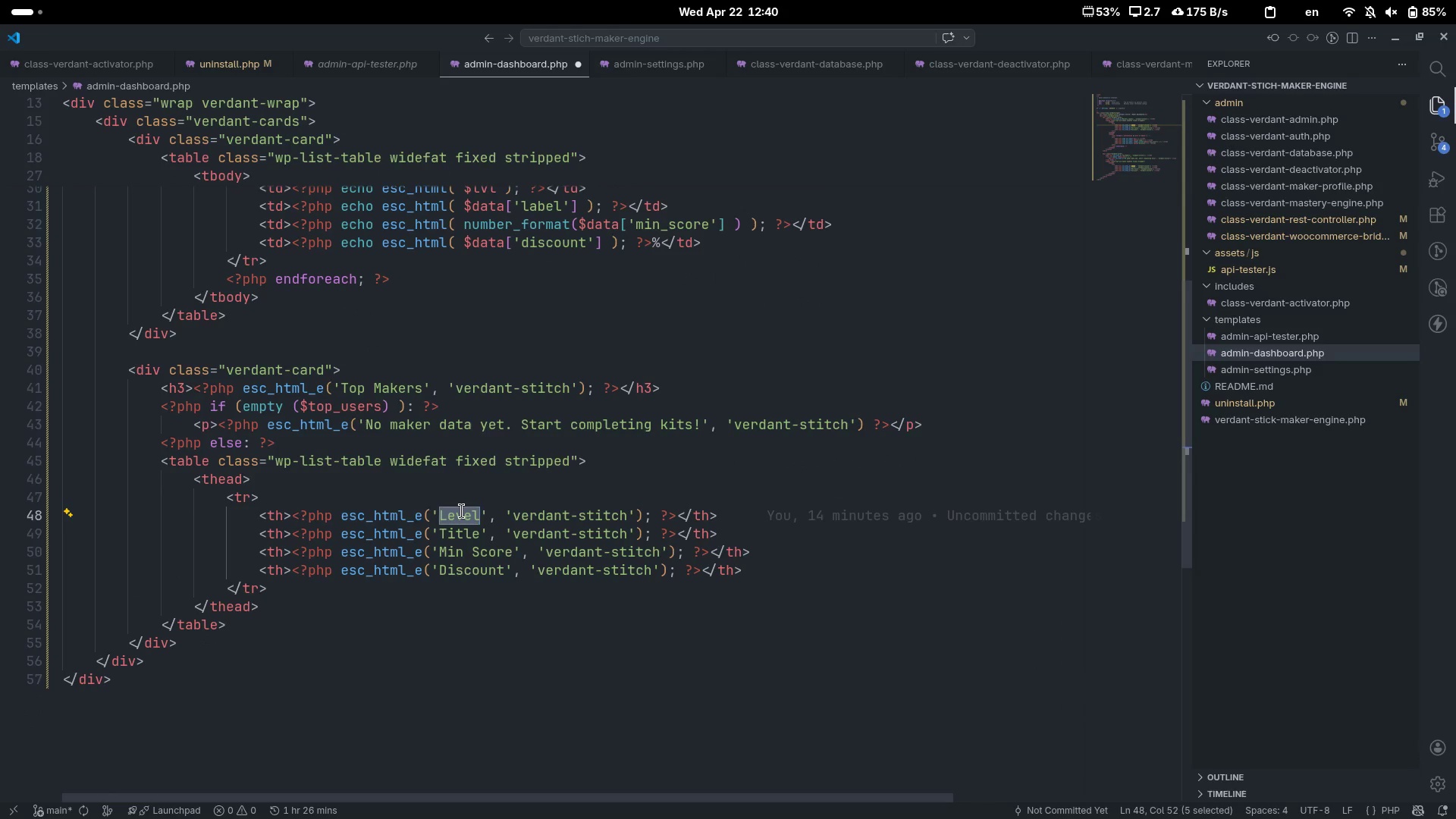 
type(Name)
 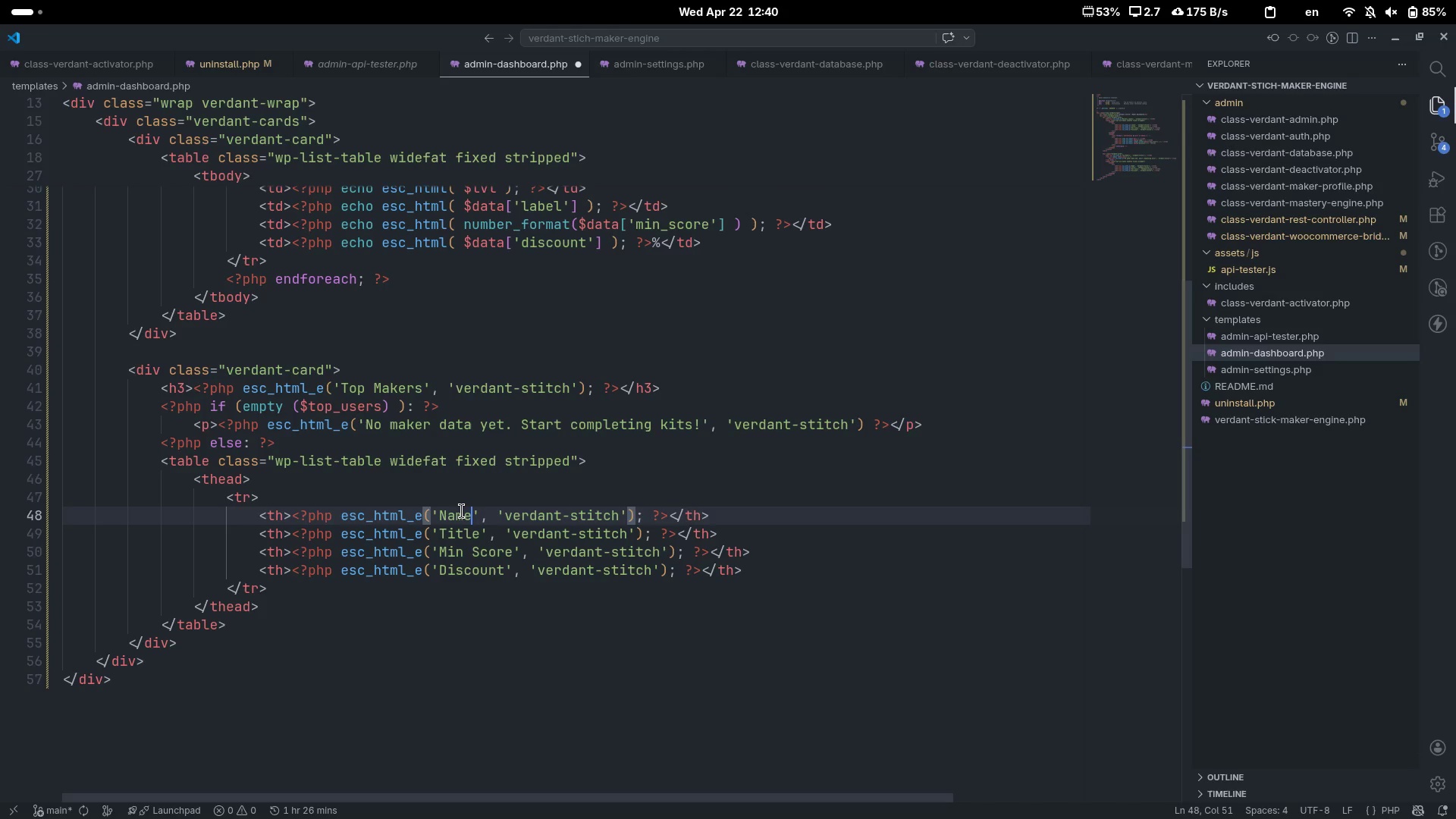 
key(ArrowDown)
 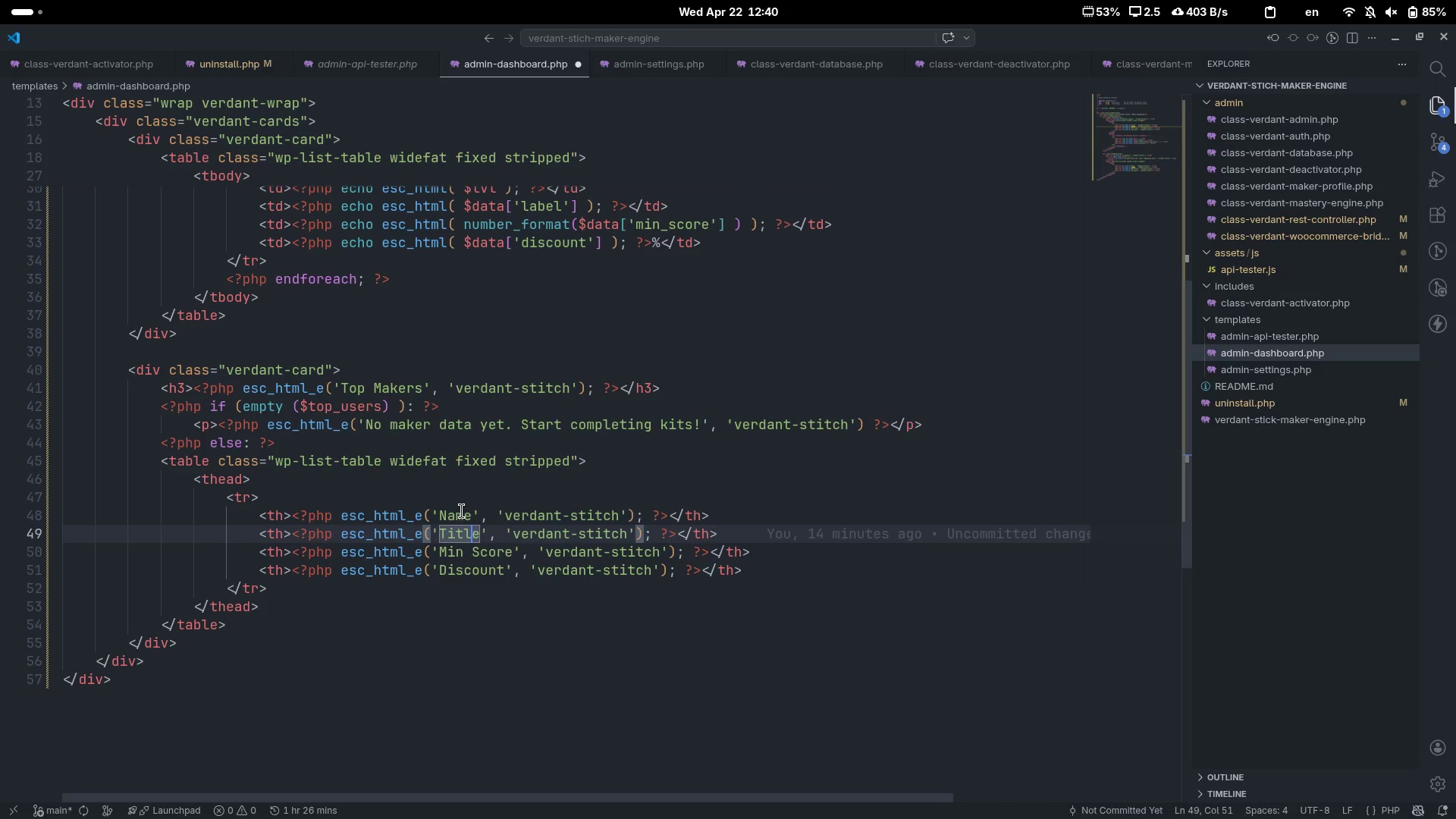 
key(Control+ArrowRight)
 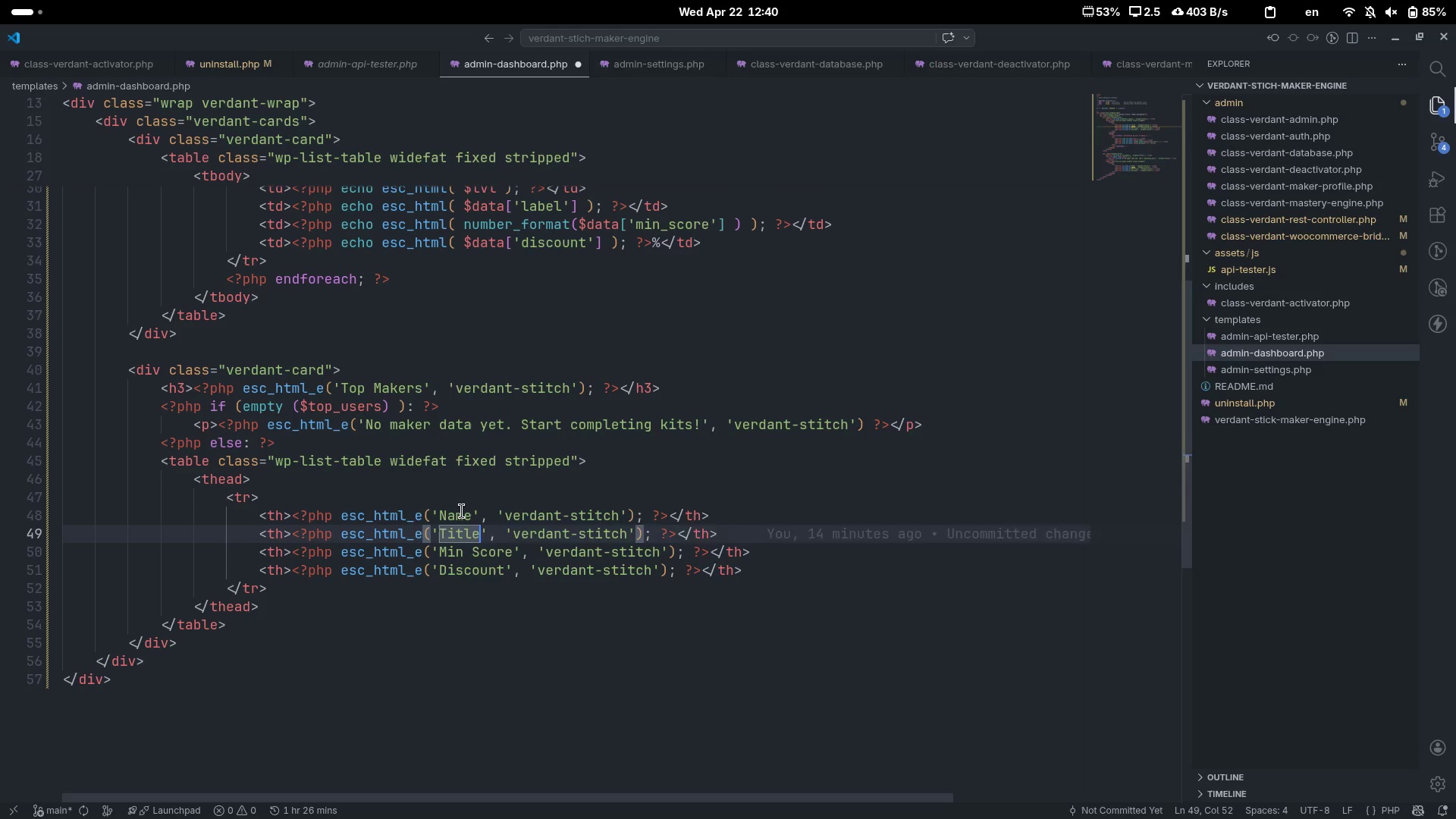 
key(Control+Backspace)
 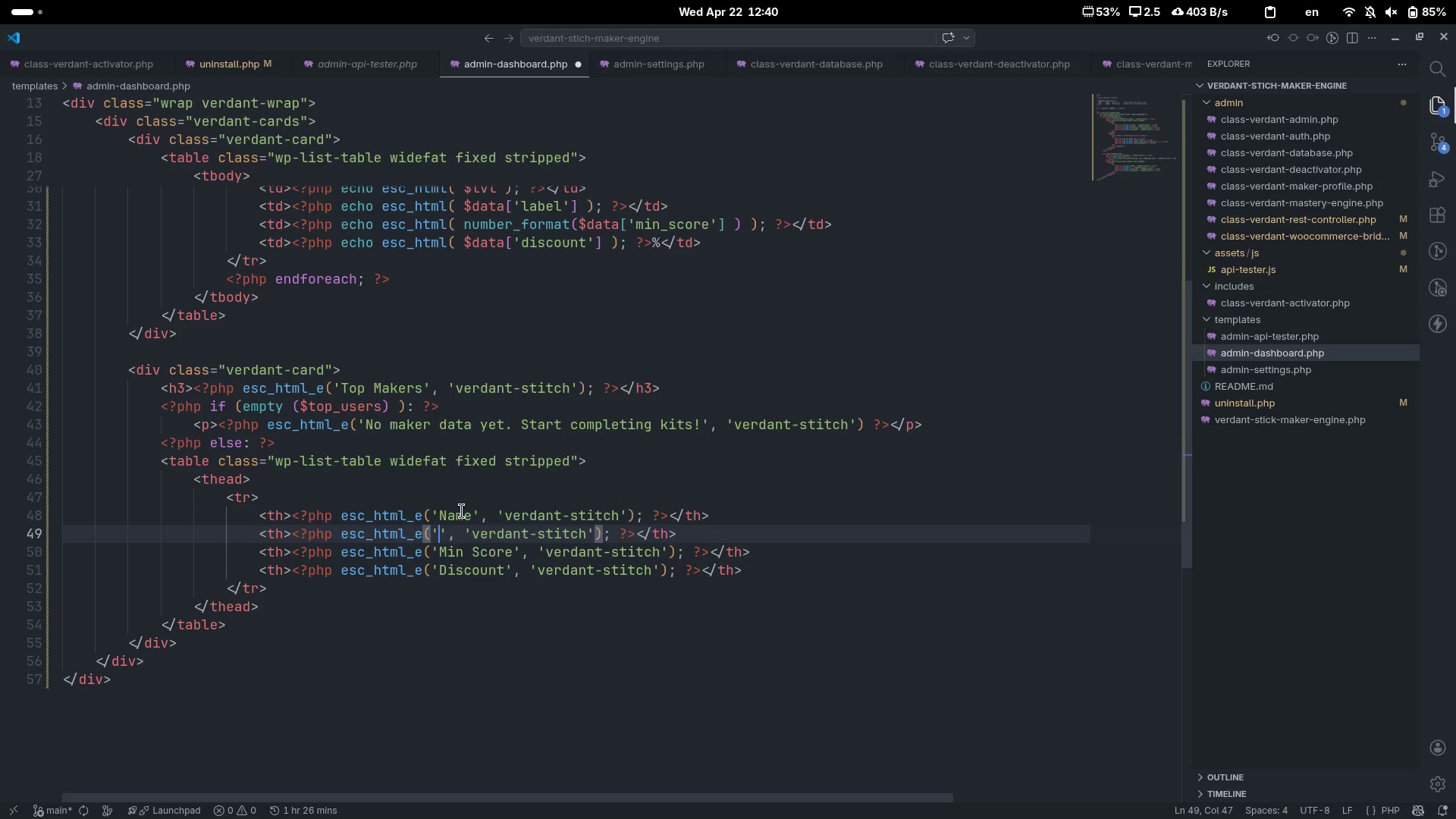 
type(ema)
key(Backspace)
key(Backspace)
key(Backspace)
type(Email)
 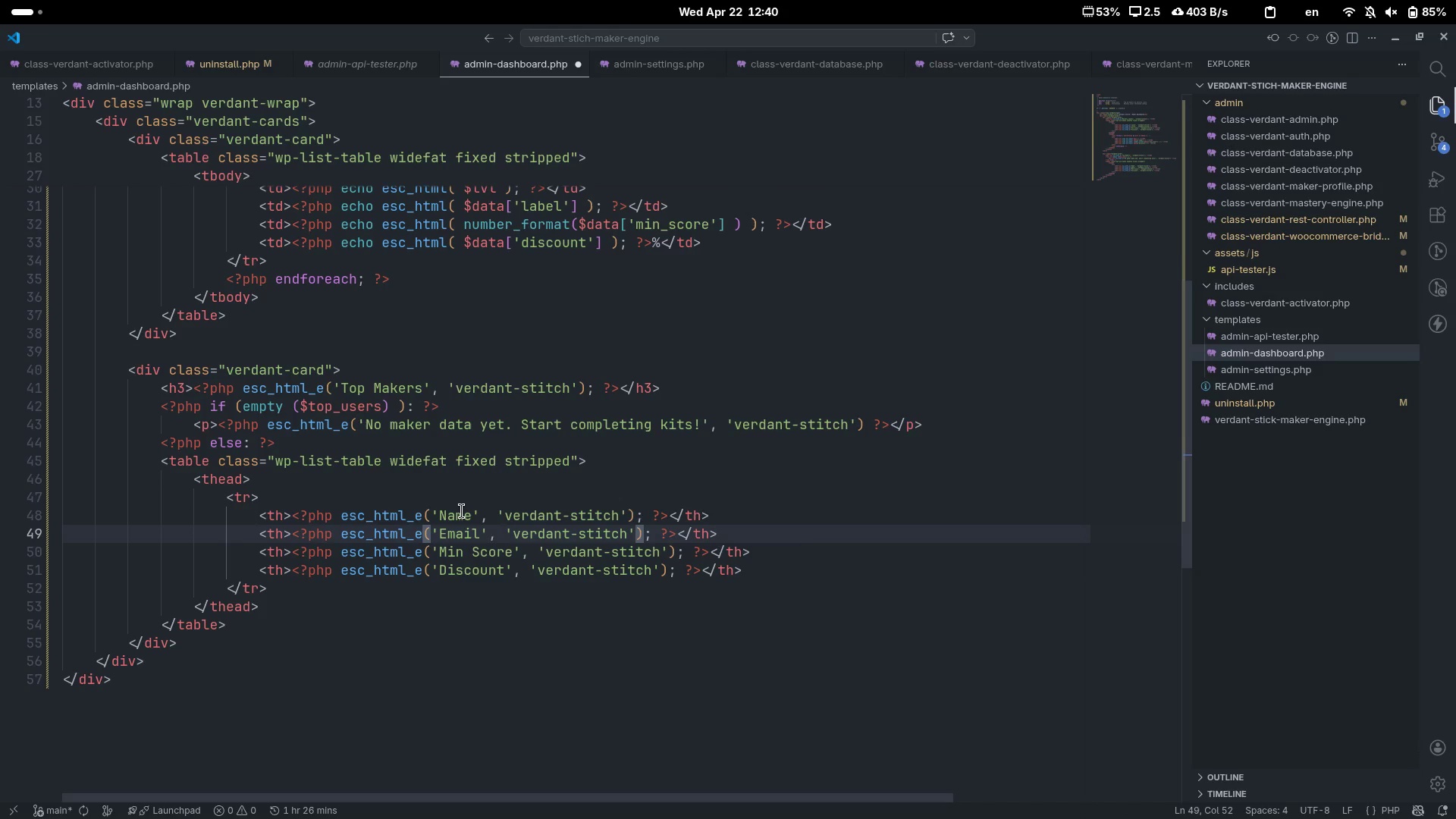 
key(ArrowDown)
 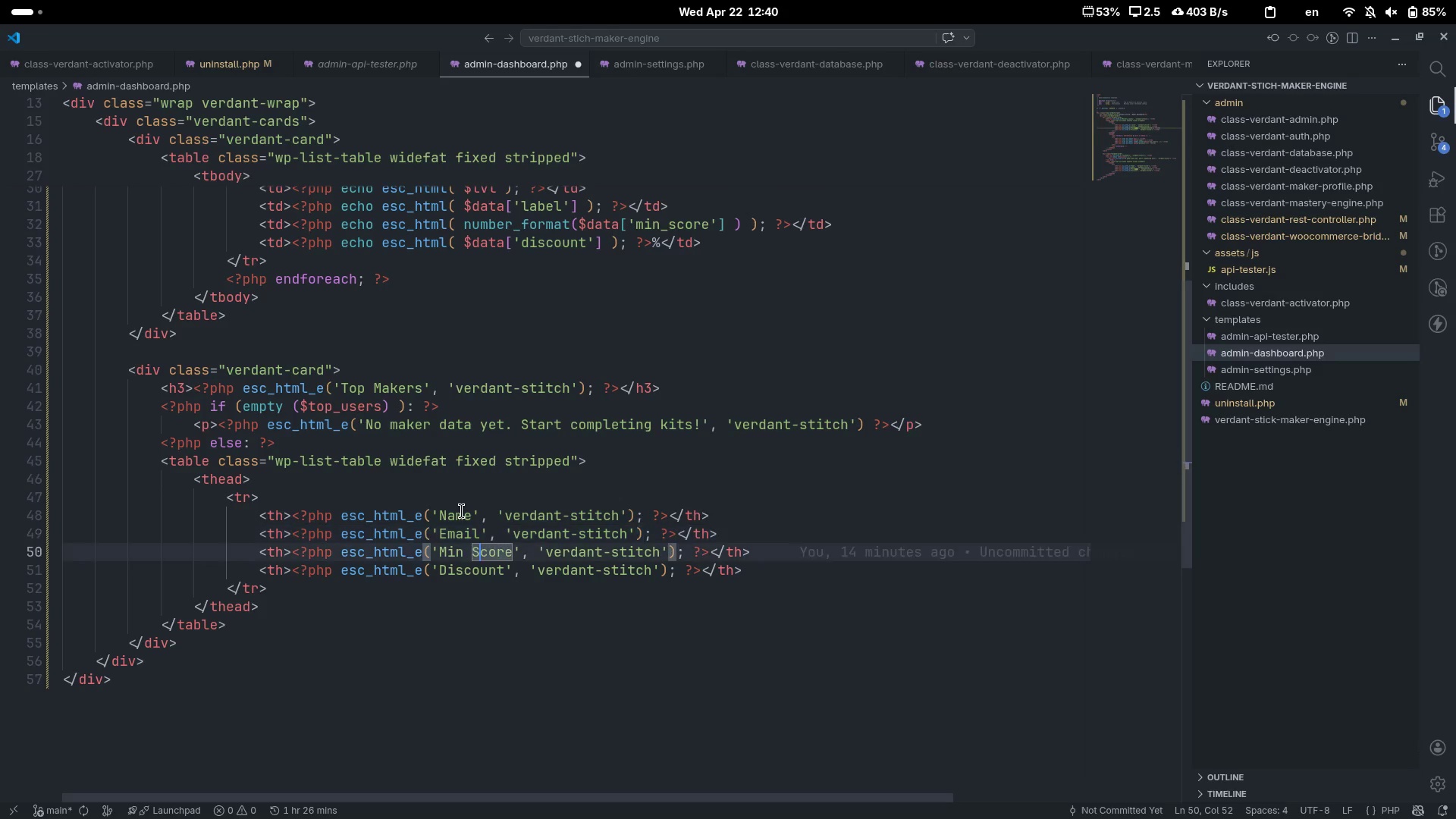 
key(Control+ArrowRight)
 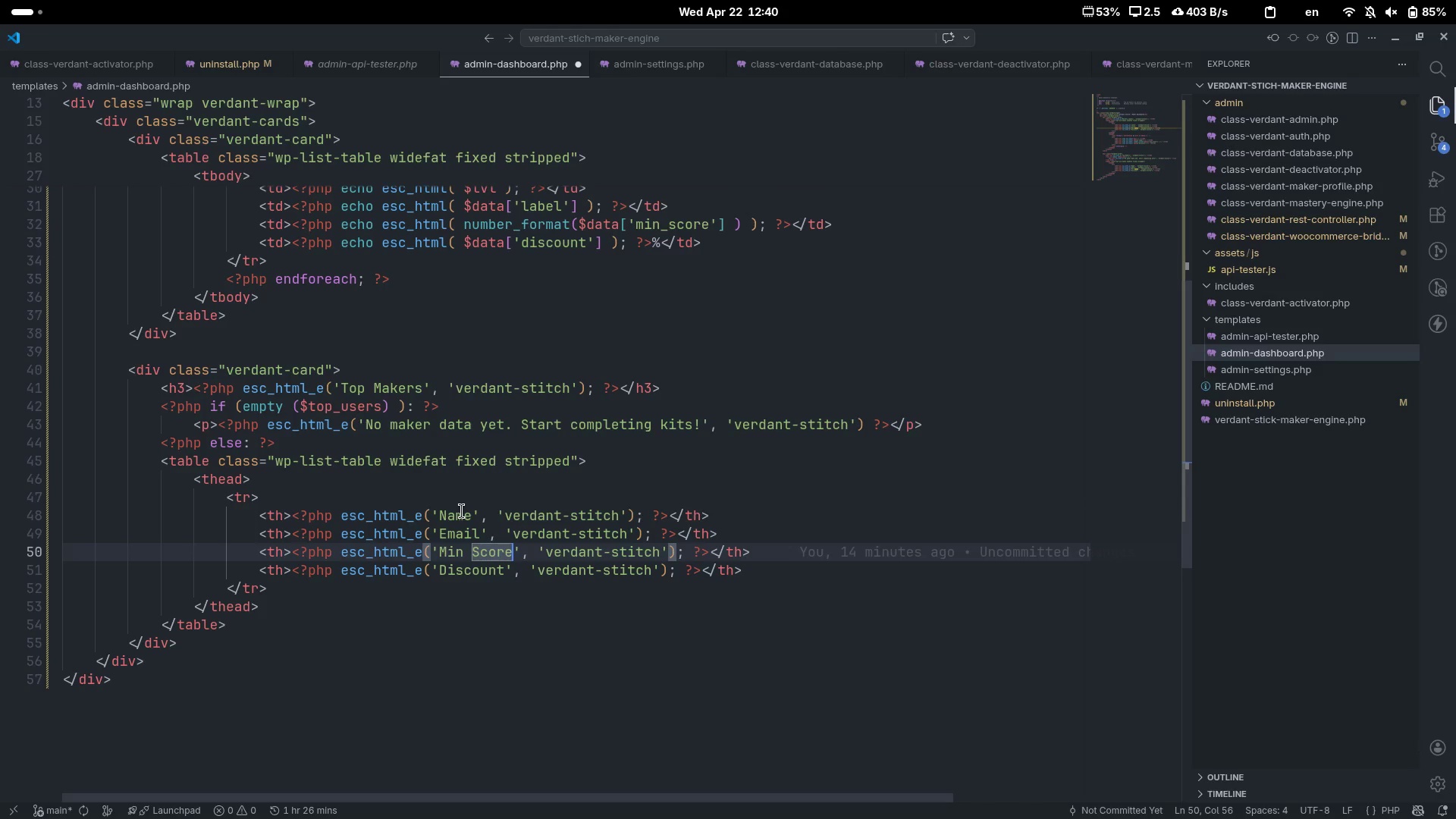 
key(Control+Backspace)
 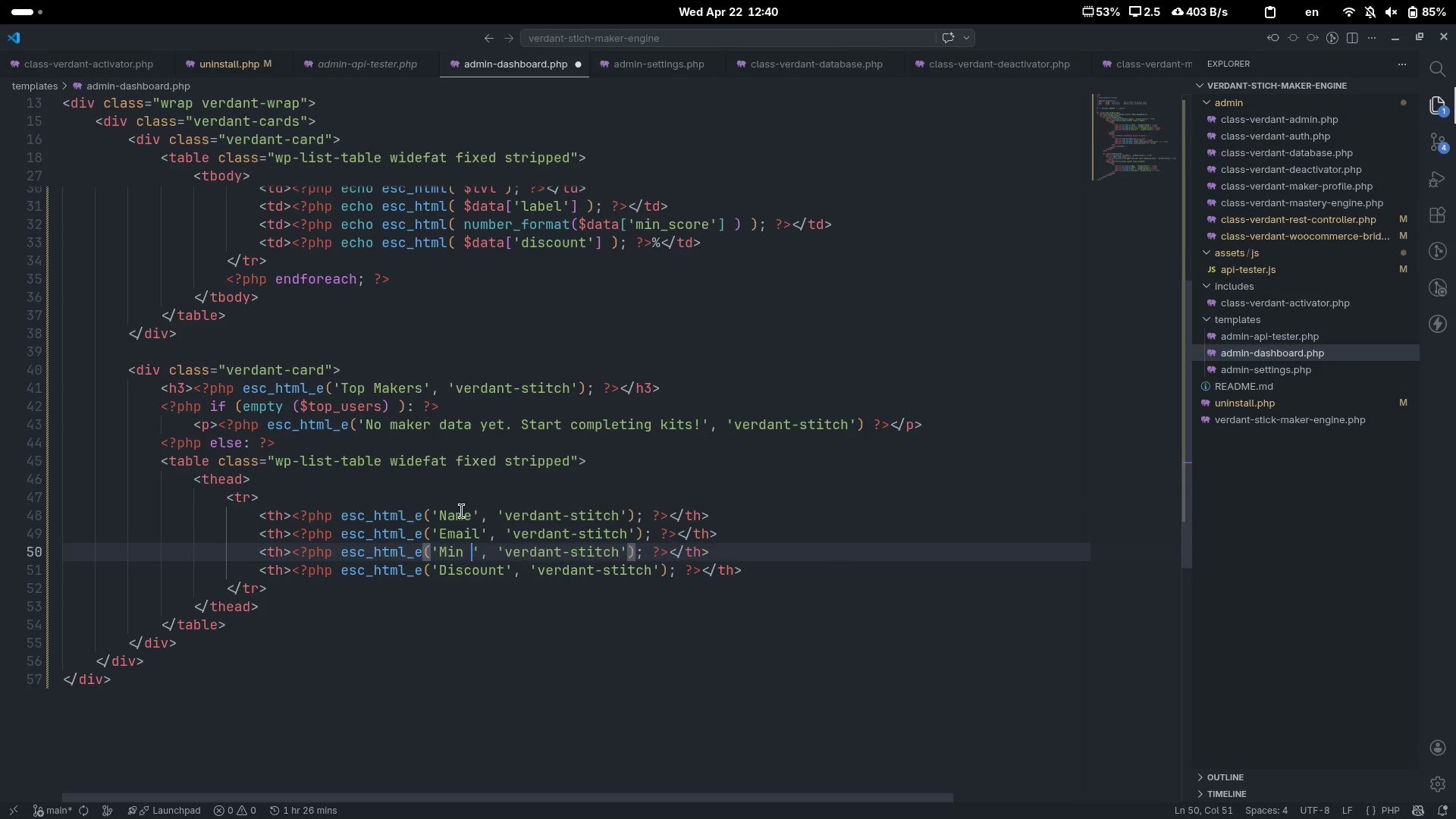 
key(Control+Backspace)
 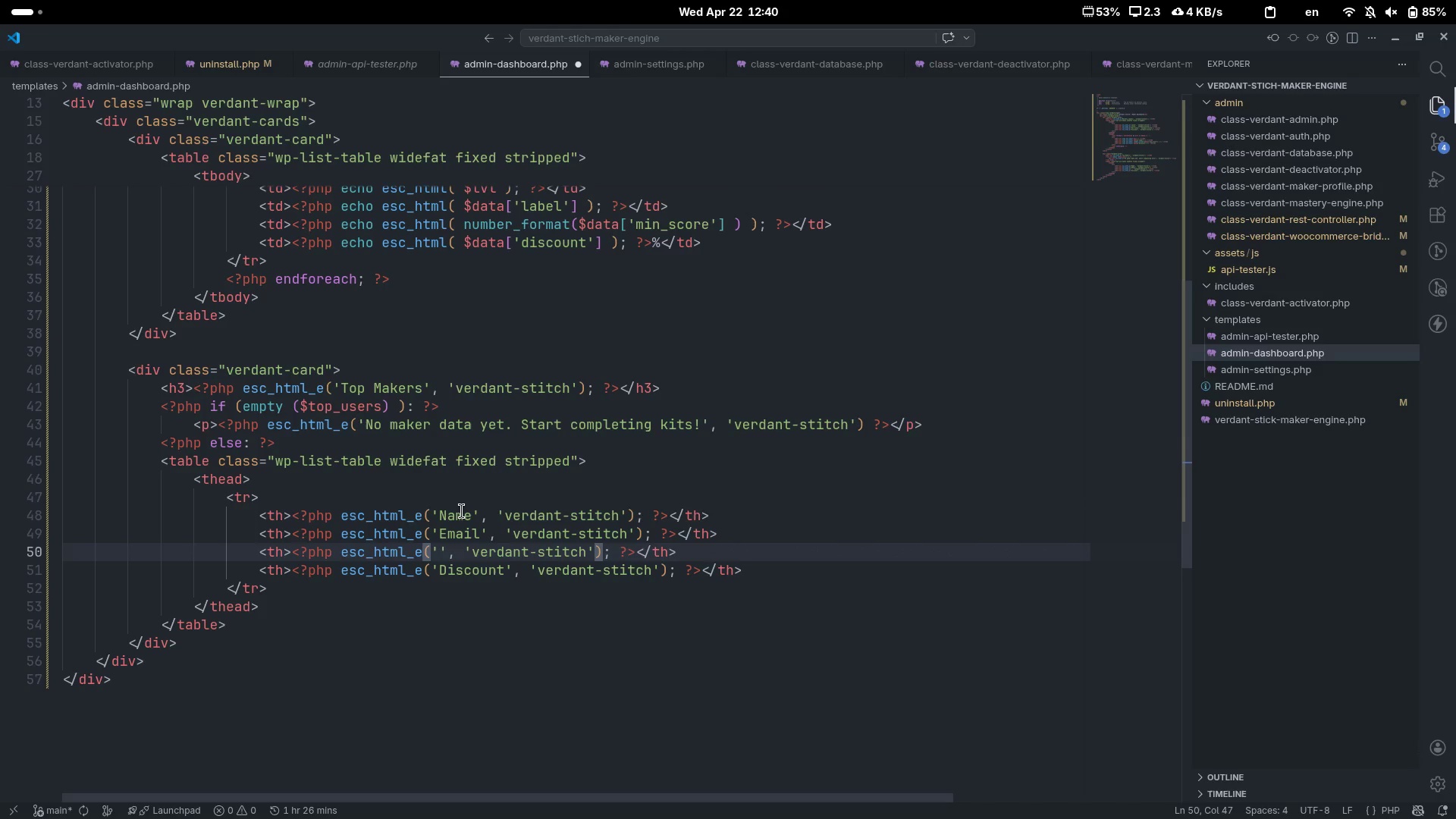 
type(s)
key(Backspace)
type(Score)
 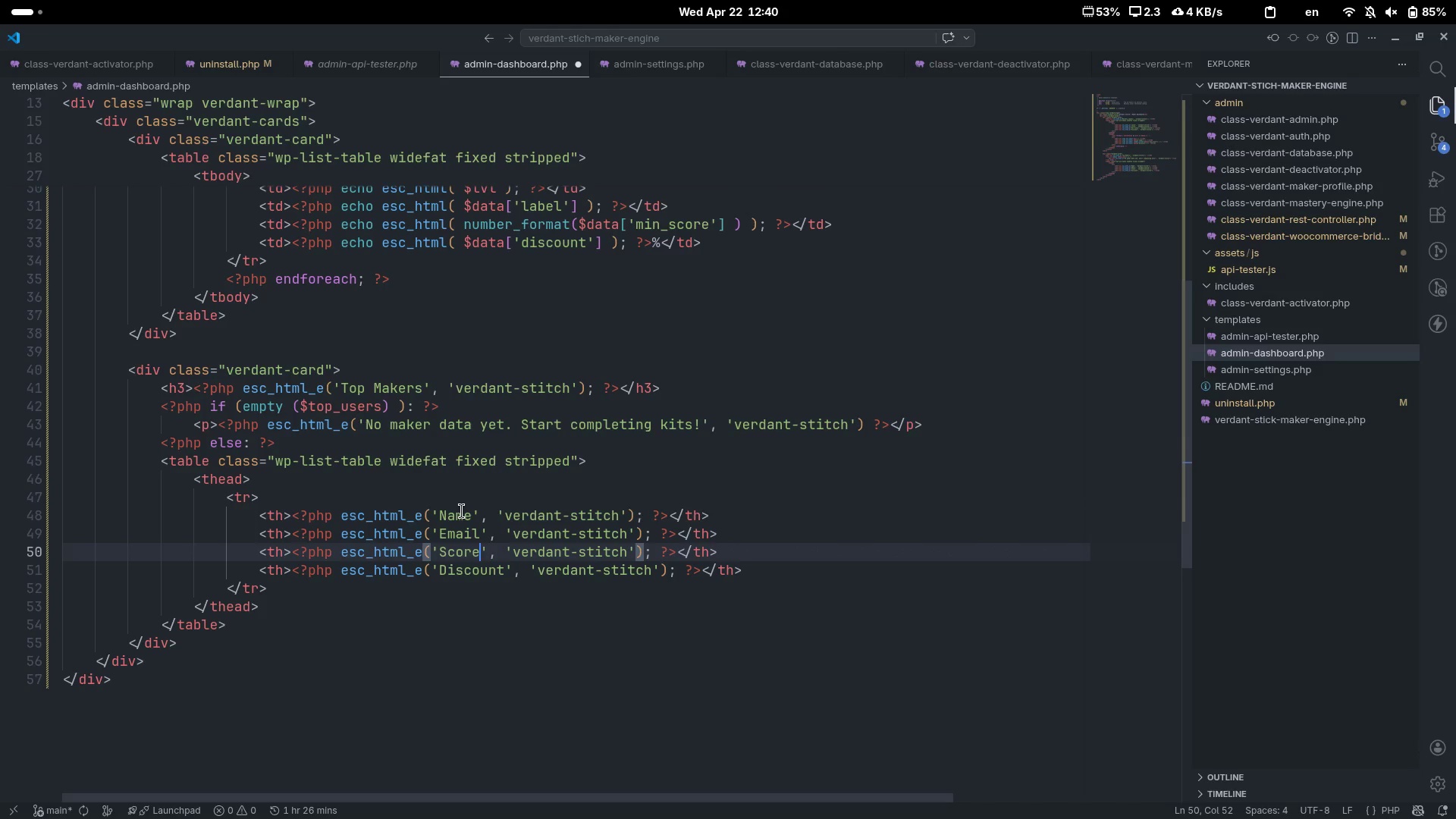 
key(ArrowDown)
 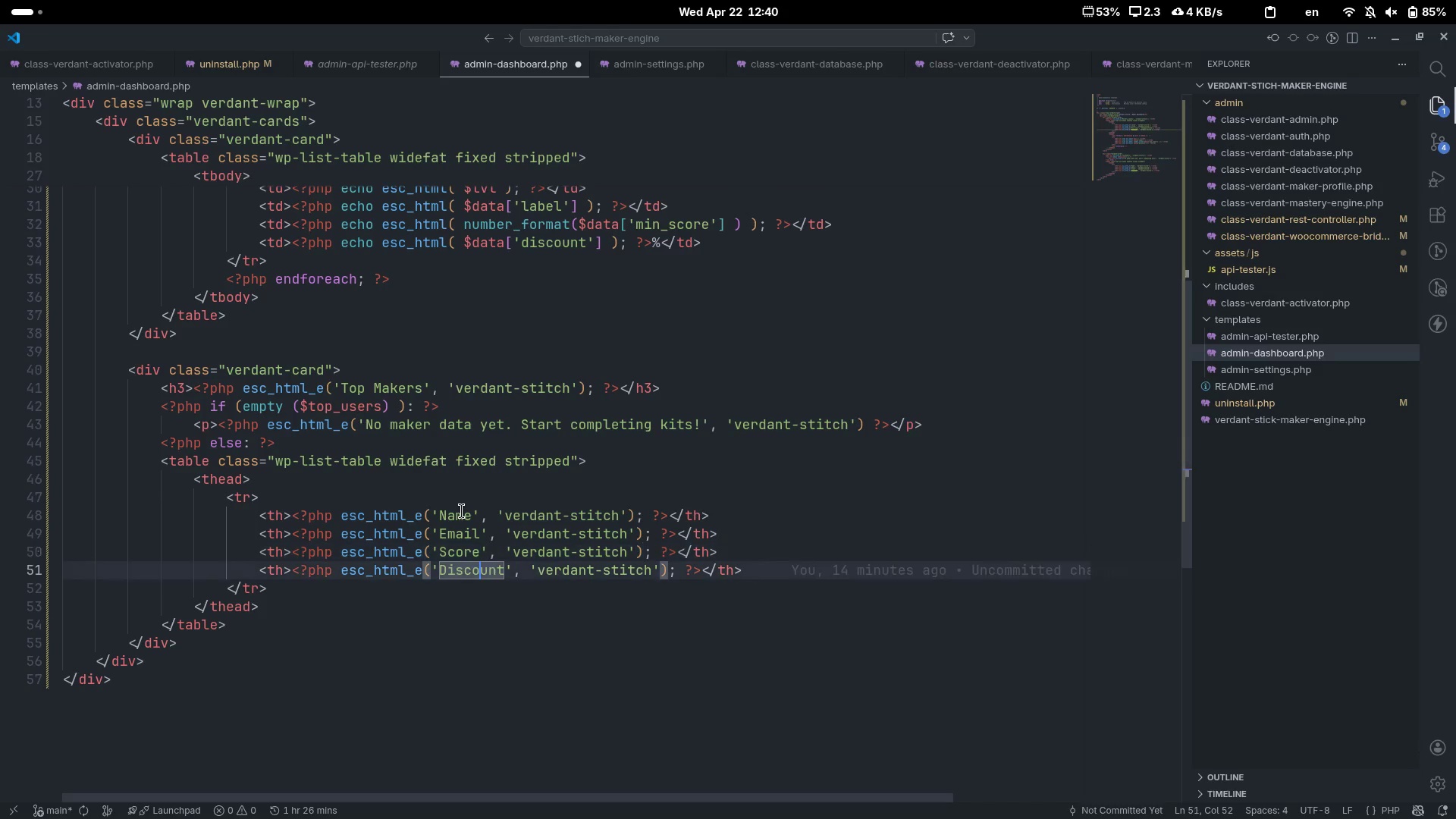 
key(Control+ArrowRight)
 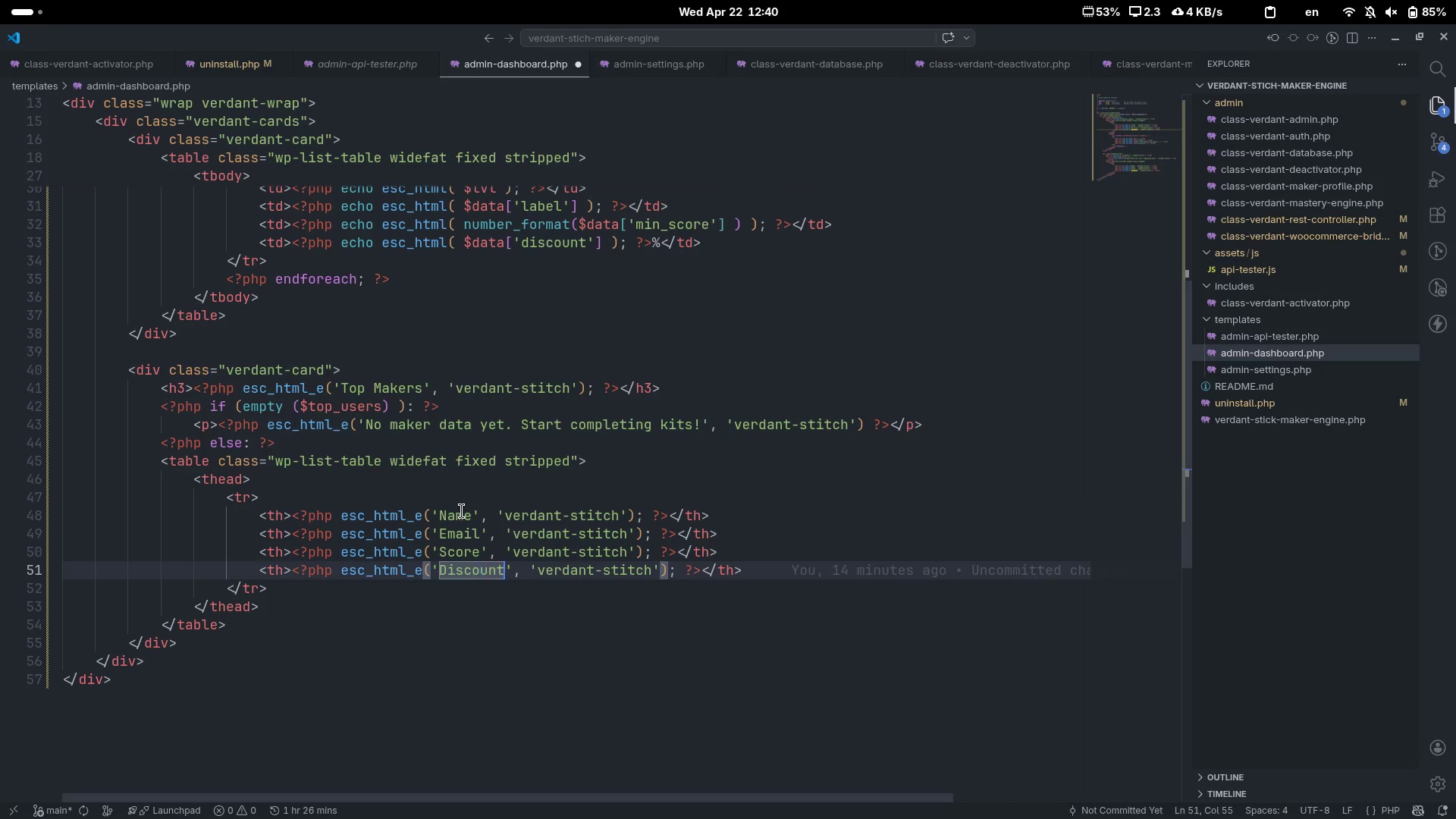 
key(Control+Backspace)
 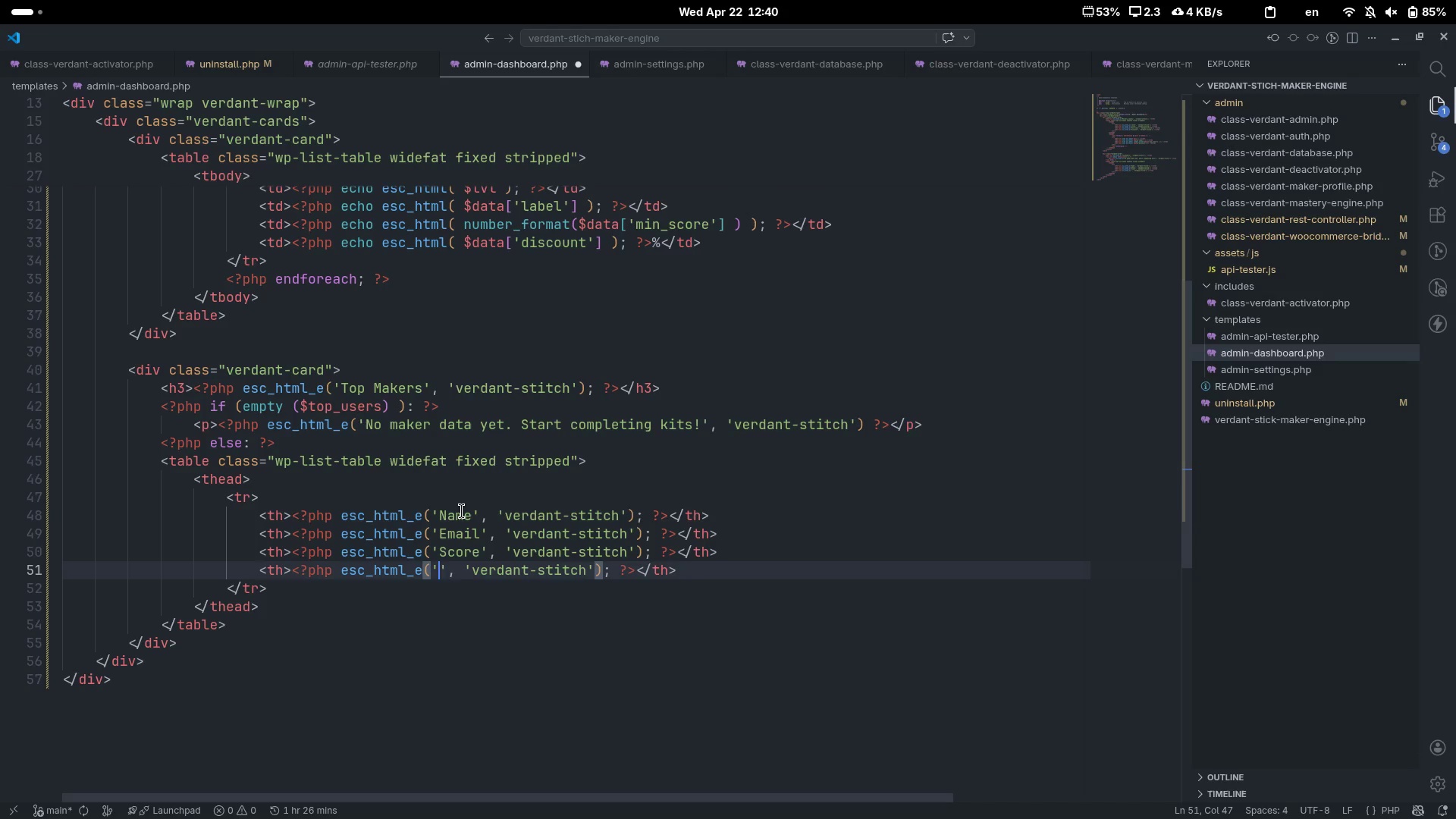 
type(Level)
 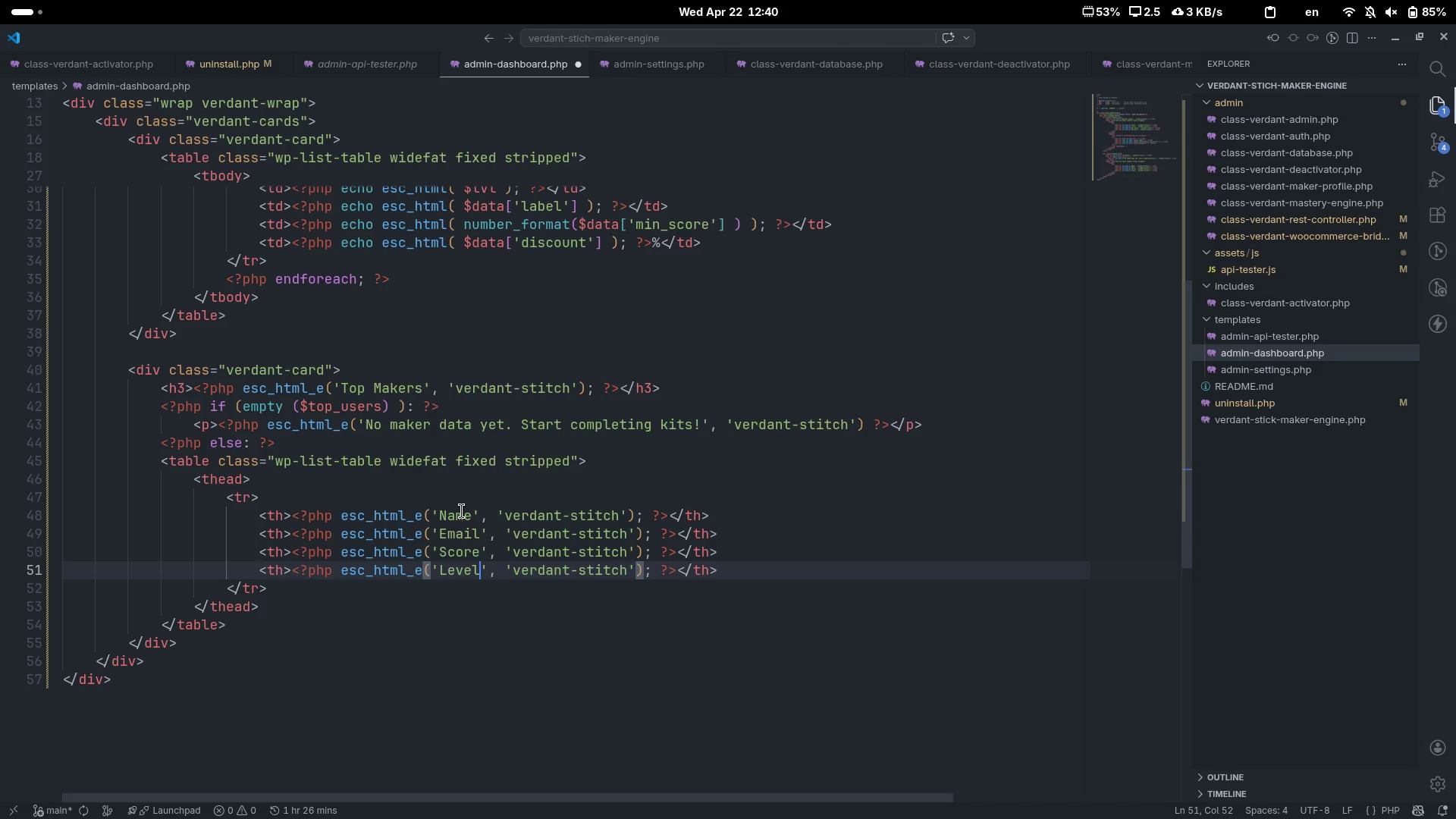 
key(Control+C)
 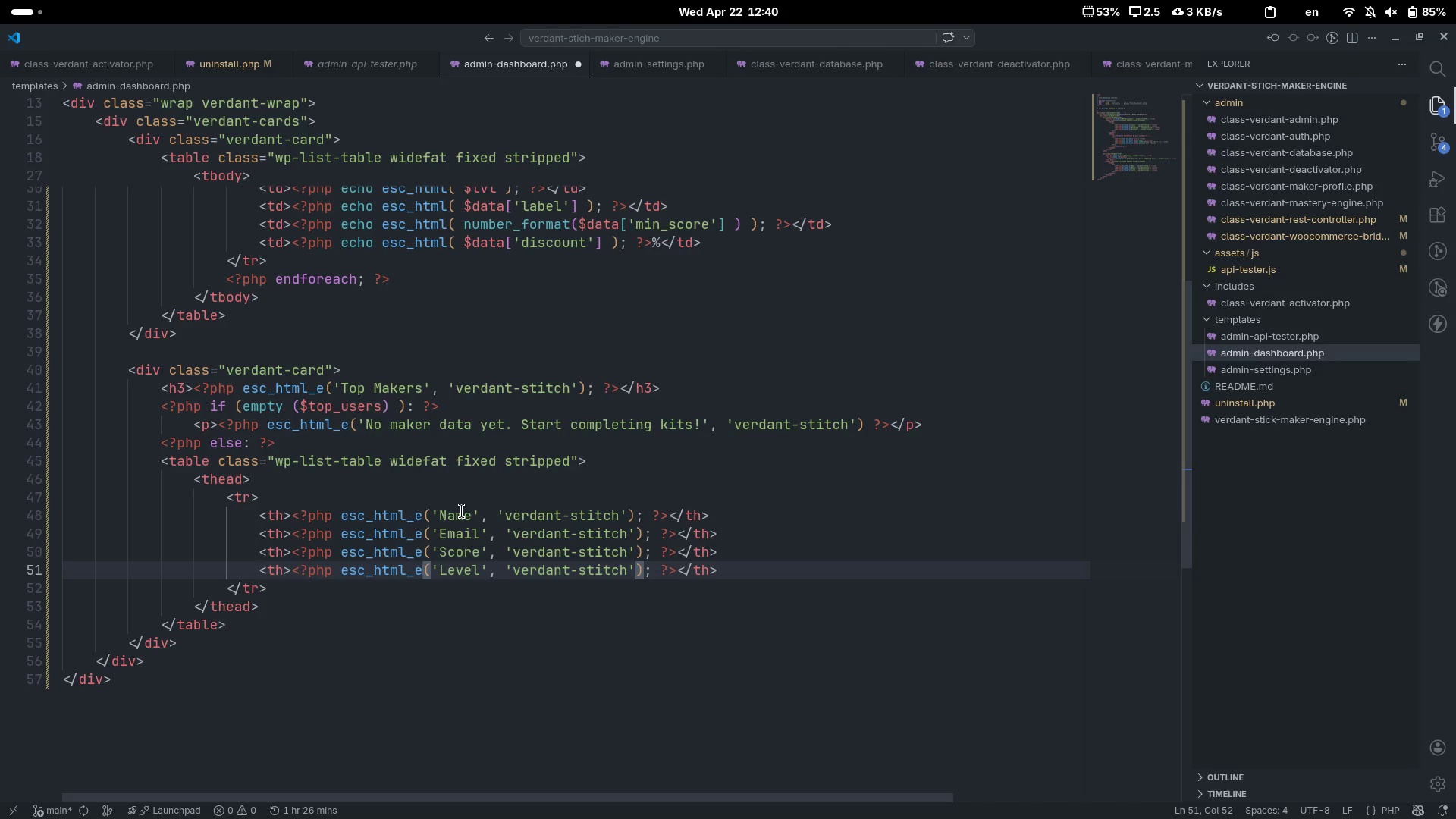 
key(Control+V)
 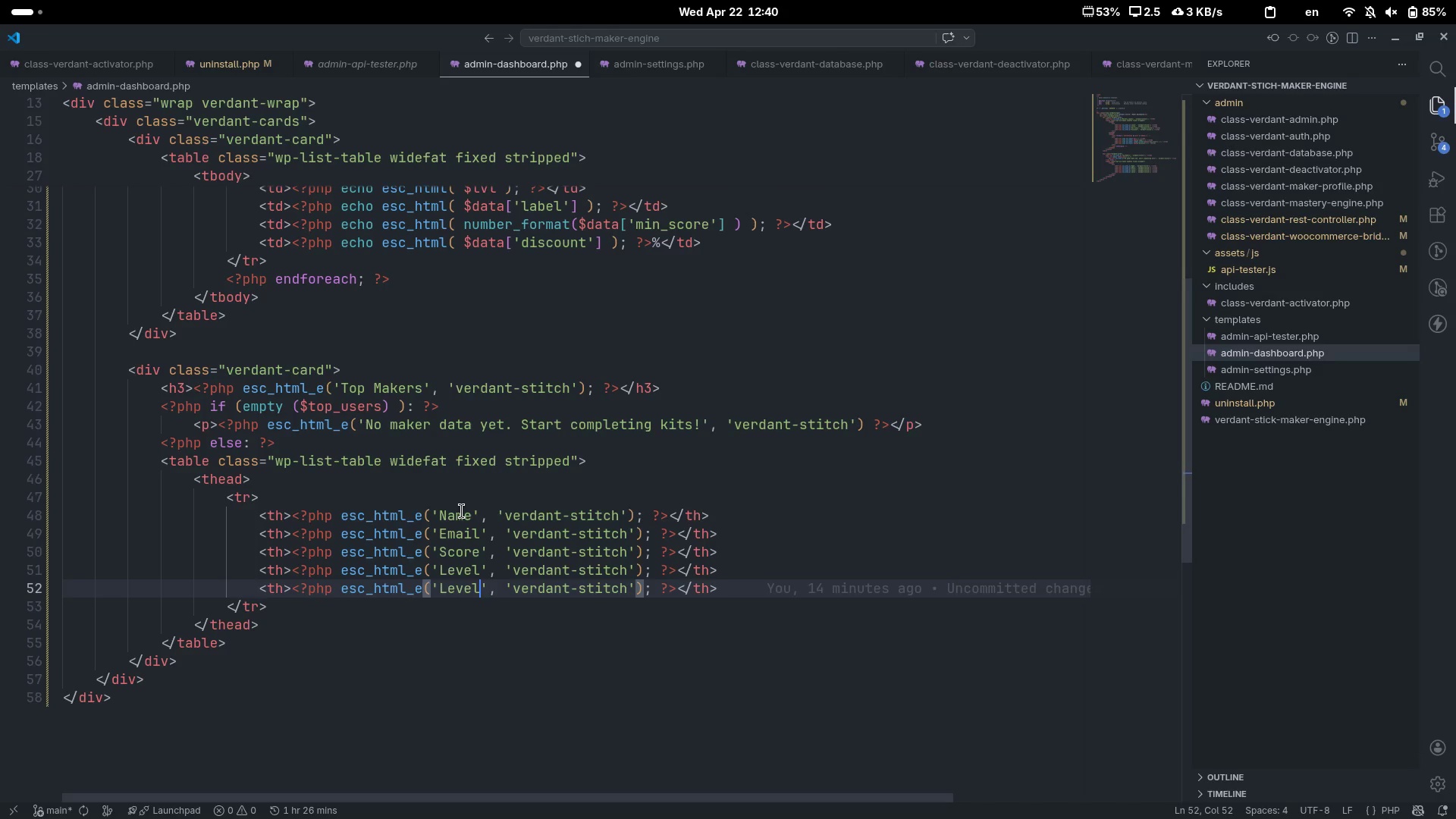 
key(Control+ControlLeft)
 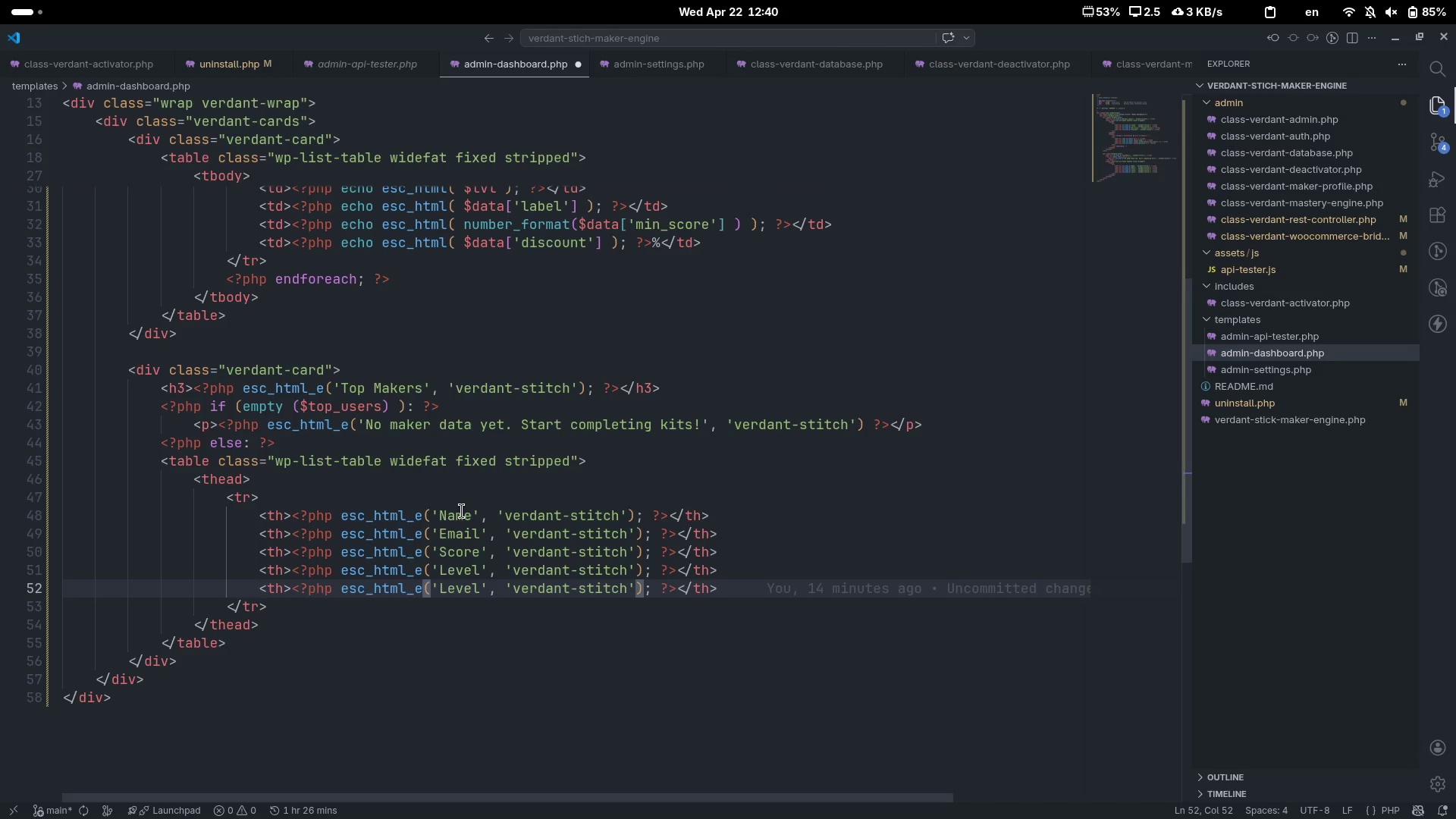 
key(Control+Backspace)
 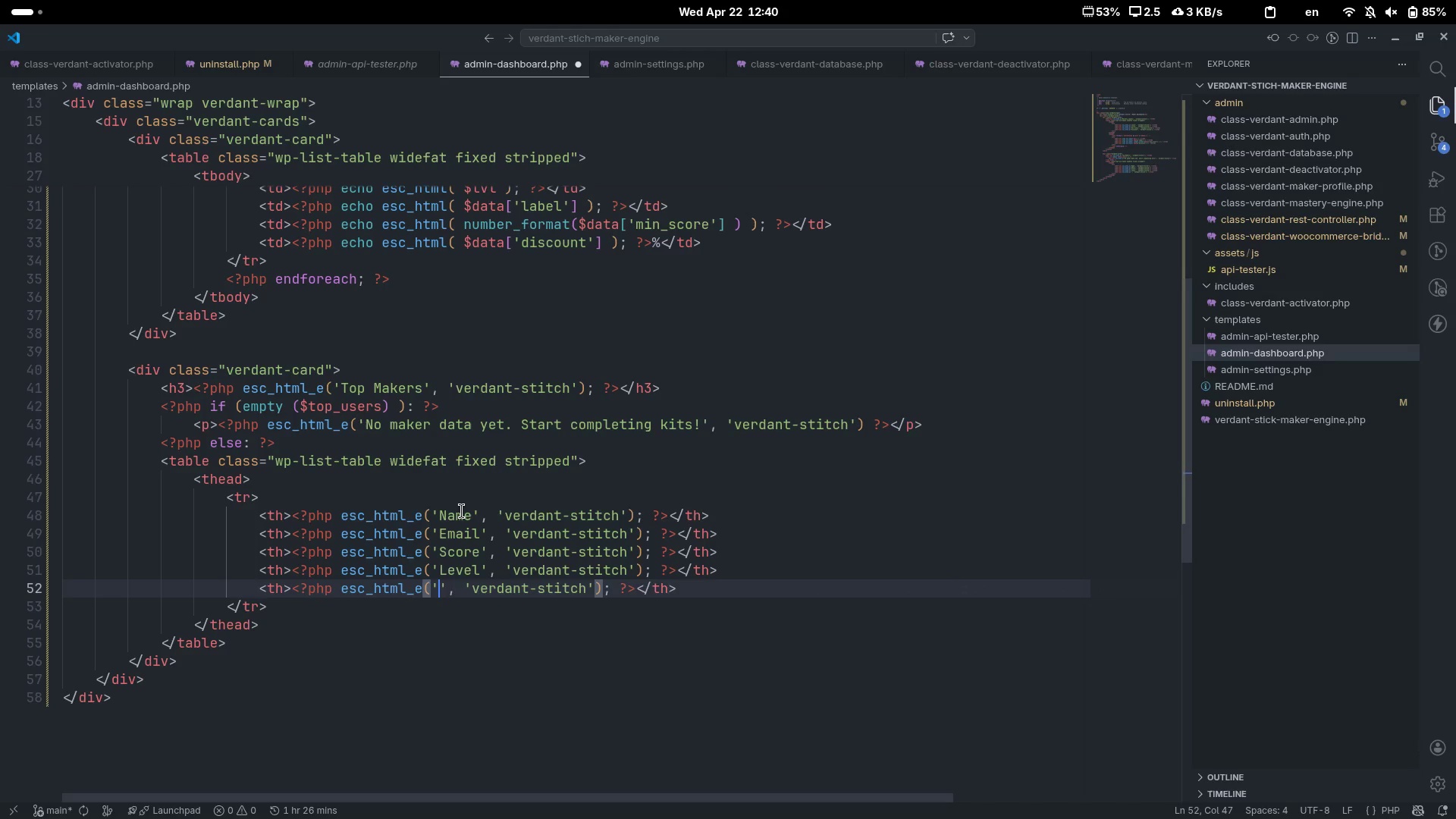 
type(Complsted)
 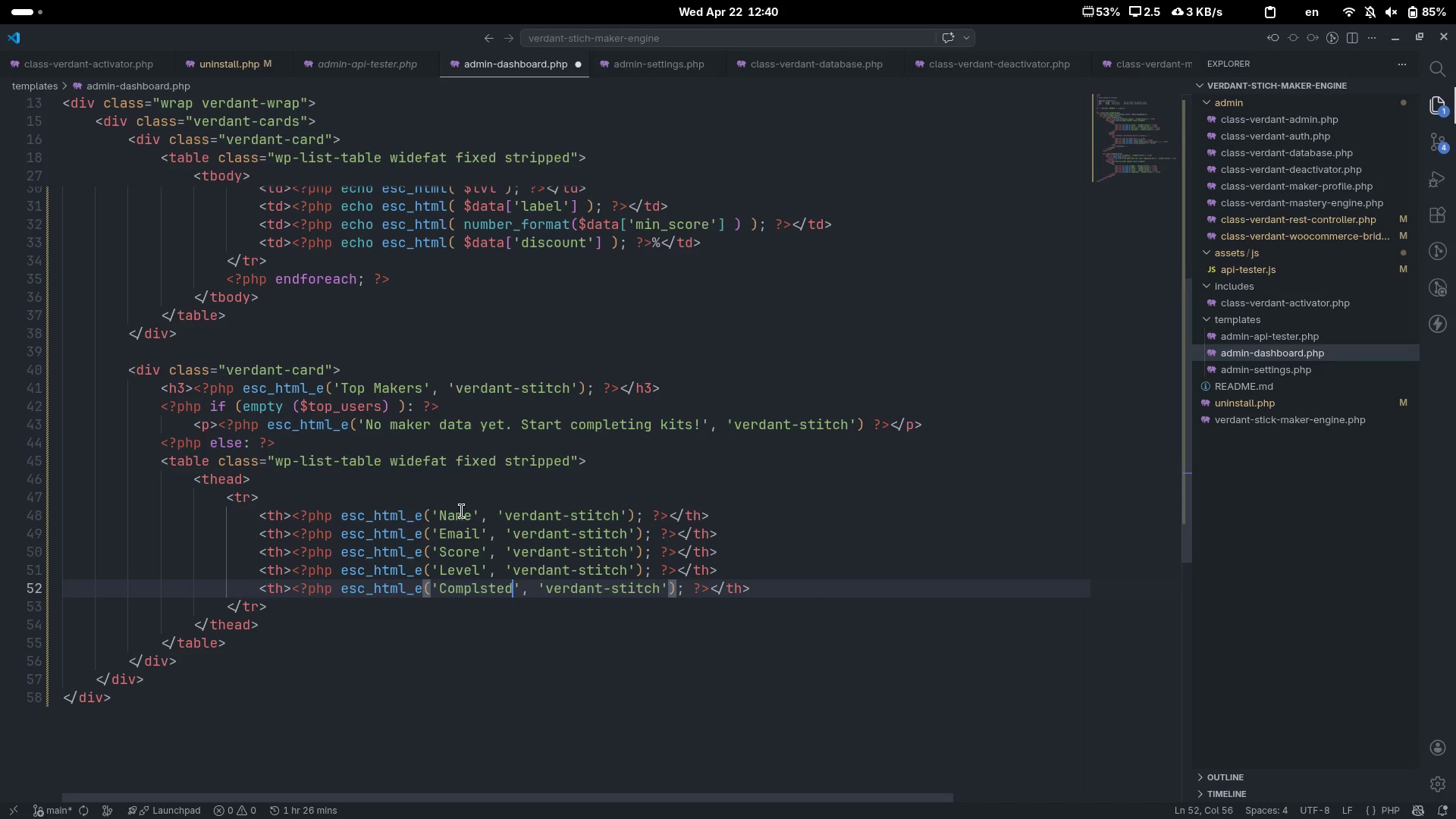 
key(Control+ControlLeft)
 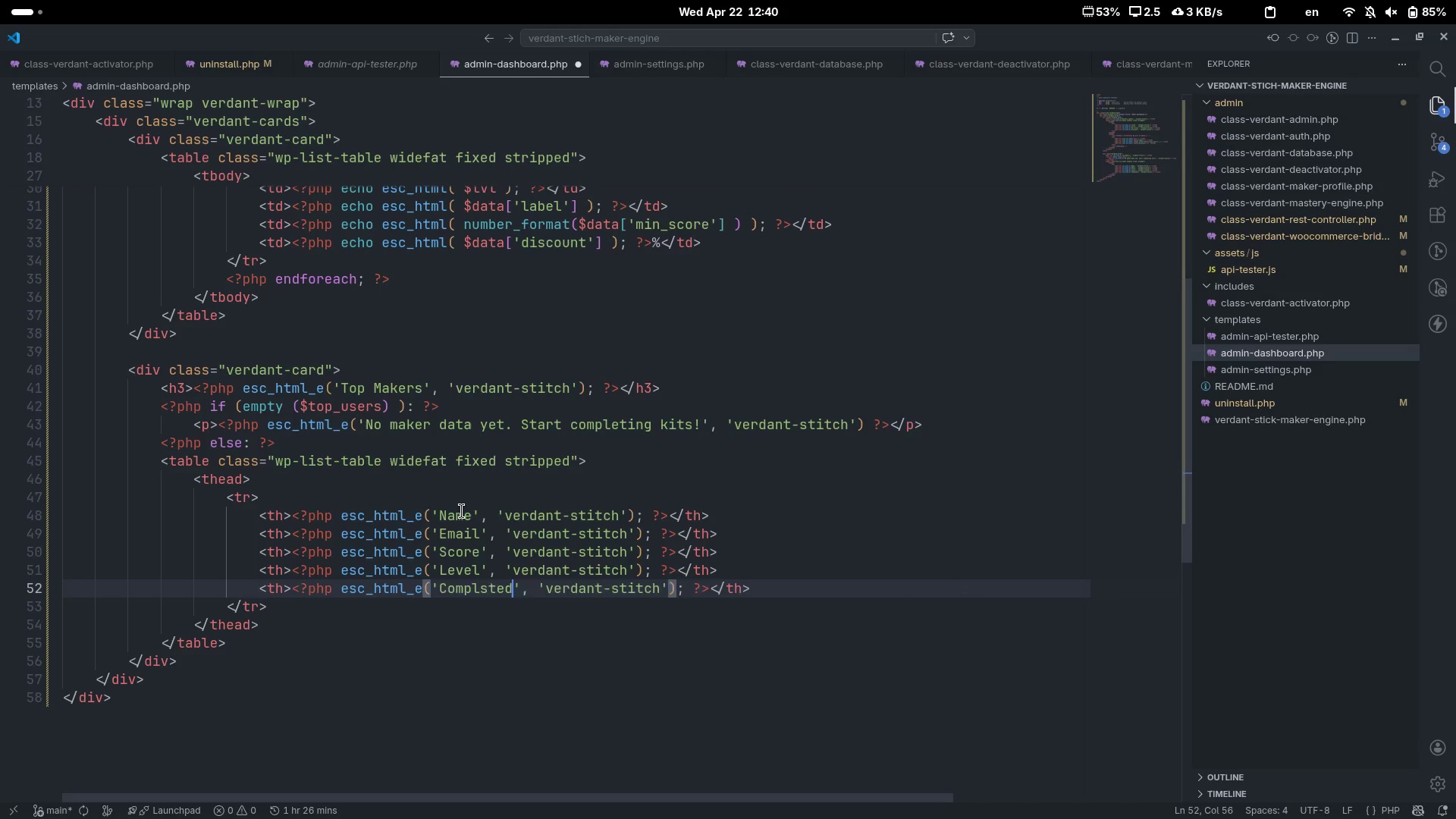 
key(Control+Backspace)
 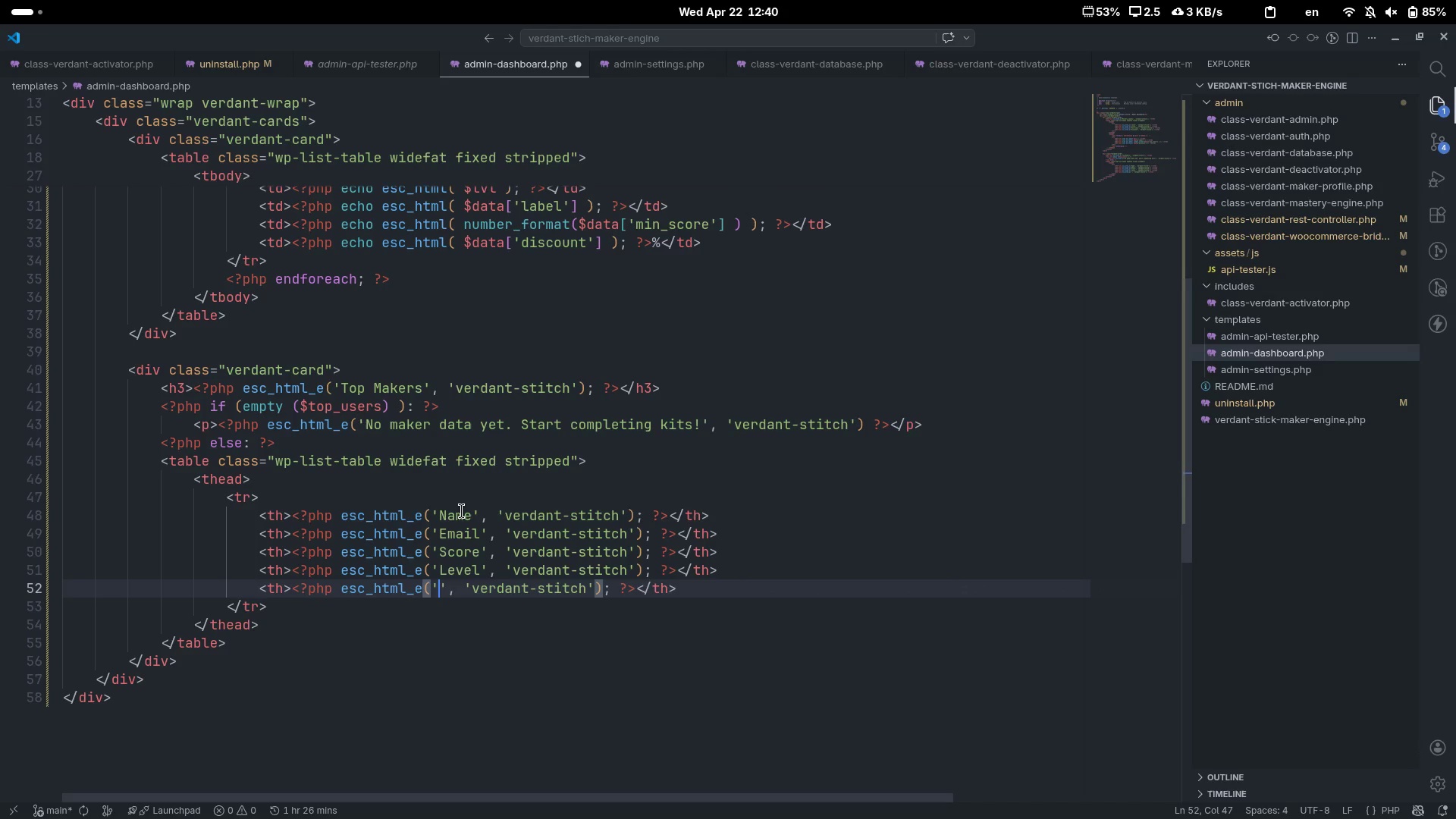 
type(Completed)
 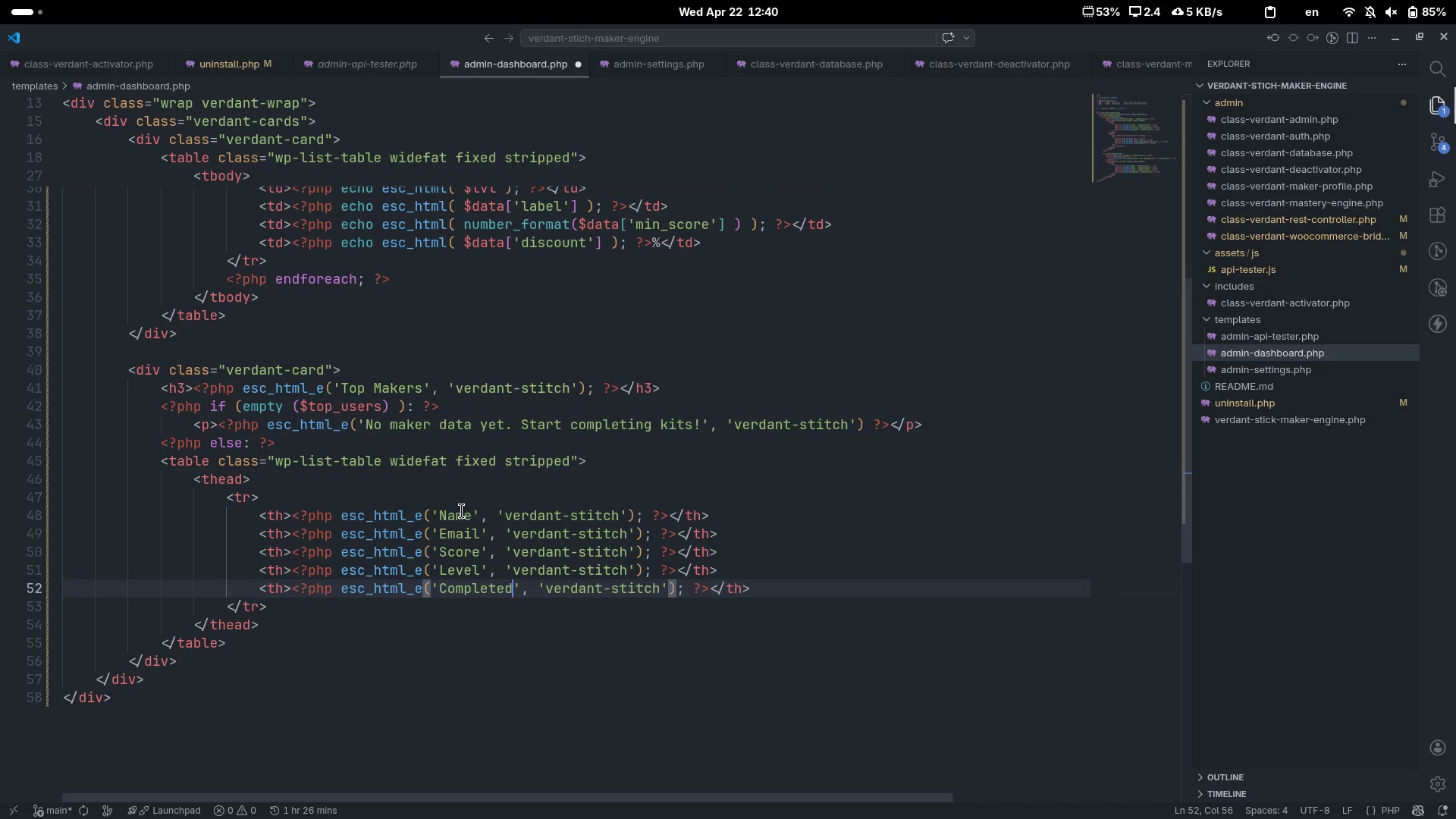 
key(Control+ControlLeft)
 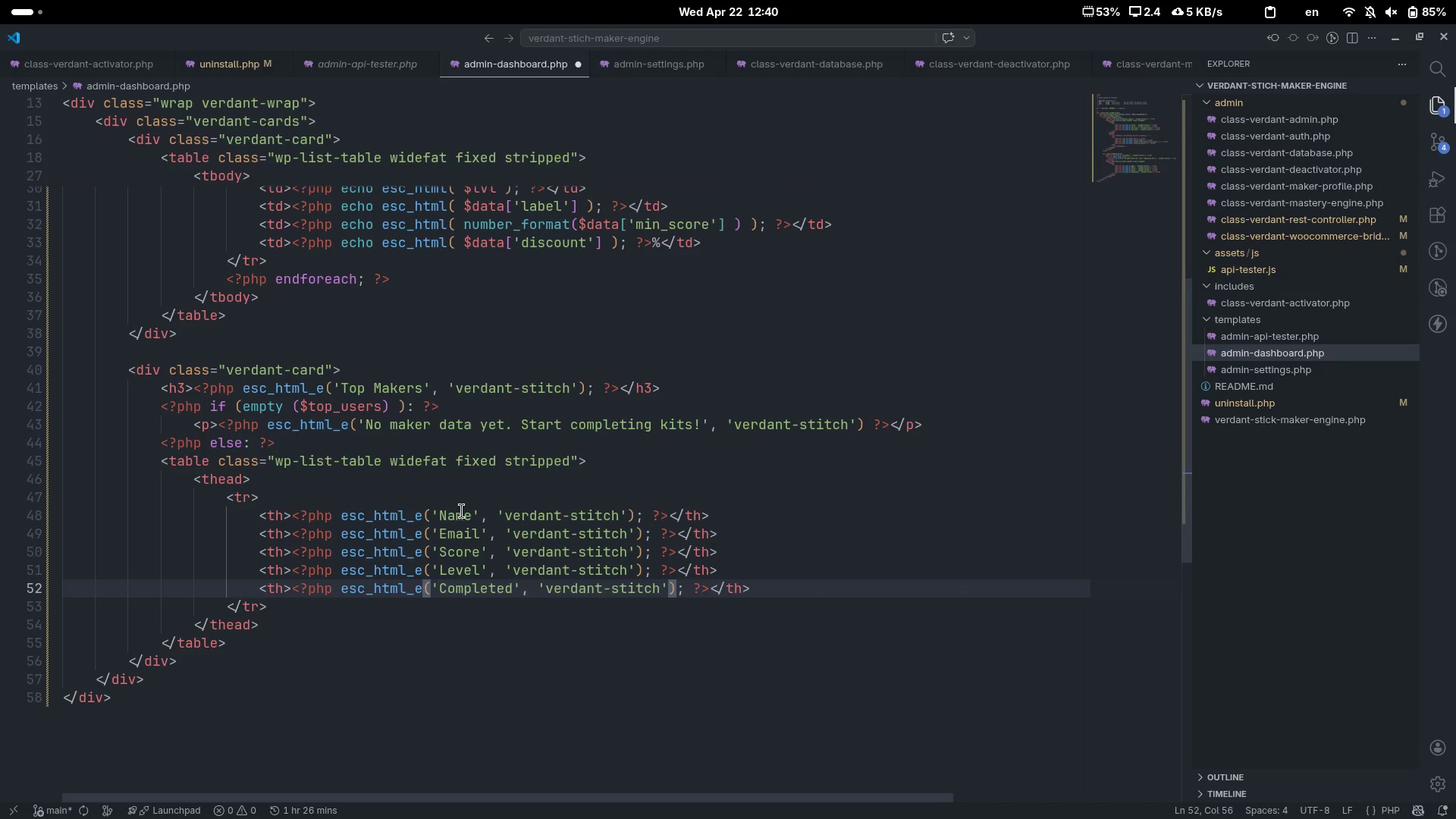 
key(Control+S)
 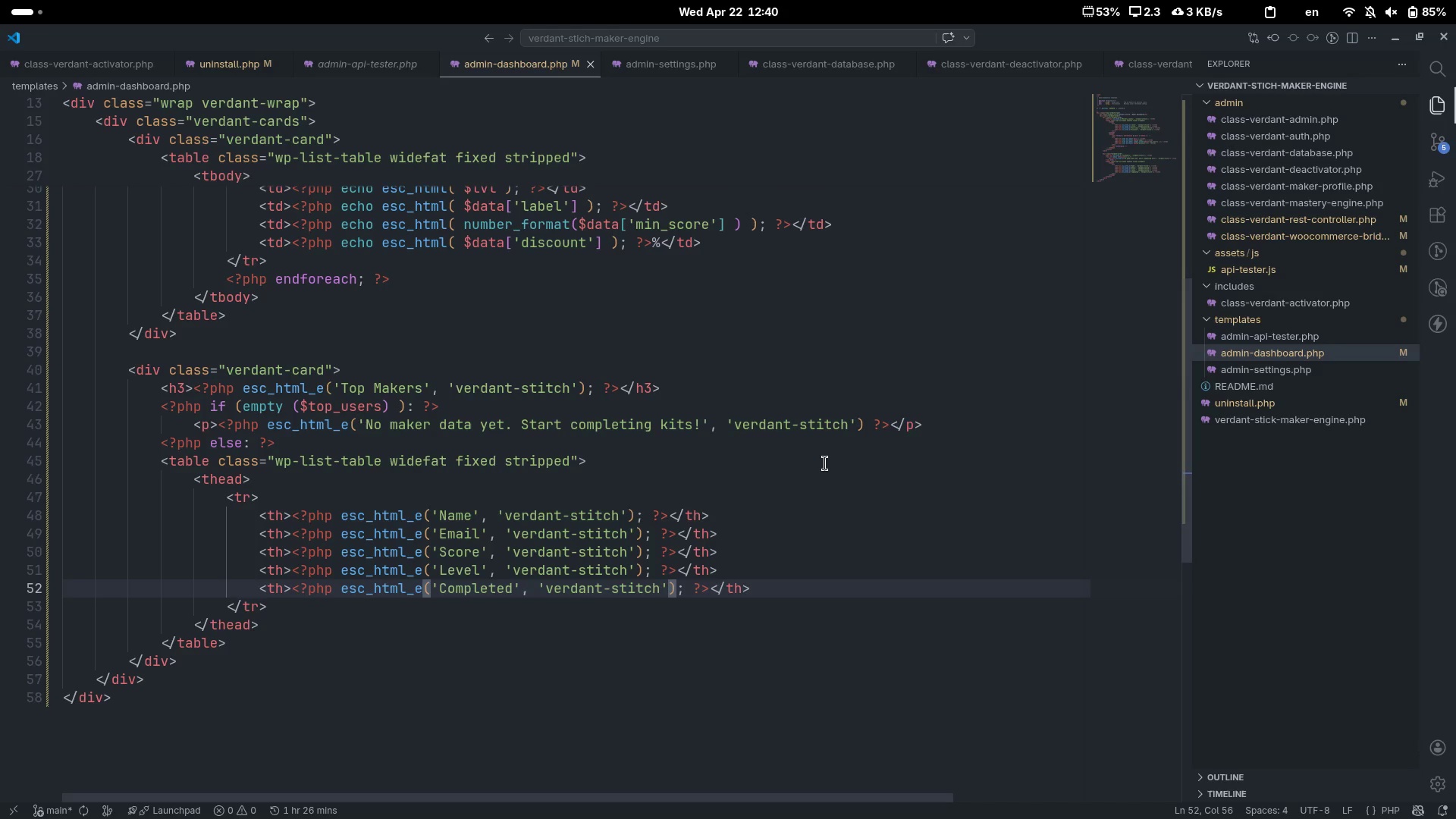 
wait(7.13)
 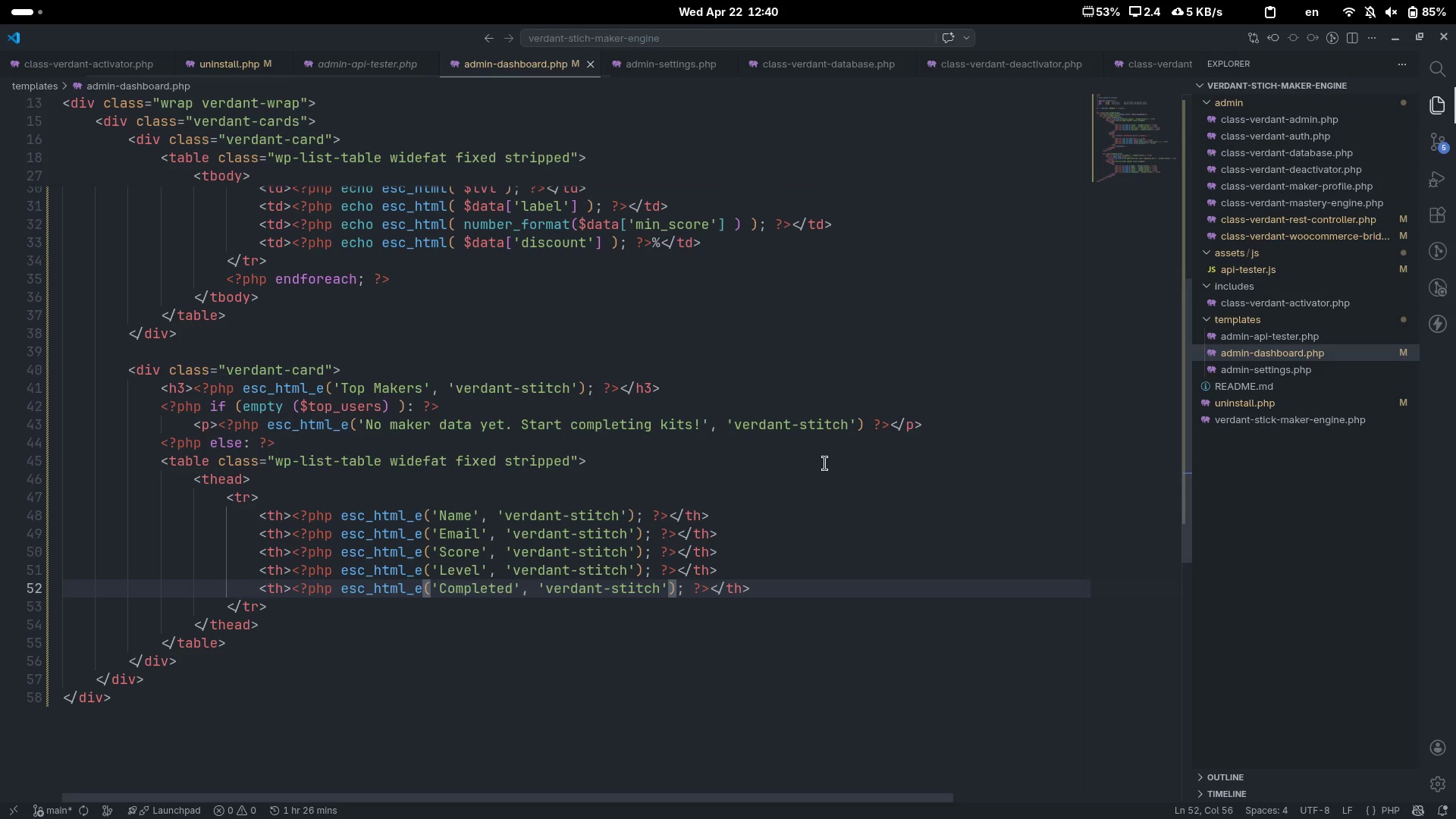 
scroll: coordinate [331, 551], scroll_direction: down, amount: 2.0
 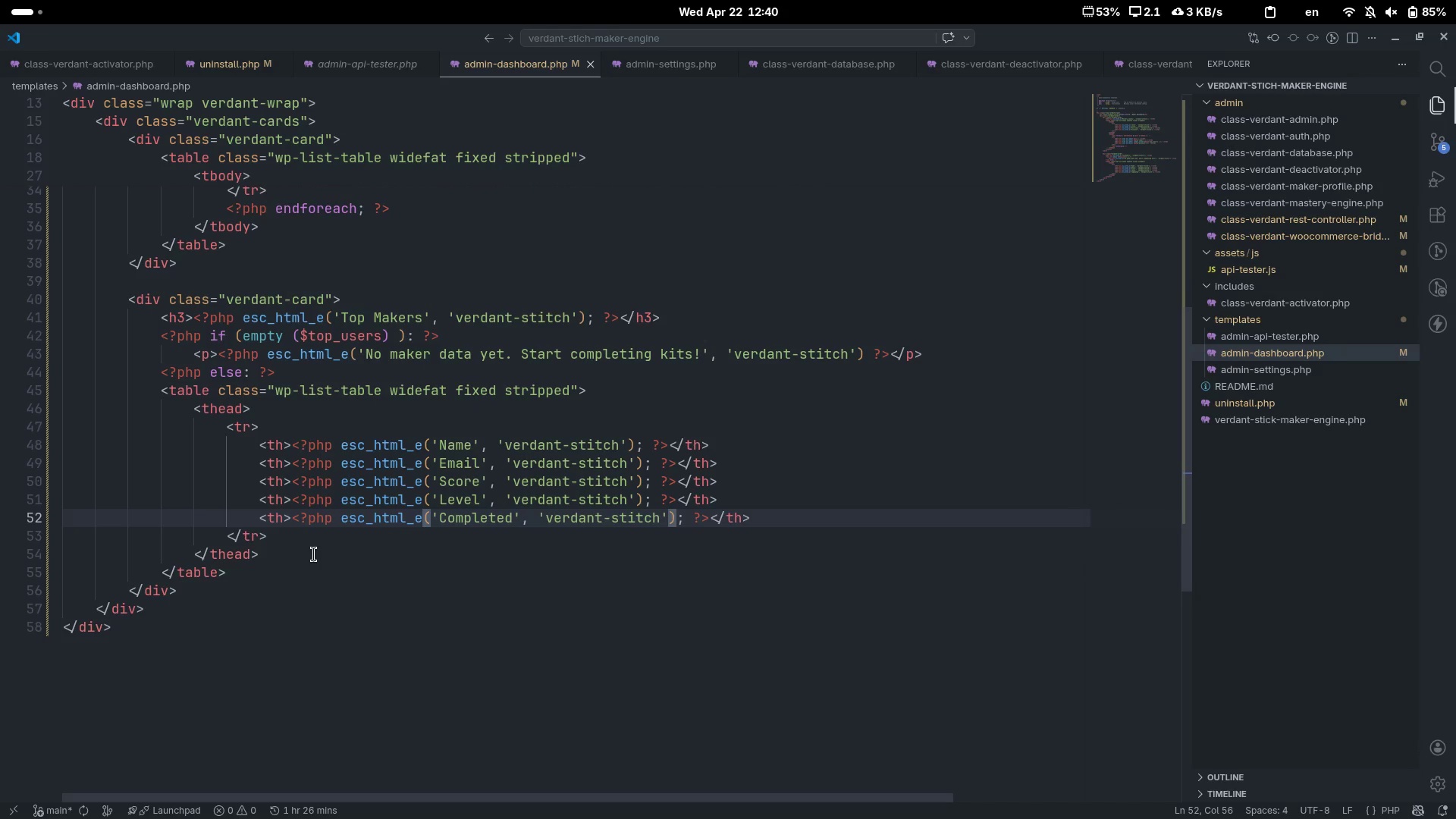 
left_click([314, 554])
 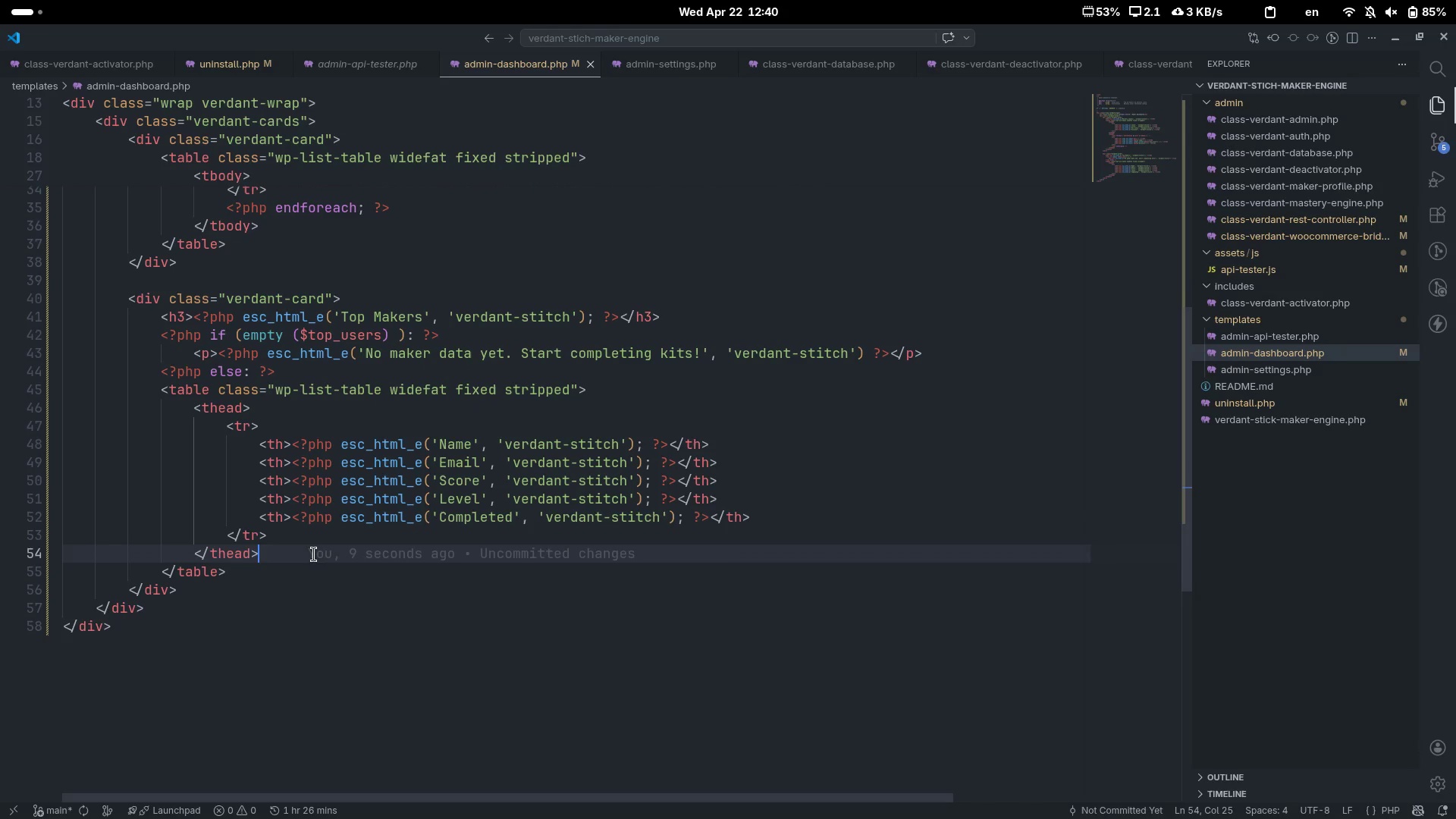 
key(Enter)
 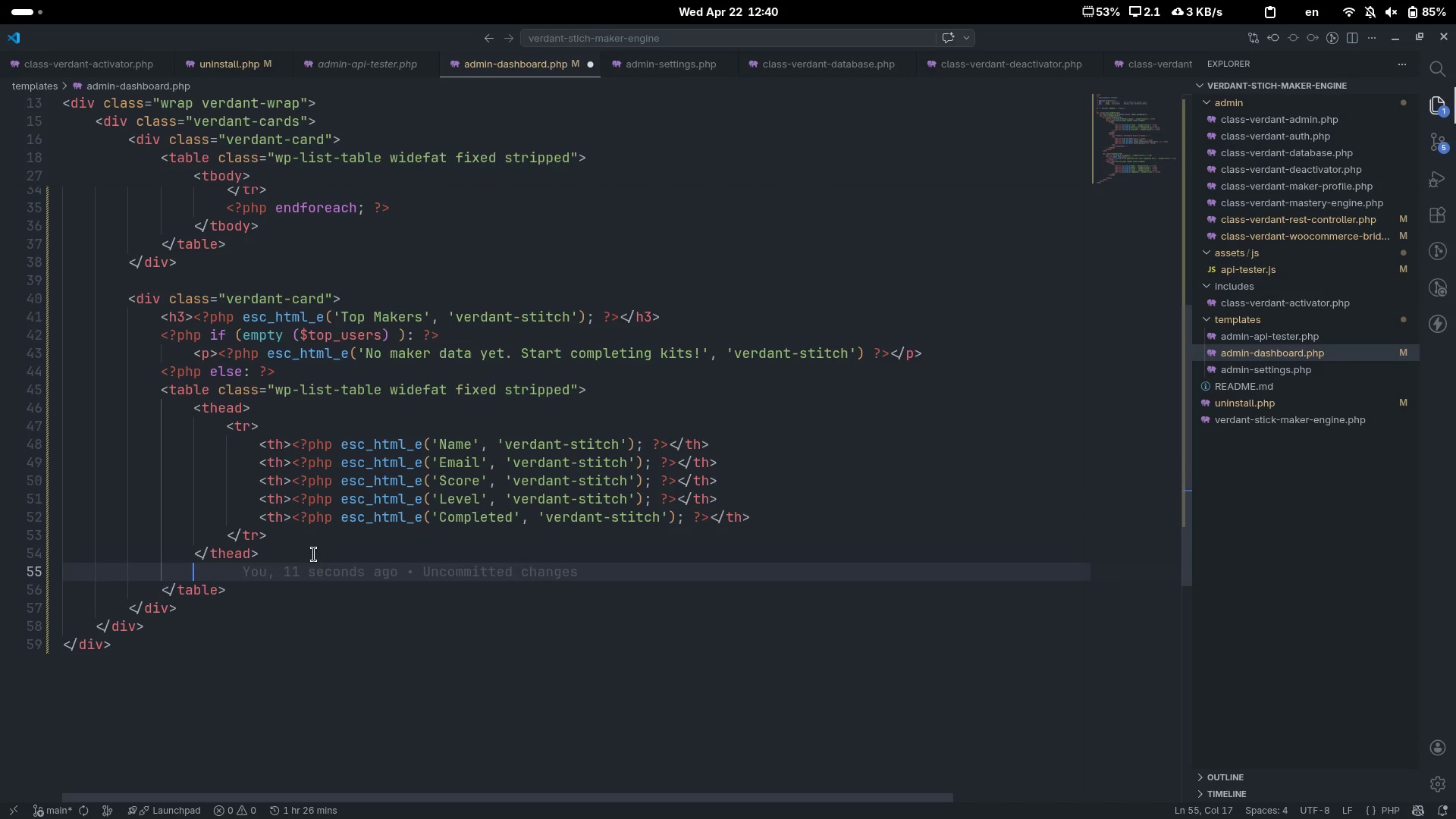 
scroll: coordinate [314, 554], scroll_direction: up, amount: 6.0
 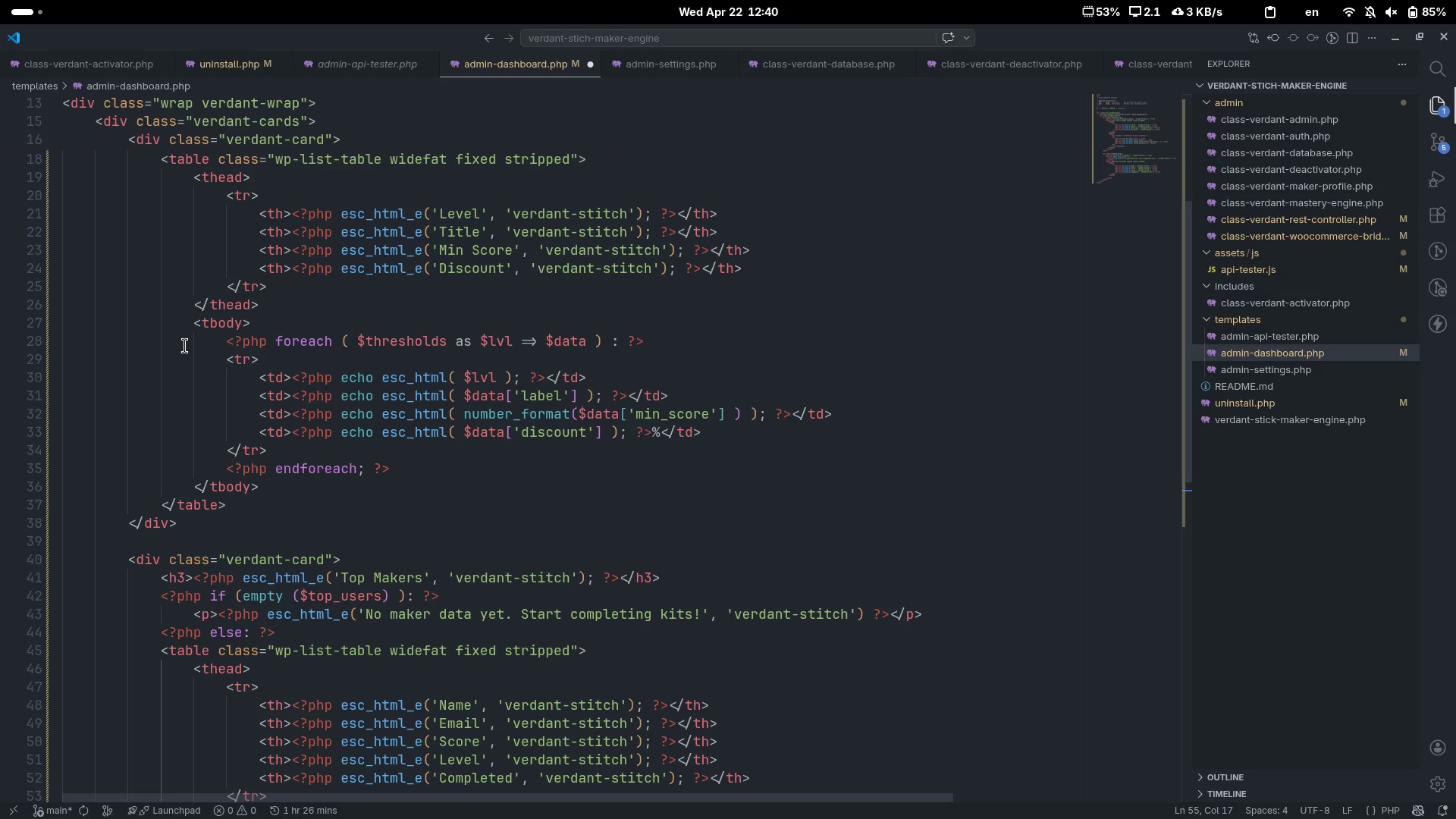 
left_click_drag(start_coordinate=[187, 323], to_coordinate=[307, 482])
 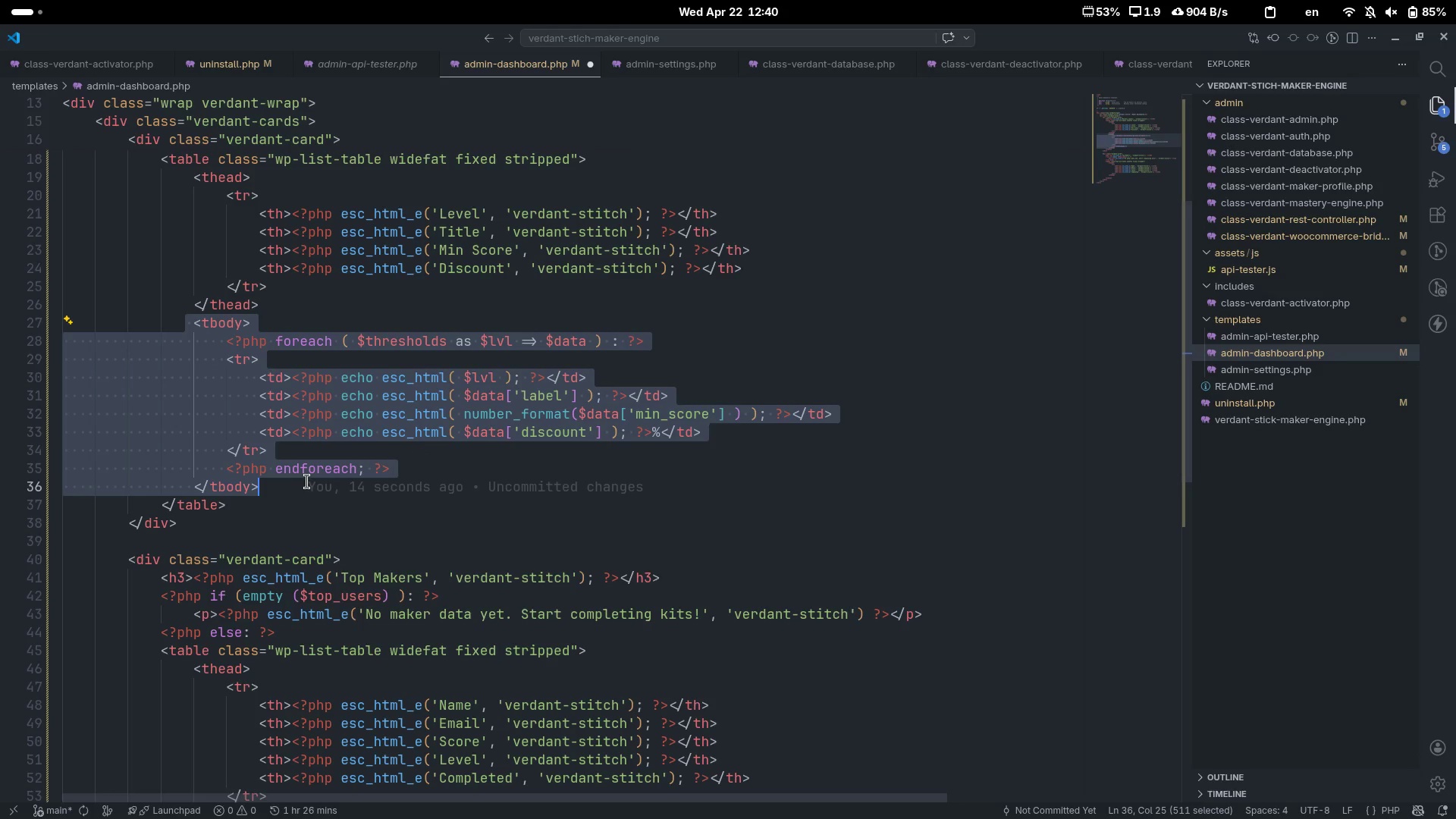 
key(Control+ControlLeft)
 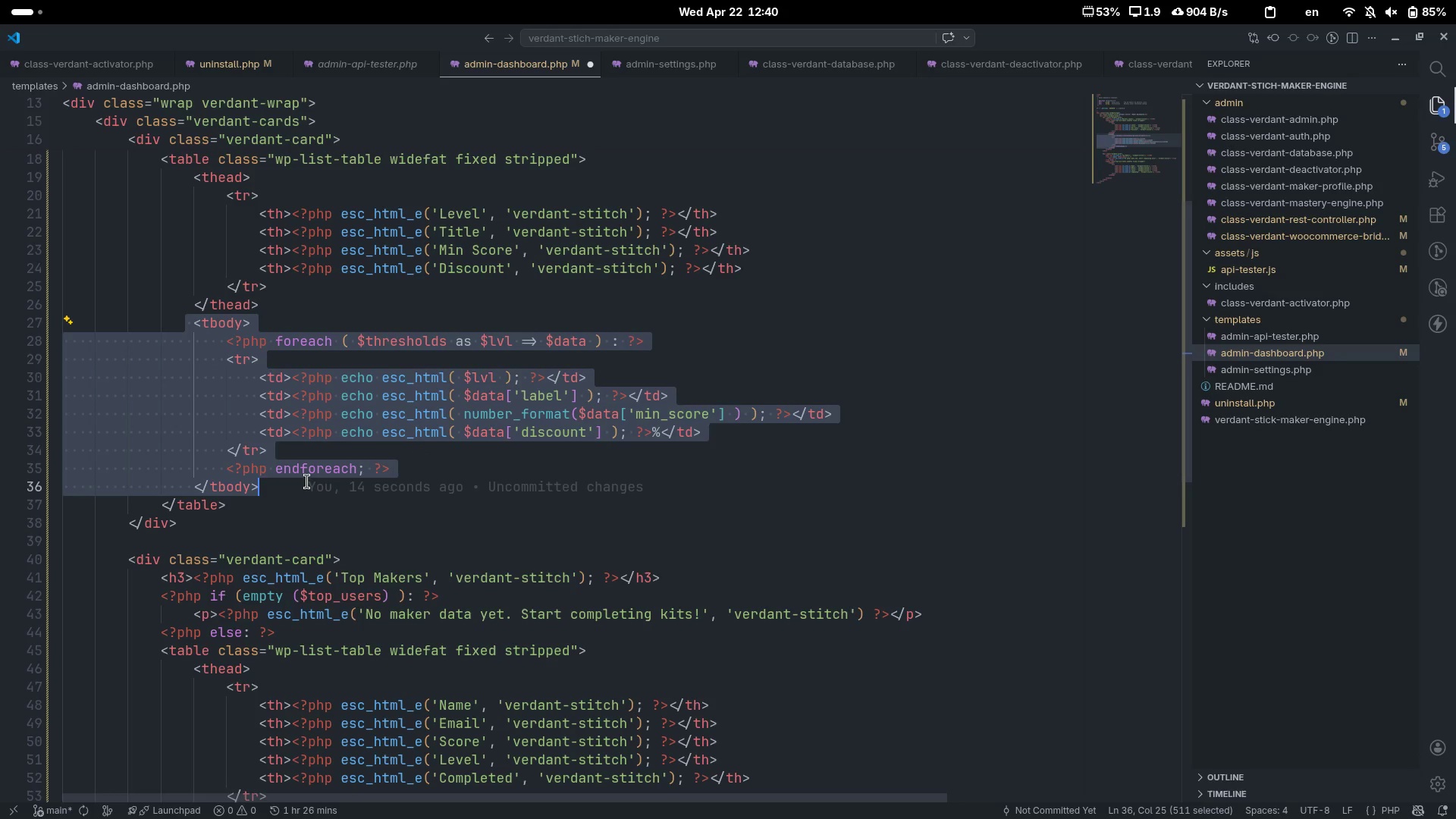 
key(Control+C)
 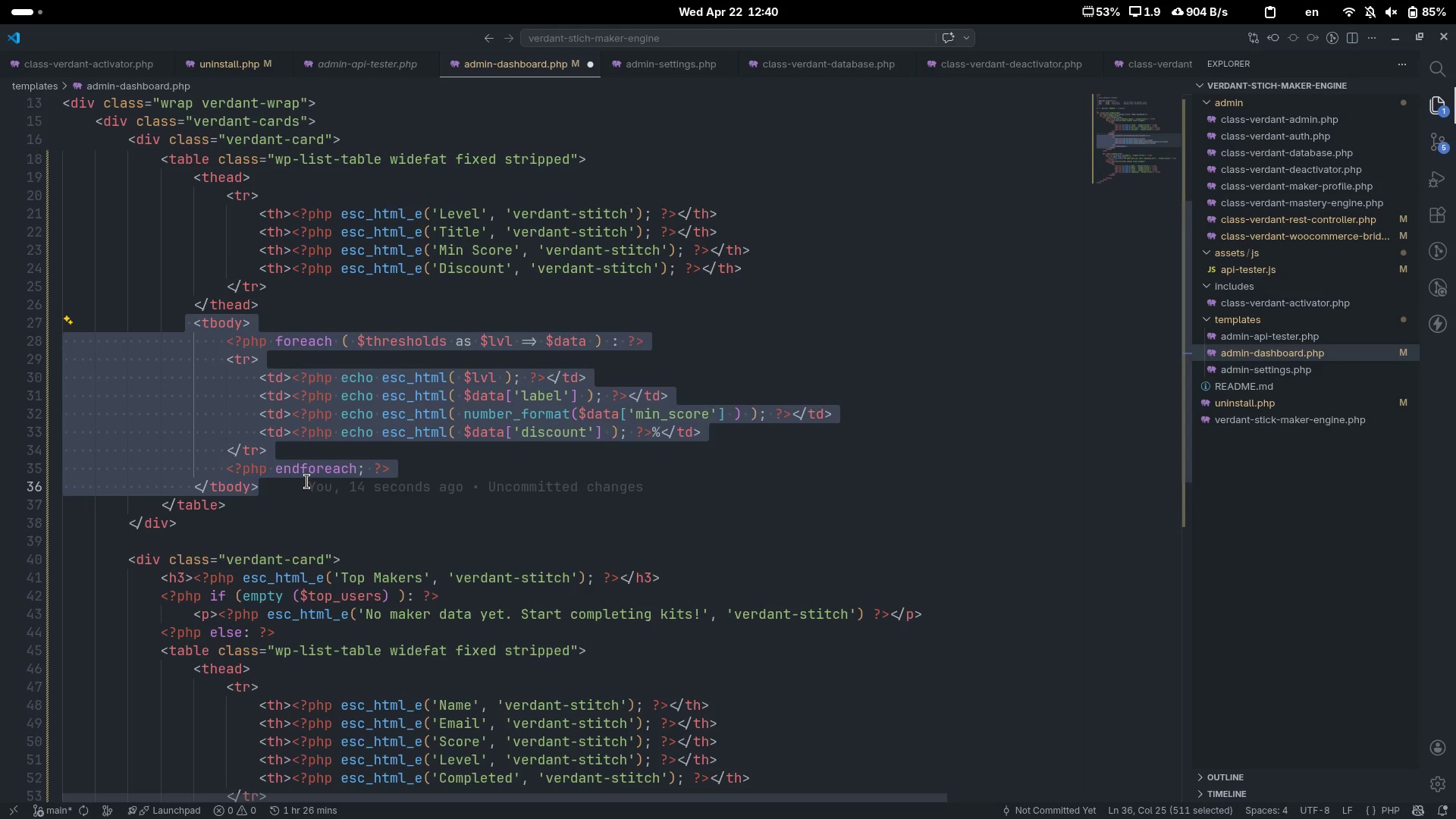 
scroll: coordinate [295, 499], scroll_direction: down, amount: 12.0
 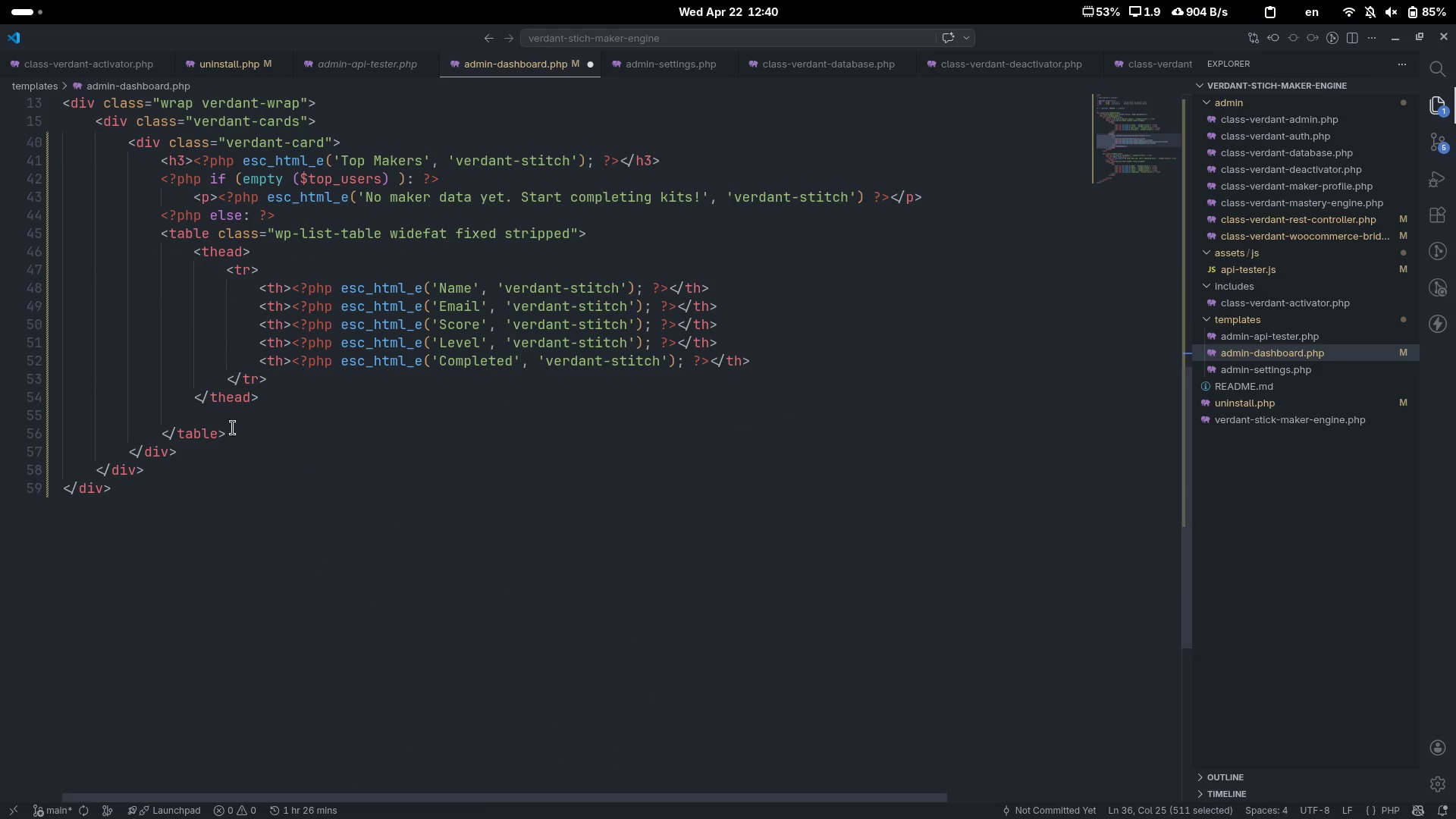 
left_click([223, 414])
 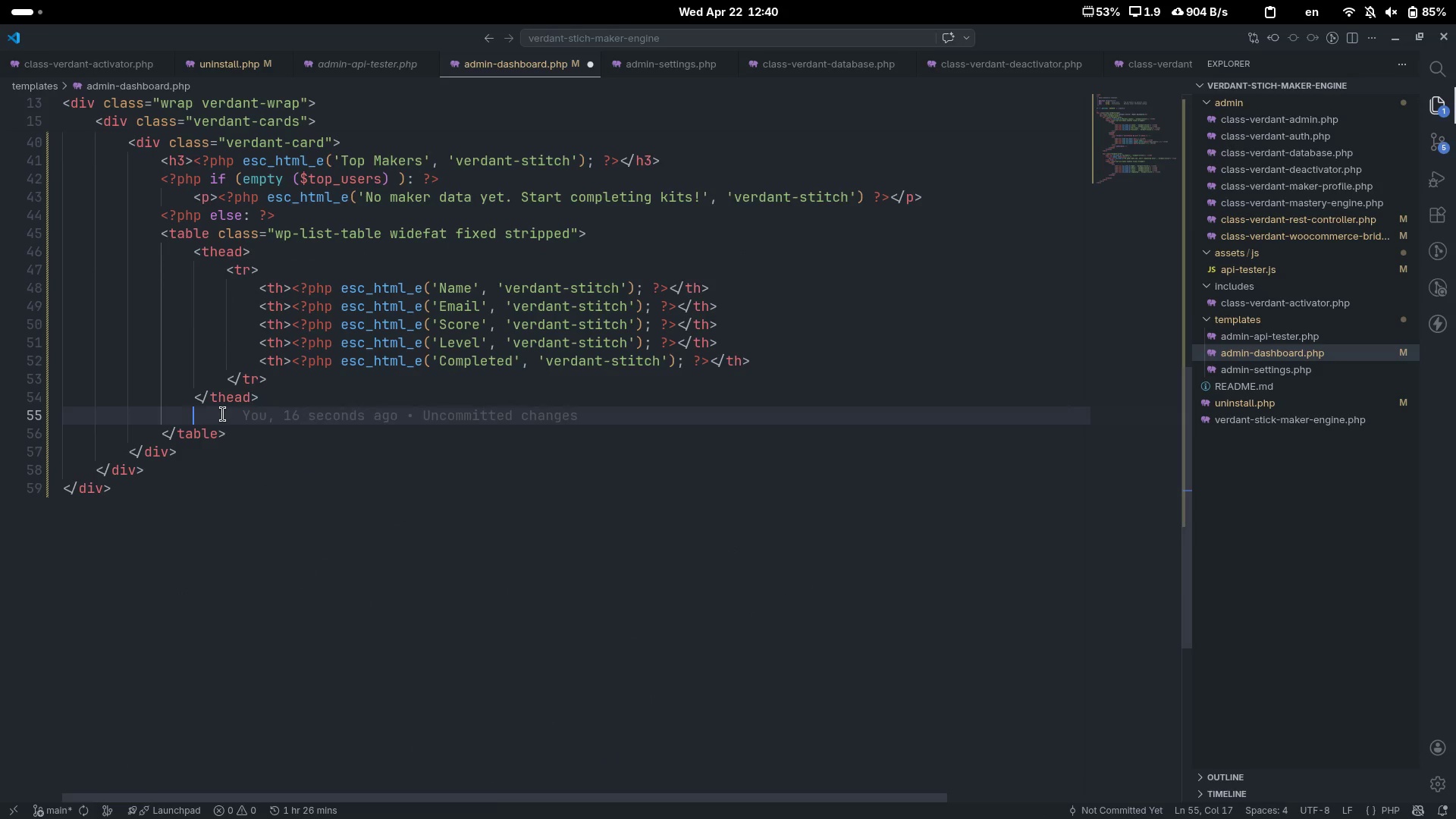 
key(Control+V)
 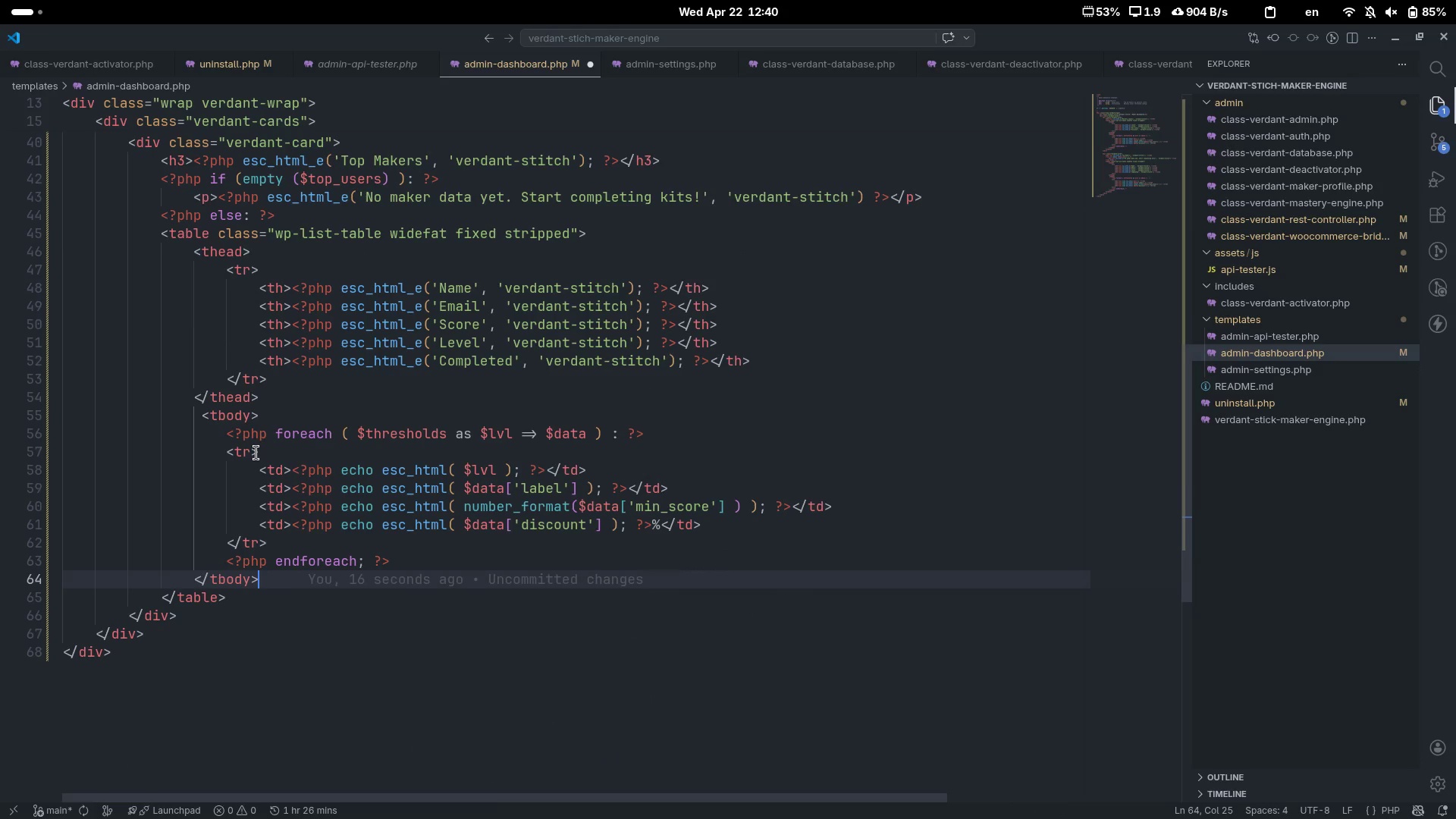 
left_click([197, 410])
 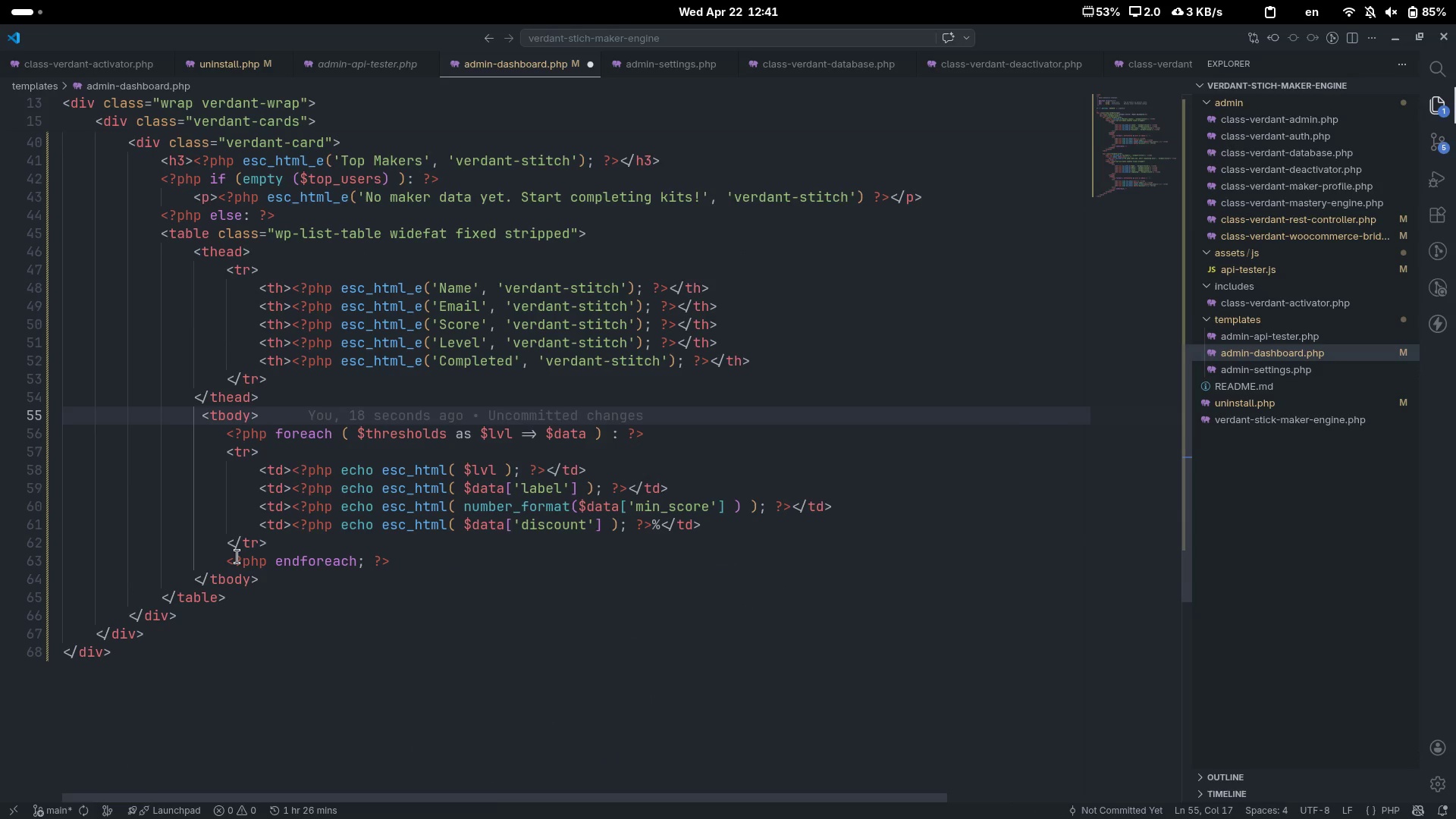 
key(Delete)
 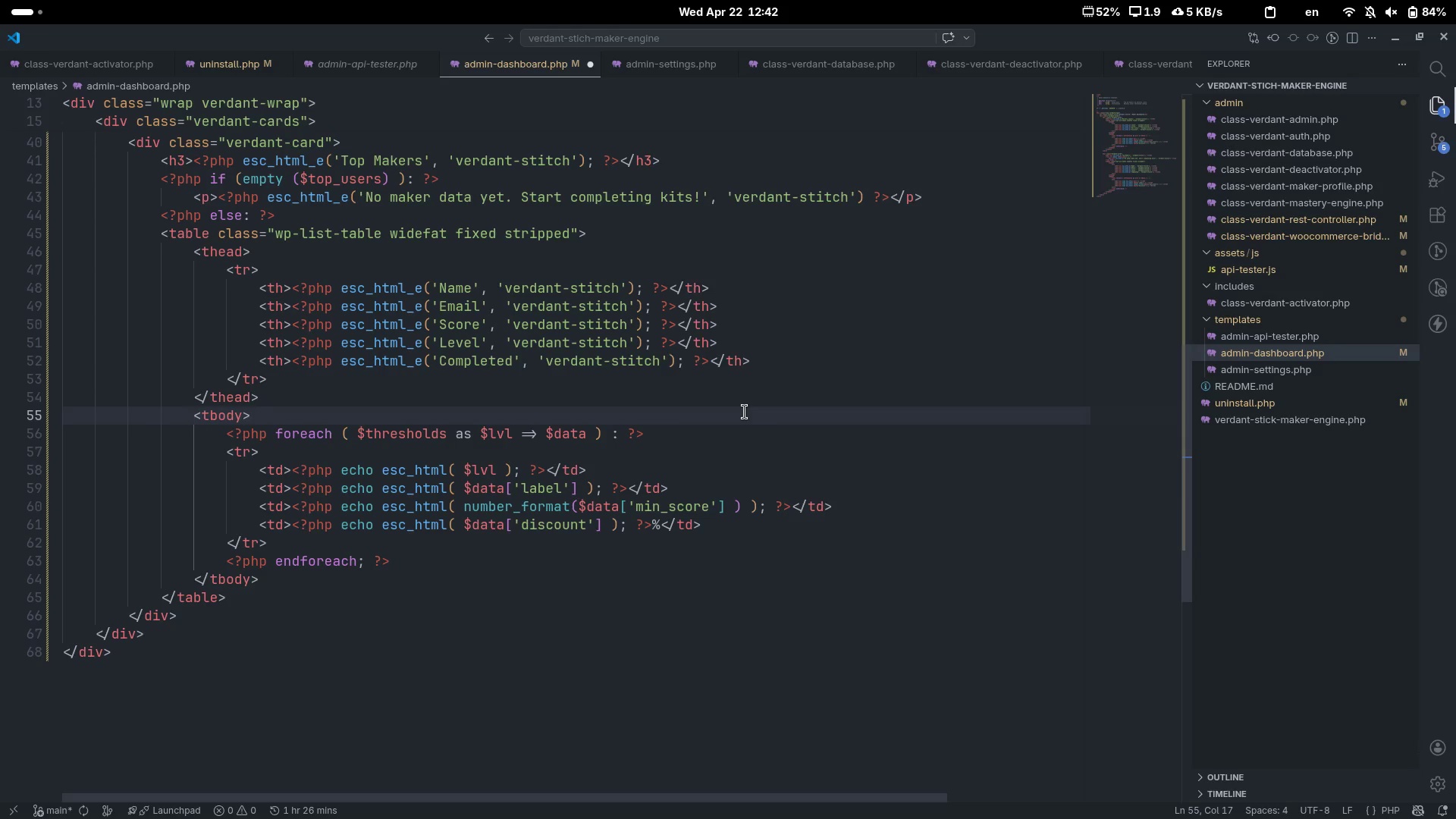 
wait(65.62)
 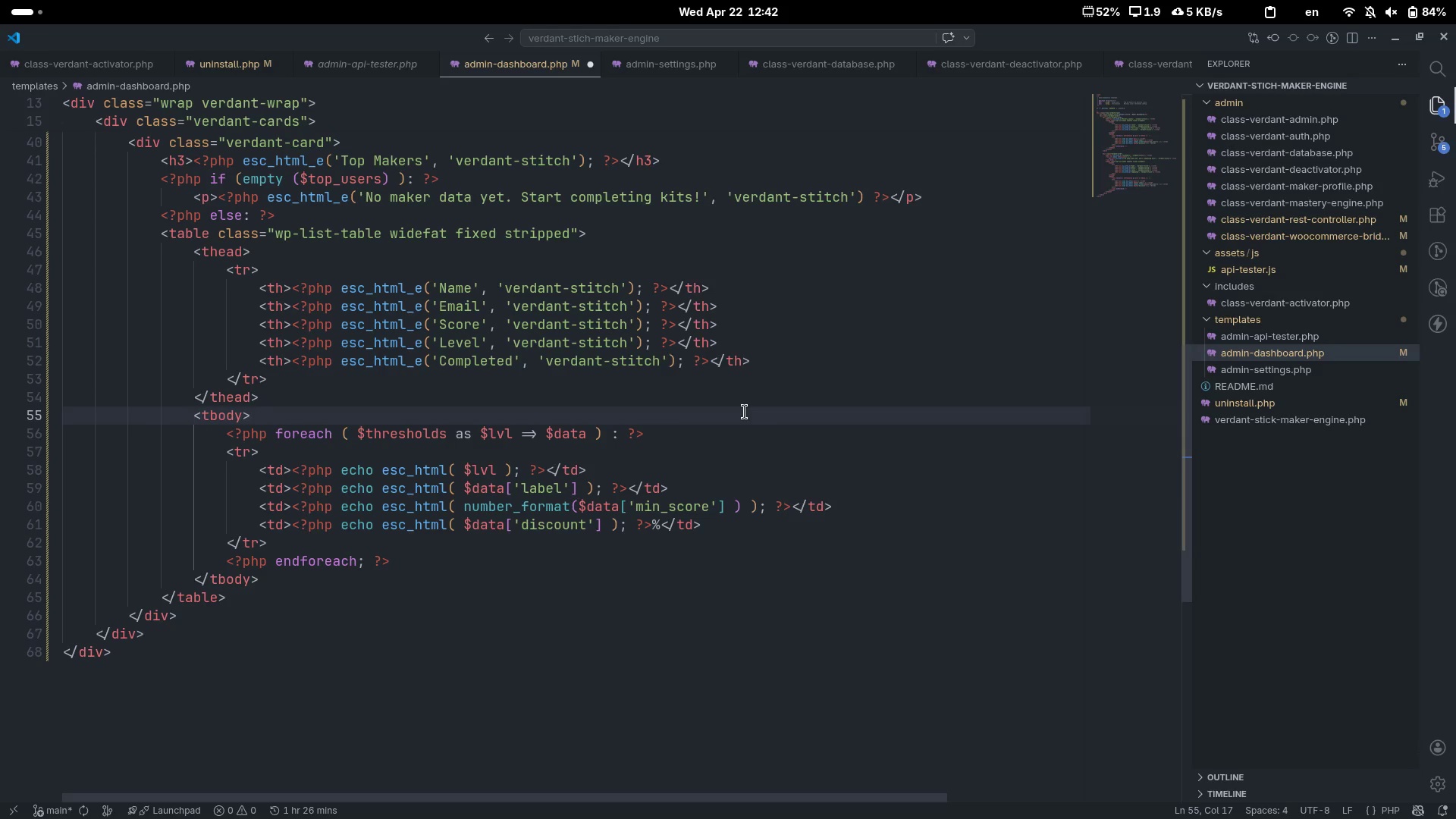 
left_click_drag(start_coordinate=[365, 433], to_coordinate=[584, 435])
 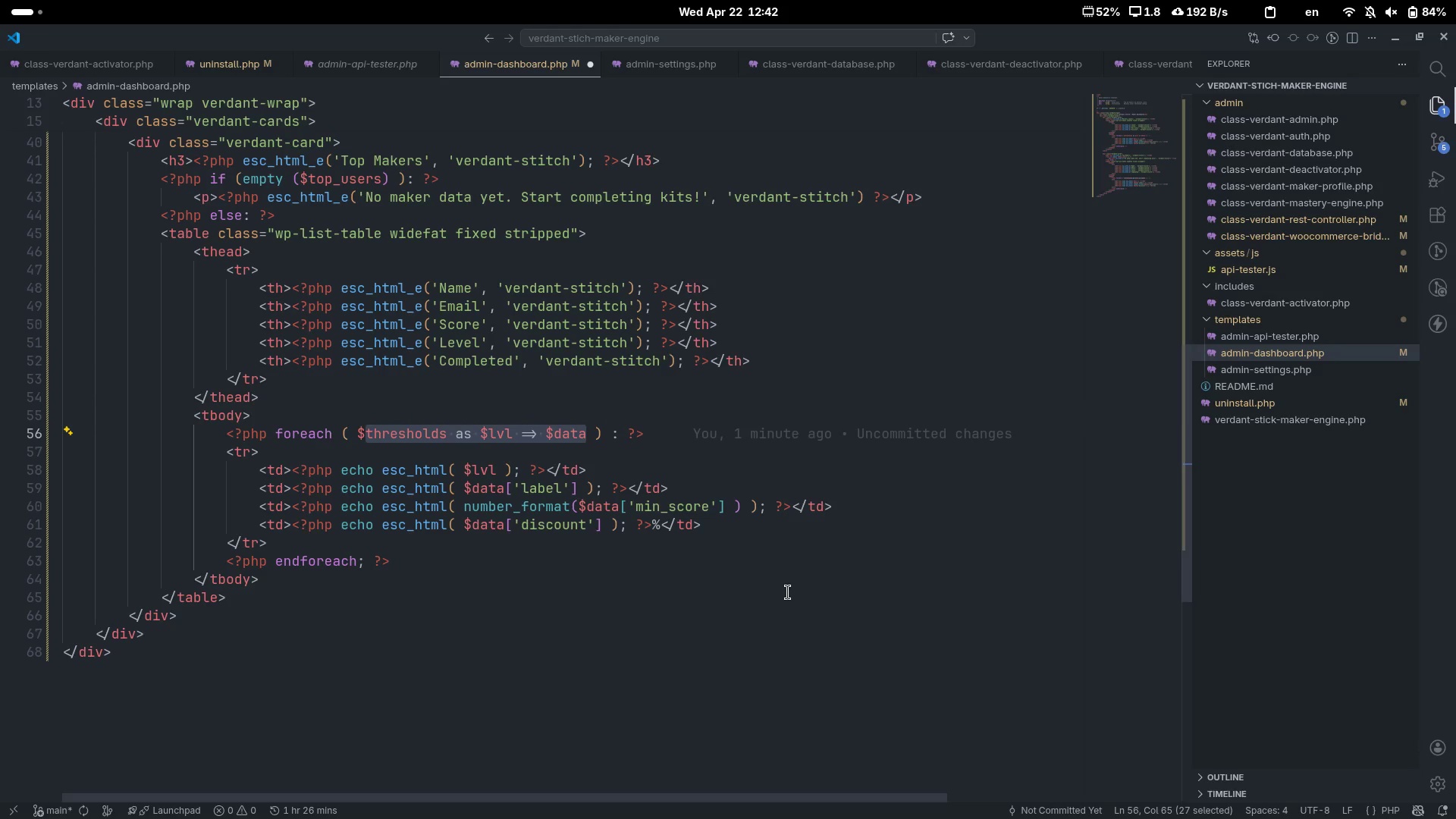 
key(Backspace)
 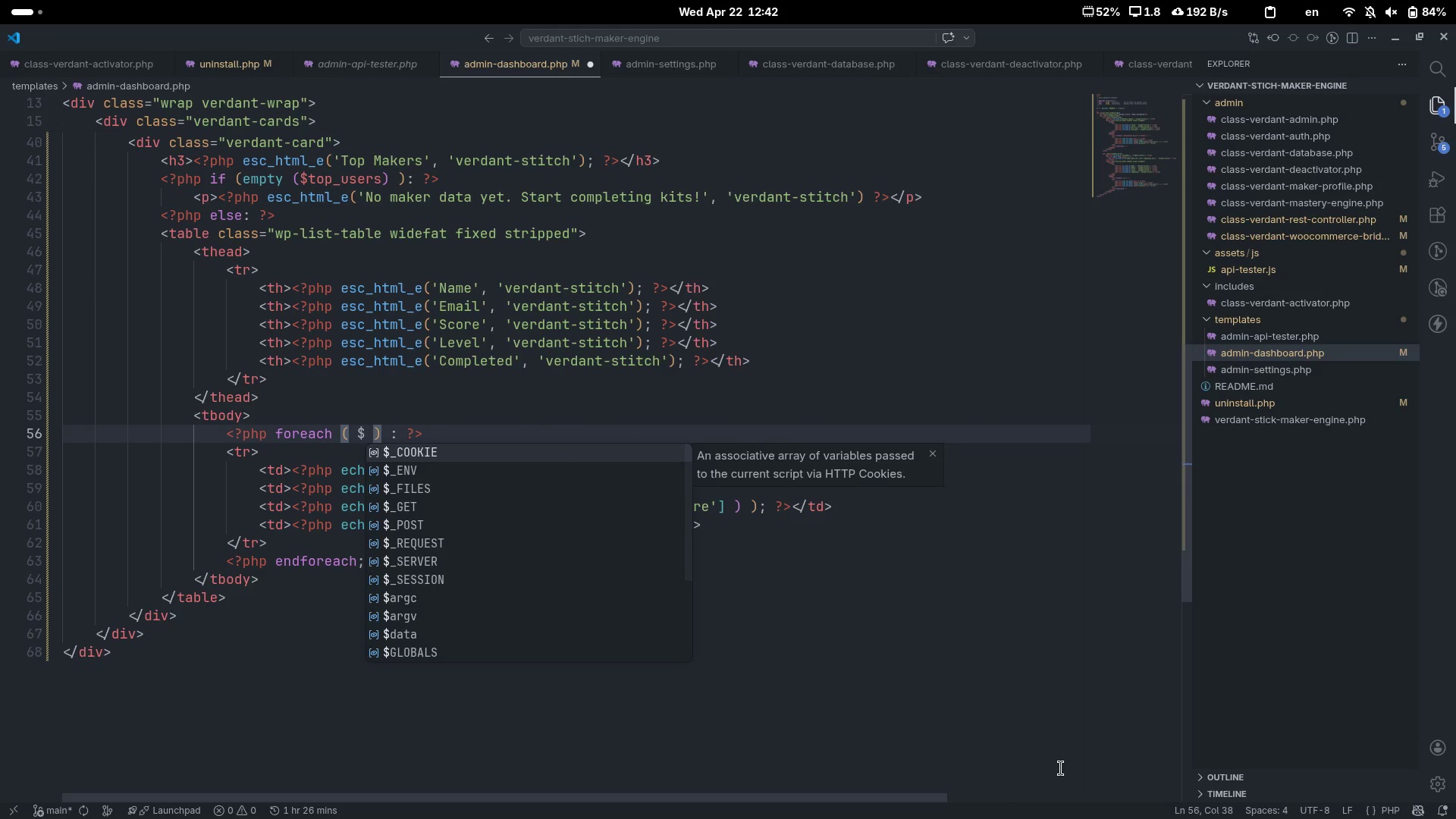 
type(top_)
key(Tab)
type( as $u)
key(Escape)
 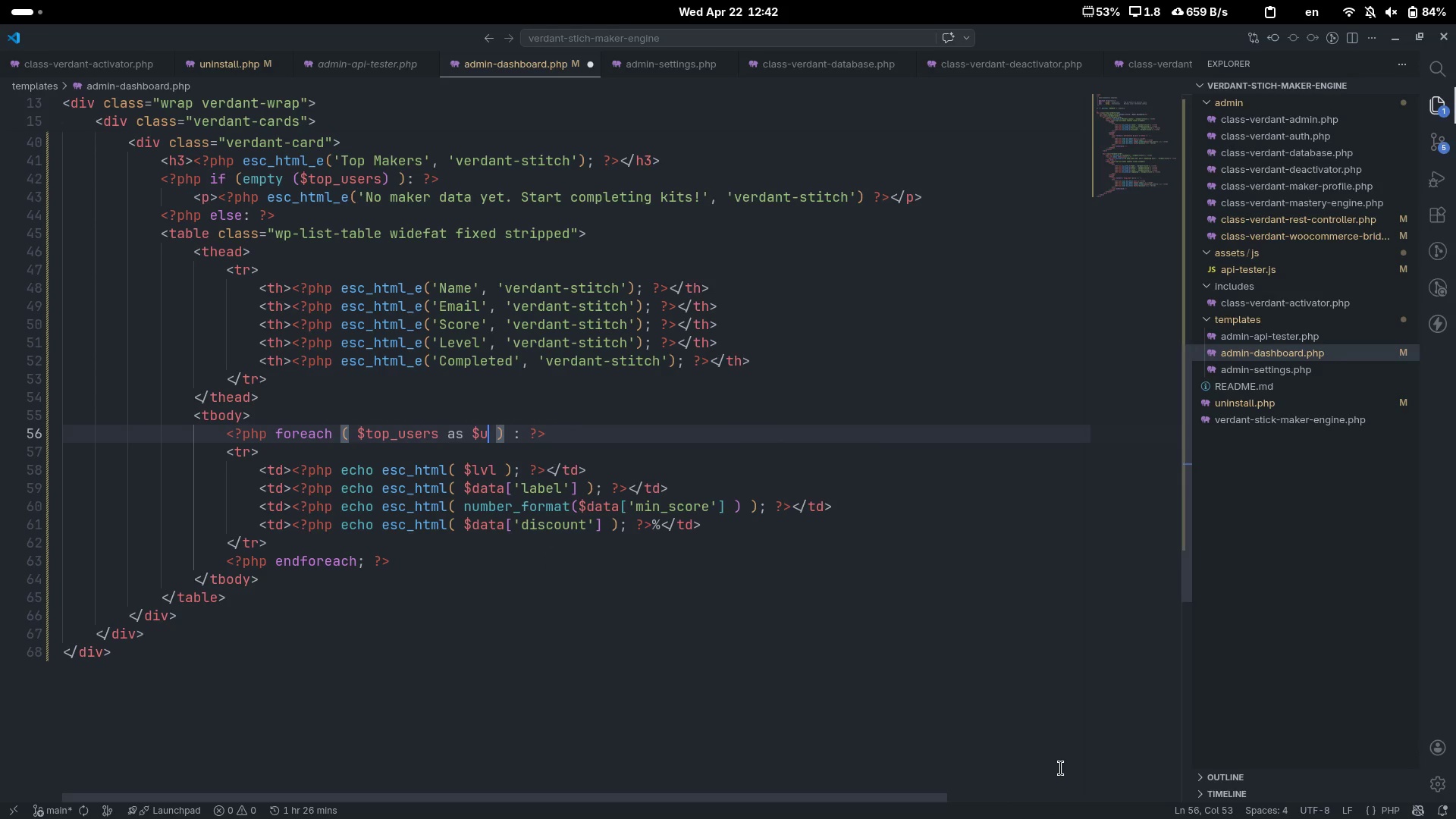 
wait(6.05)
 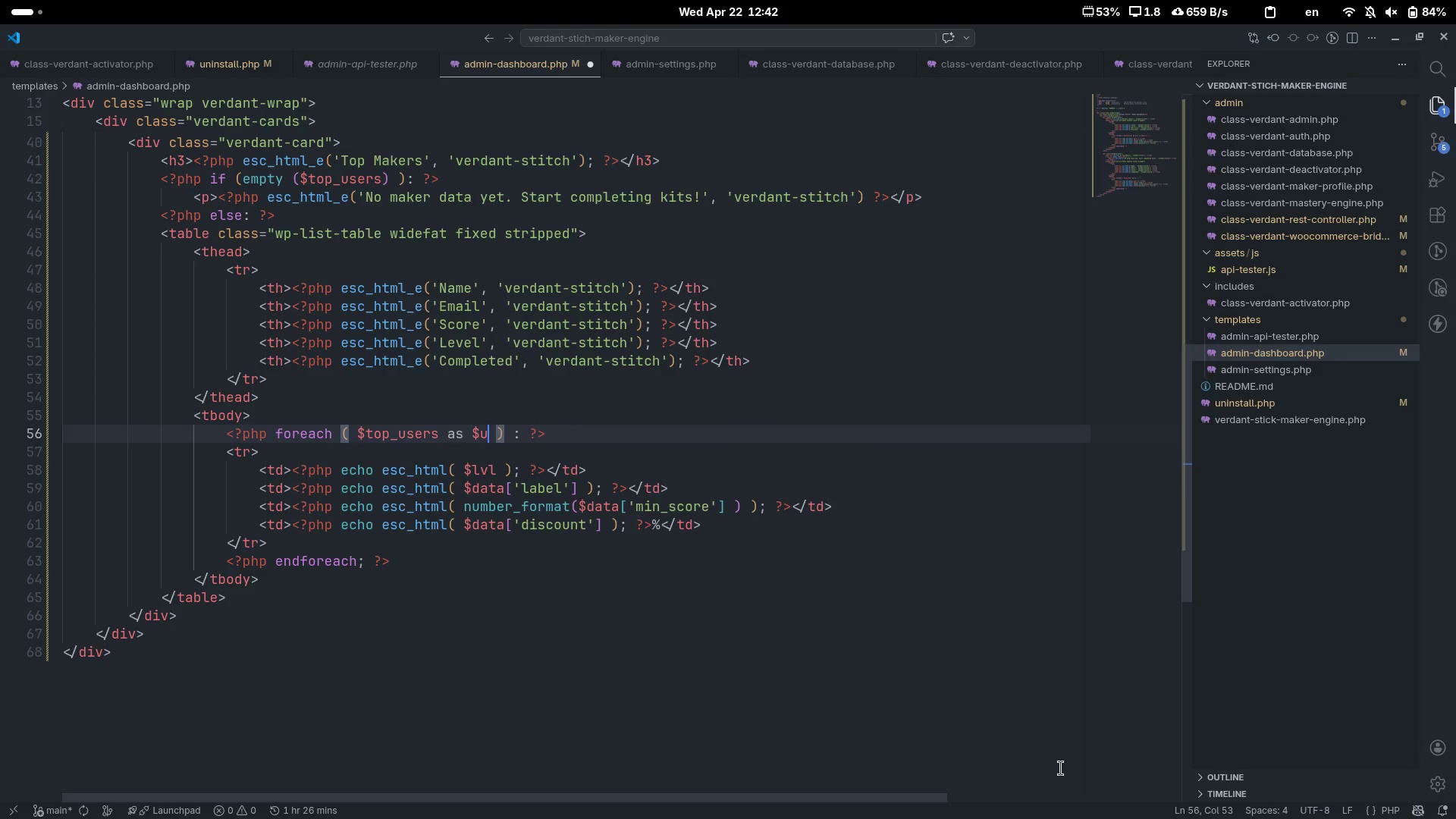 
left_click_drag(start_coordinate=[281, 546], to_coordinate=[224, 450])
 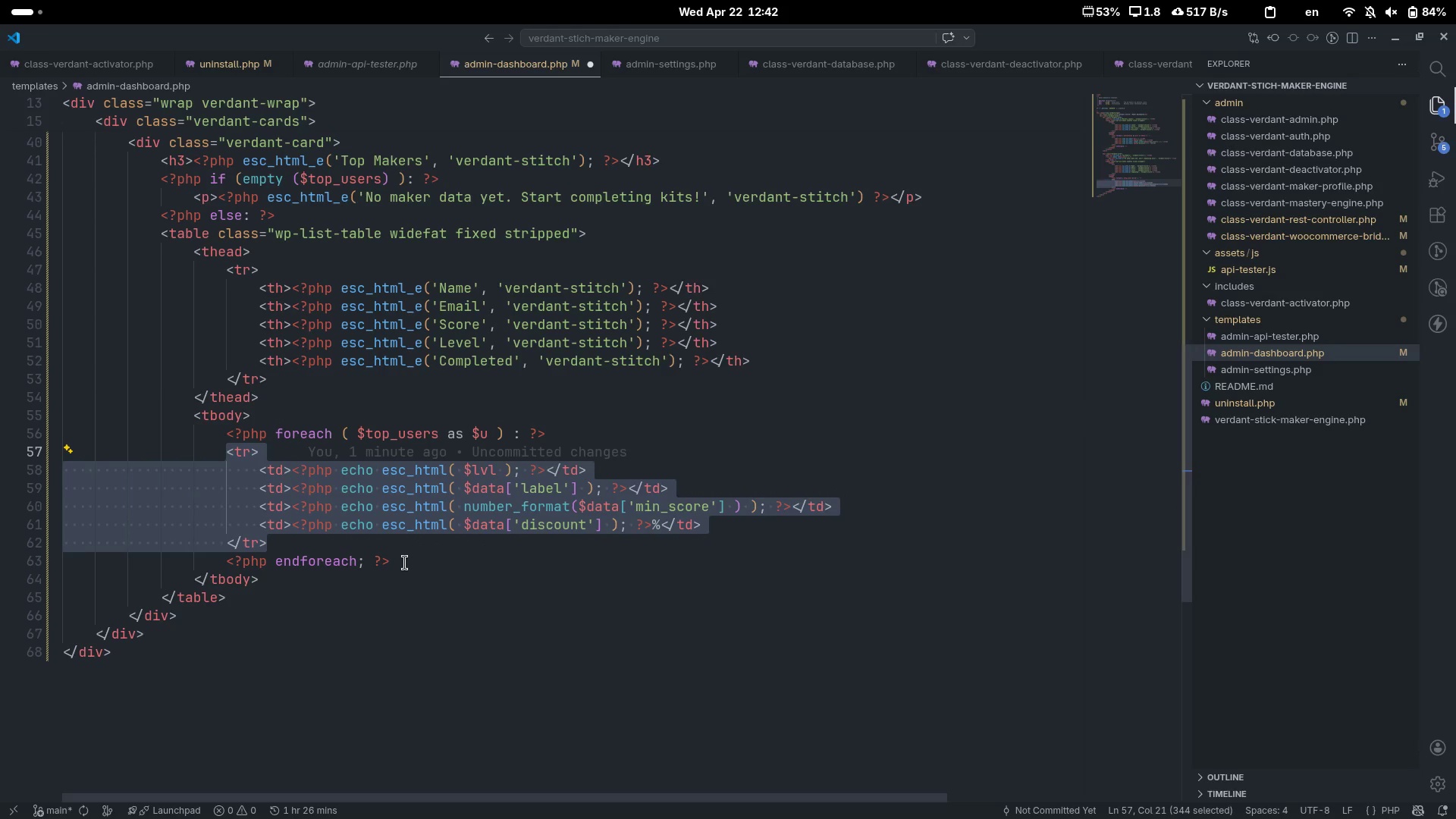 
left_click_drag(start_coordinate=[405, 563], to_coordinate=[226, 457])
 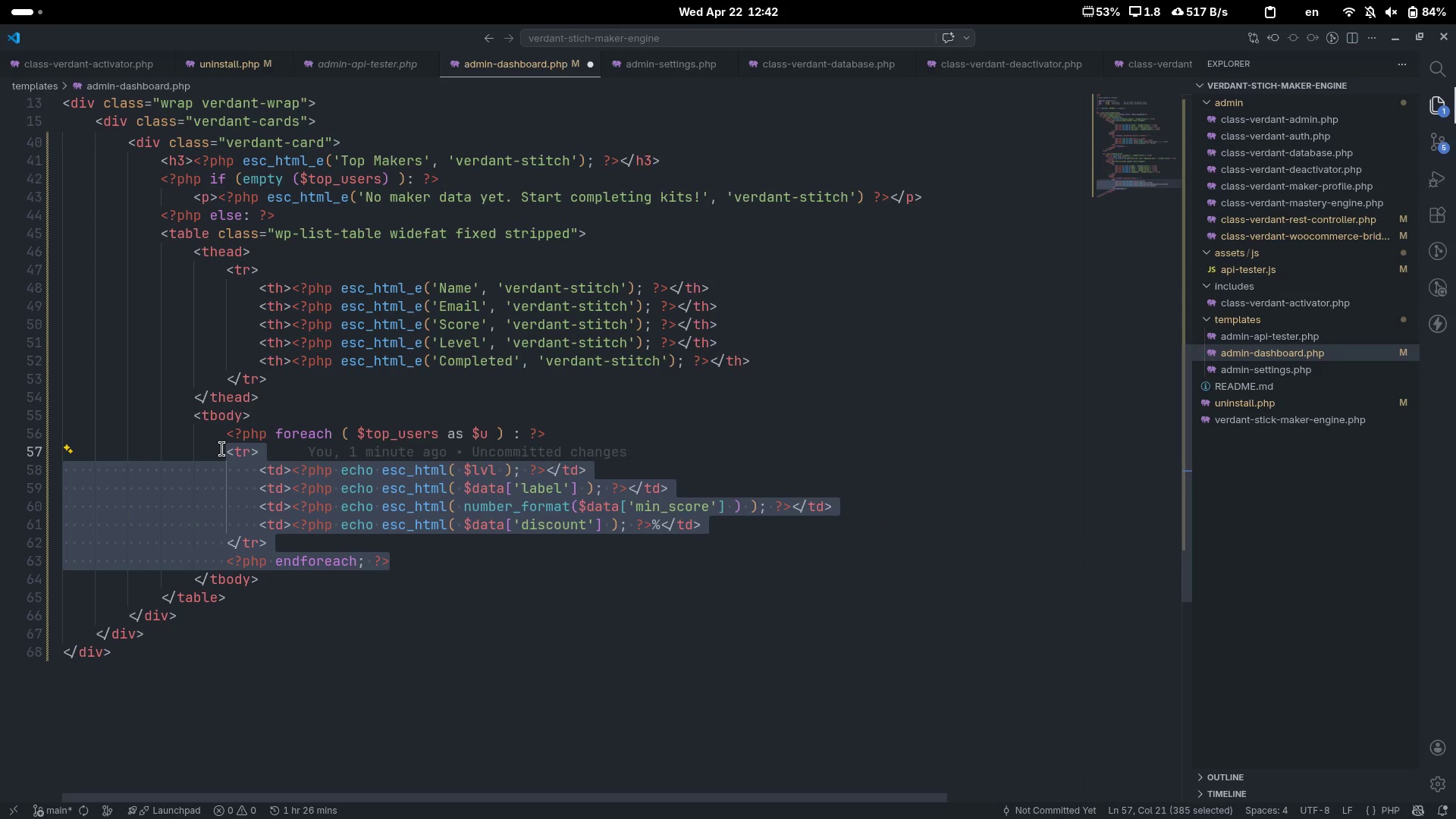 
key(Backspace)
 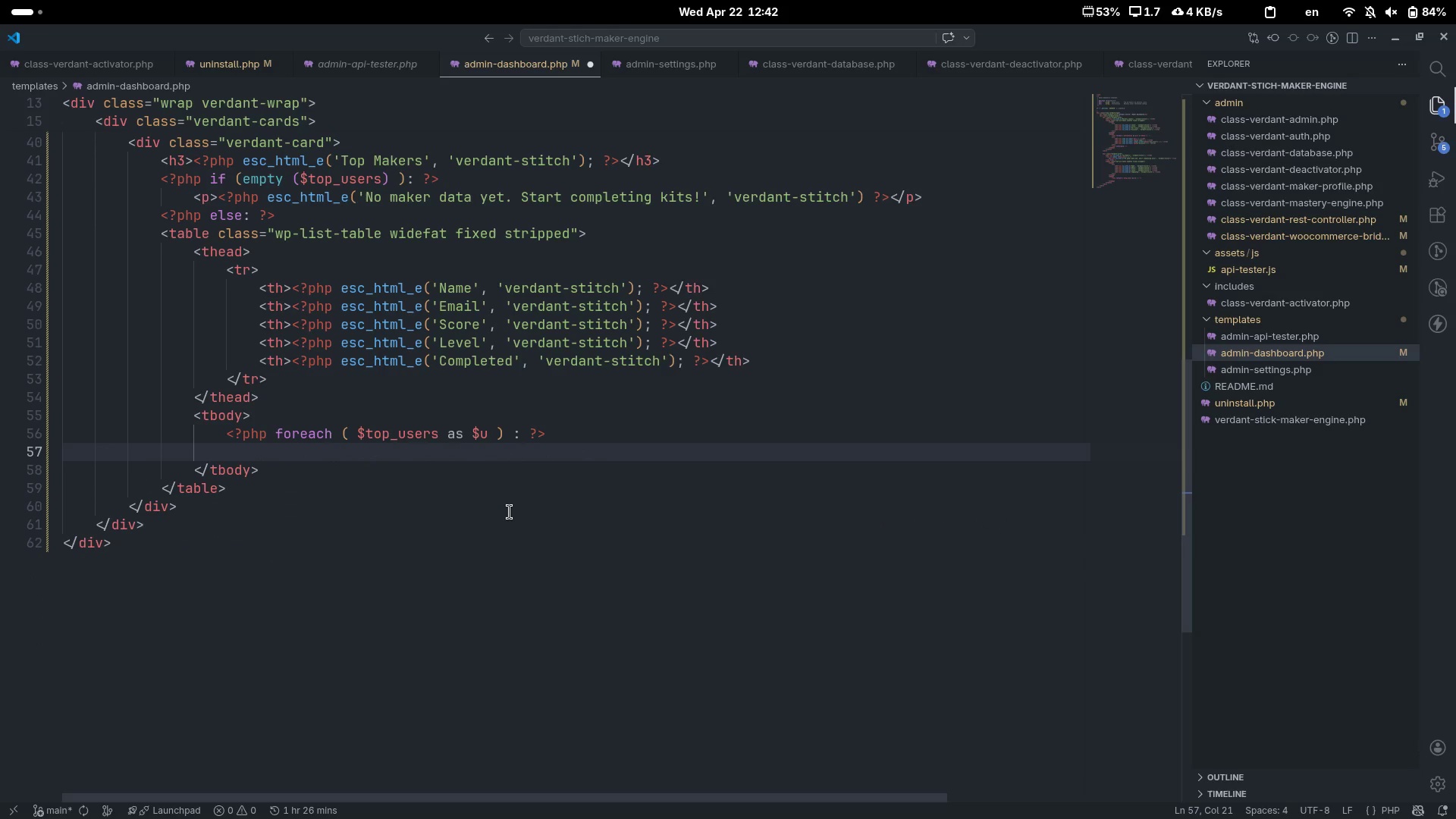 
wait(5.11)
 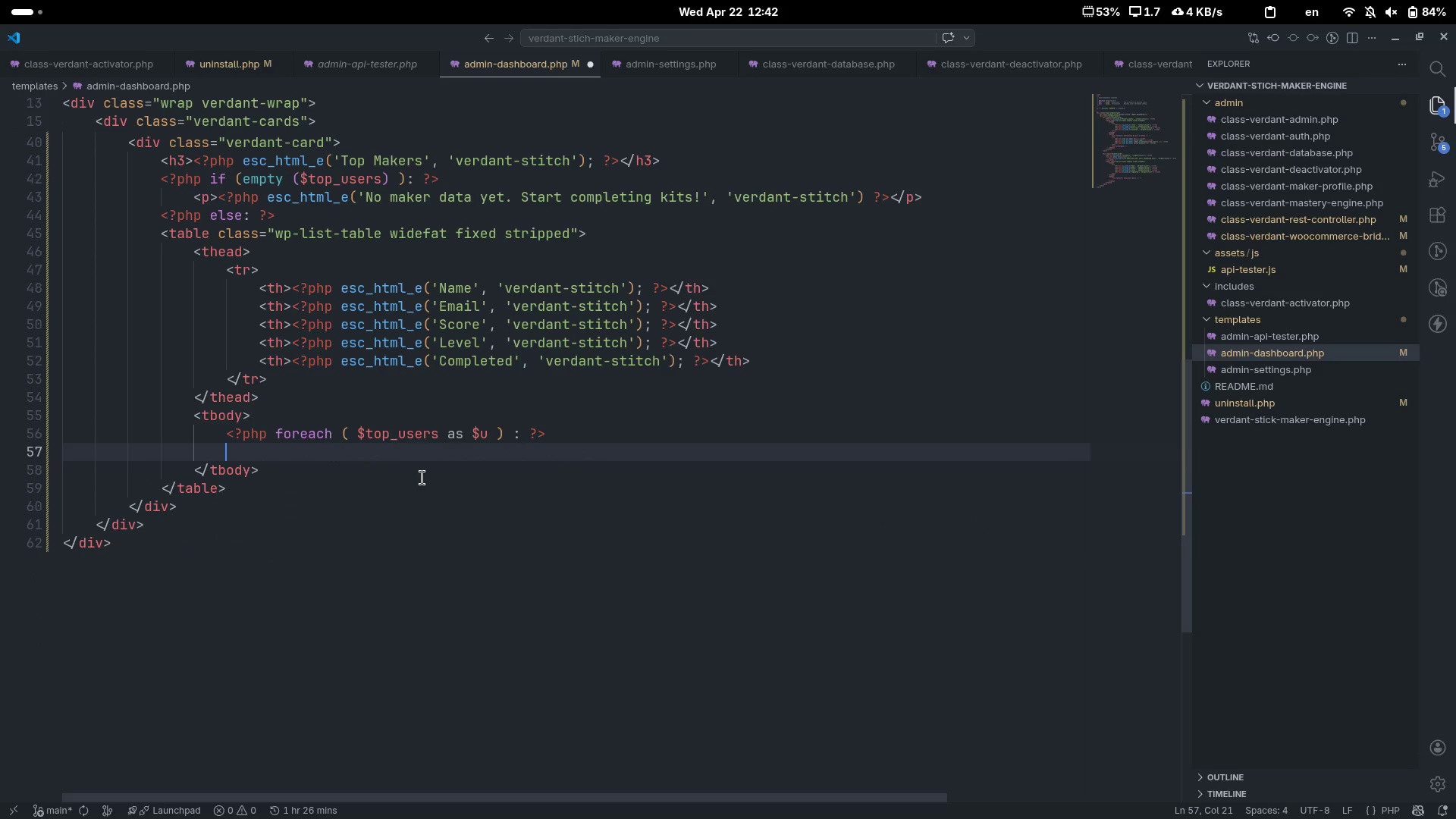 
left_click([520, 428])
 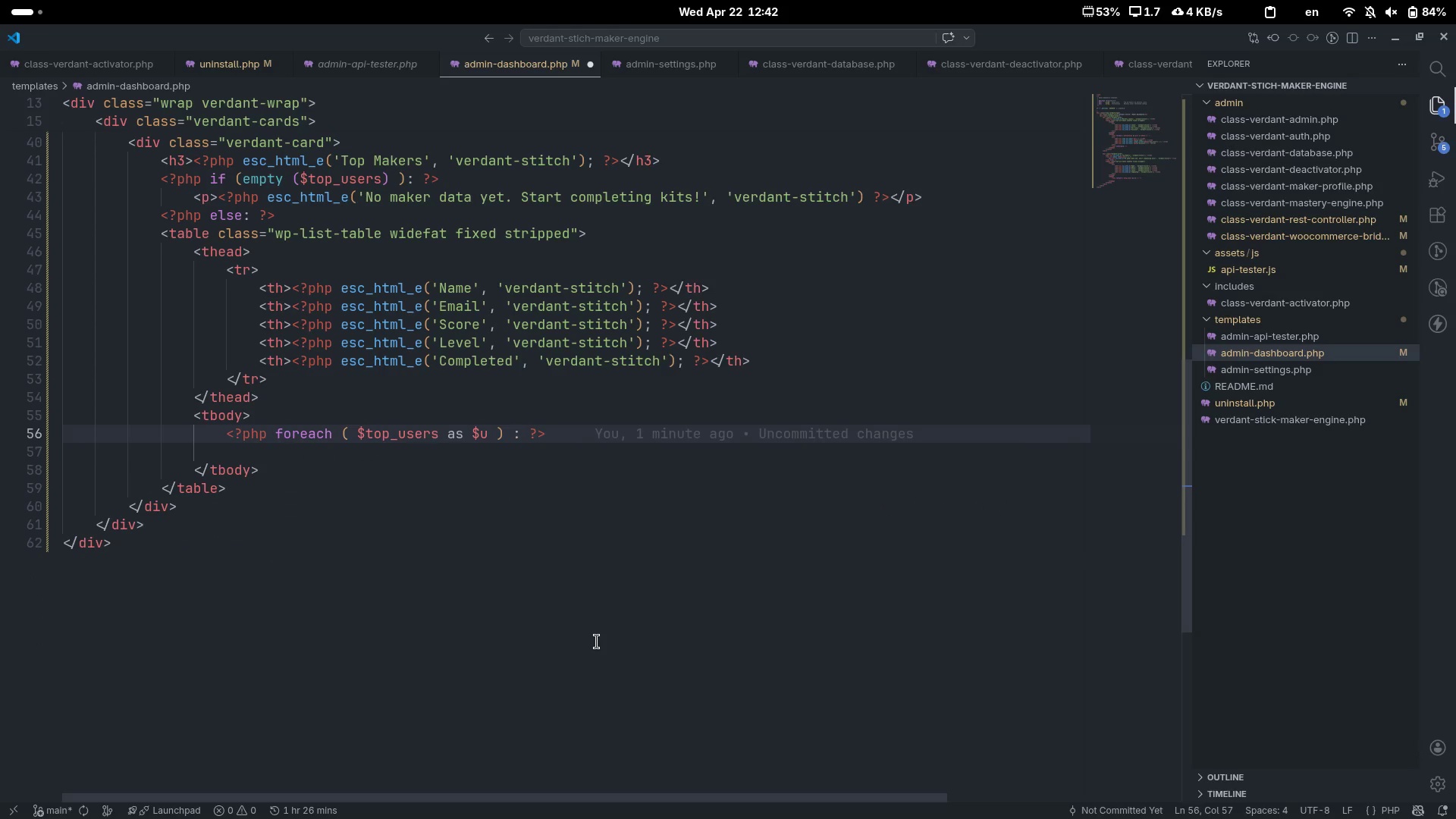 
key(Enter)
 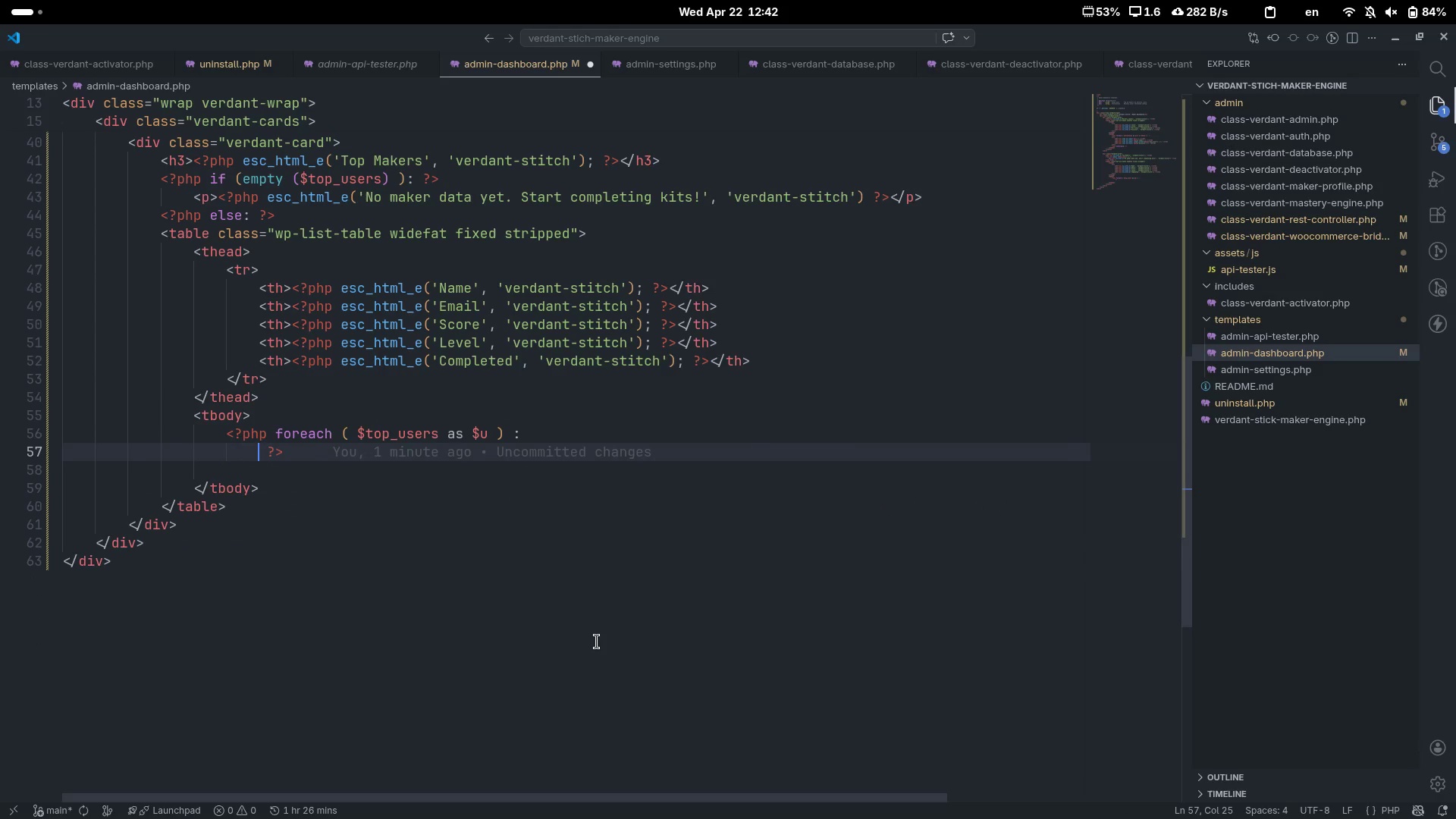 
key(Enter)
 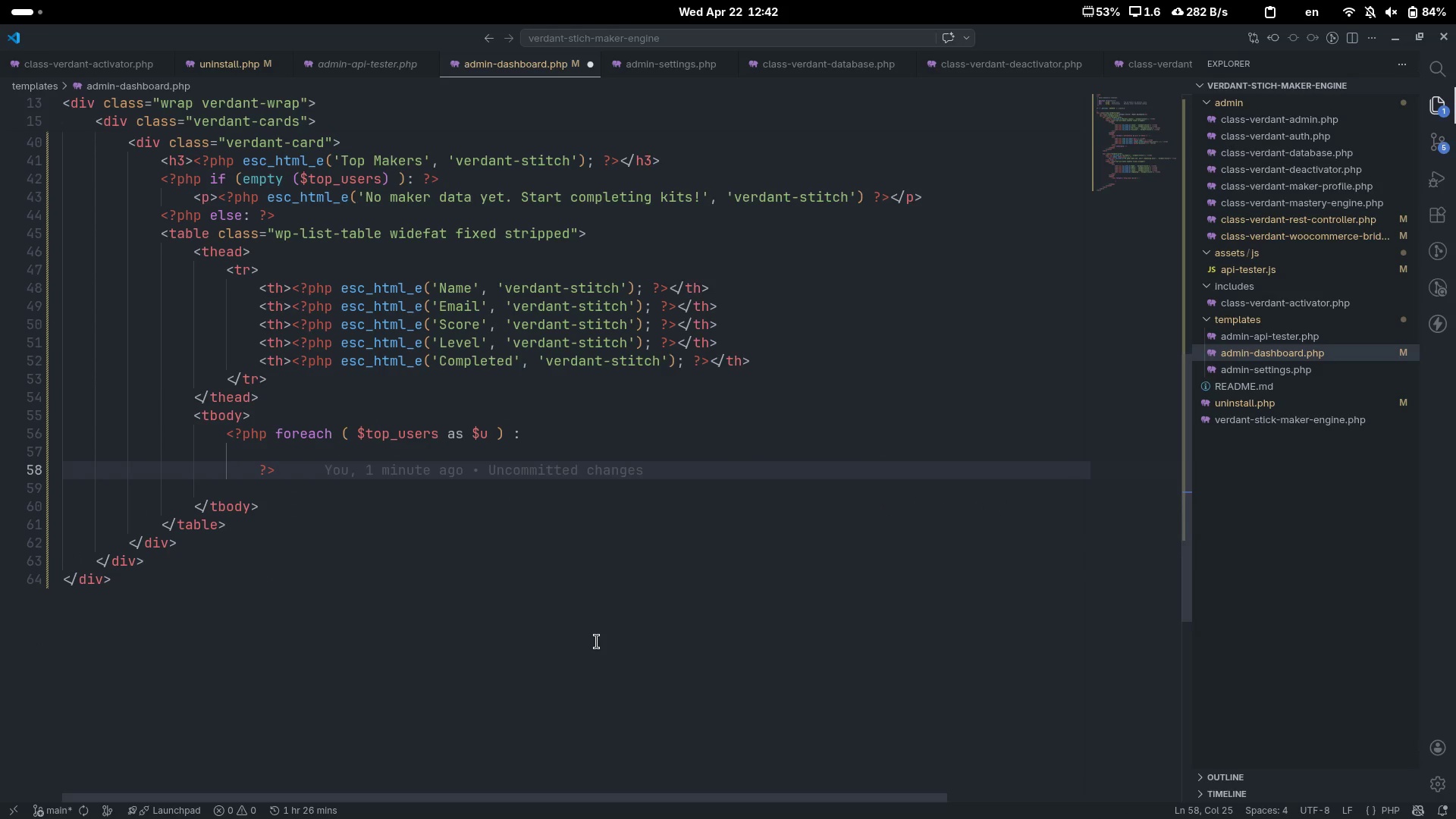 
key(Backspace)
 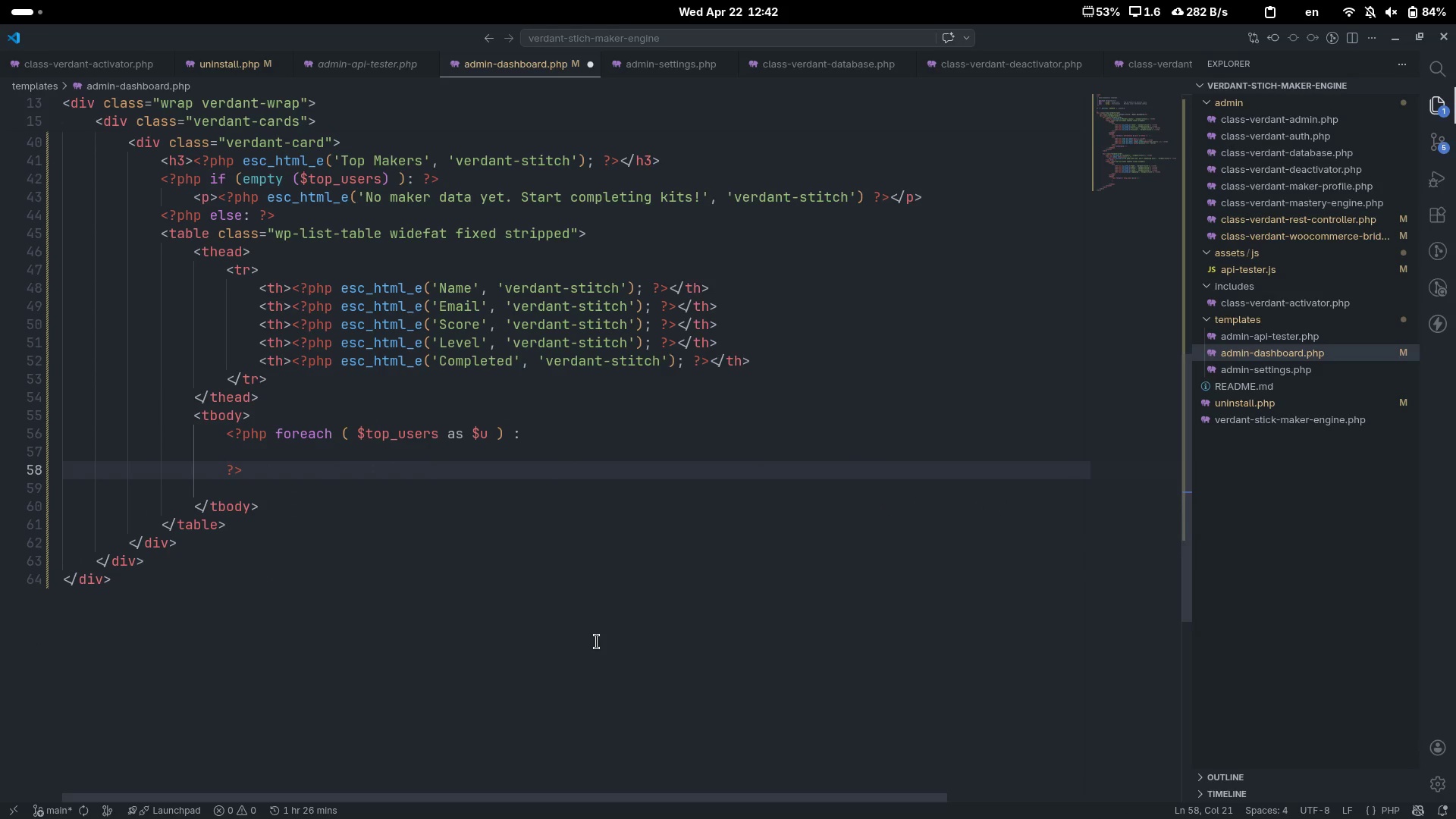 
key(ArrowUp)
 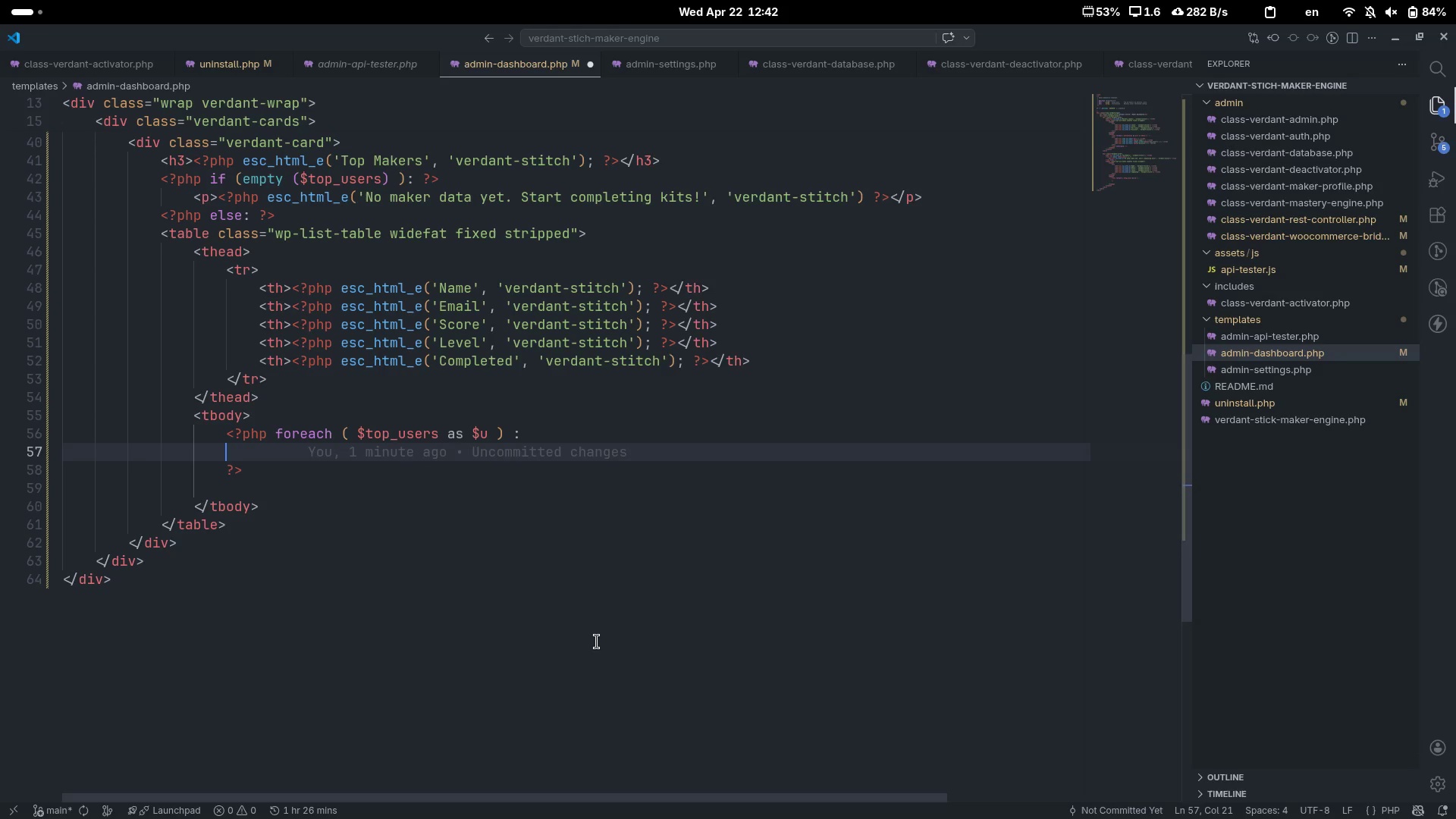 
key(Tab)
type($lvl = )
 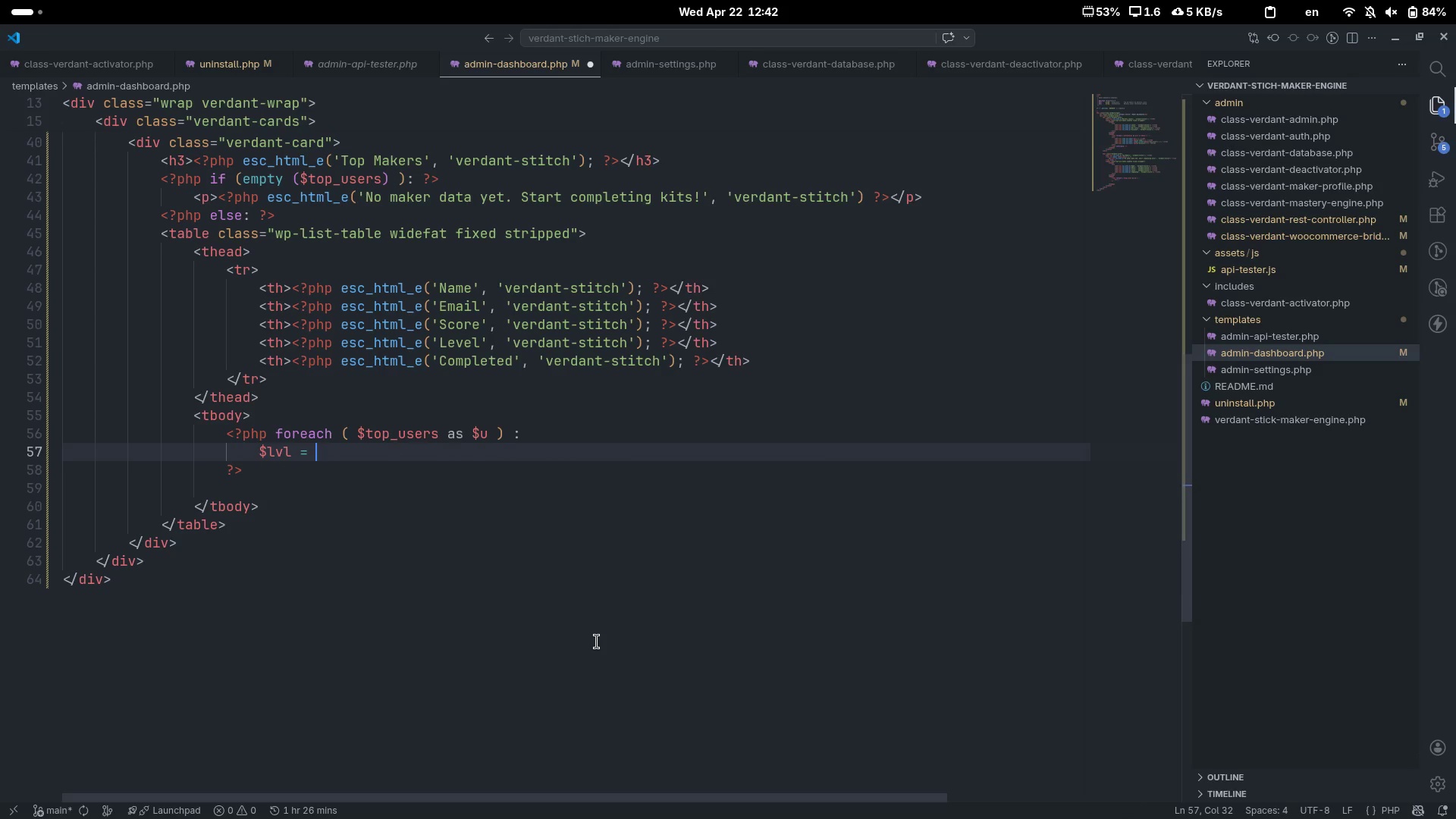 
type((int)
 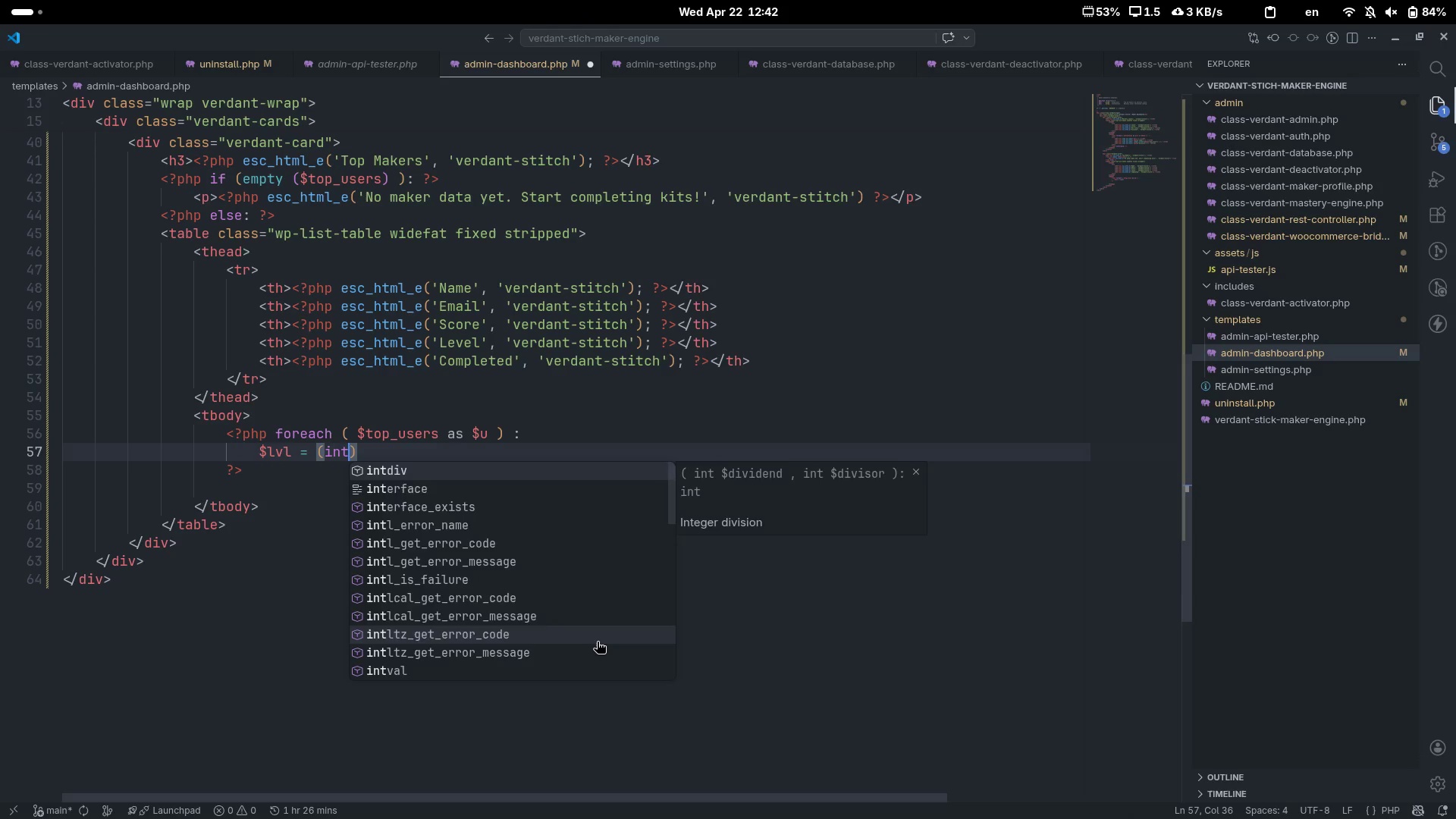 
key(ArrowRight)
 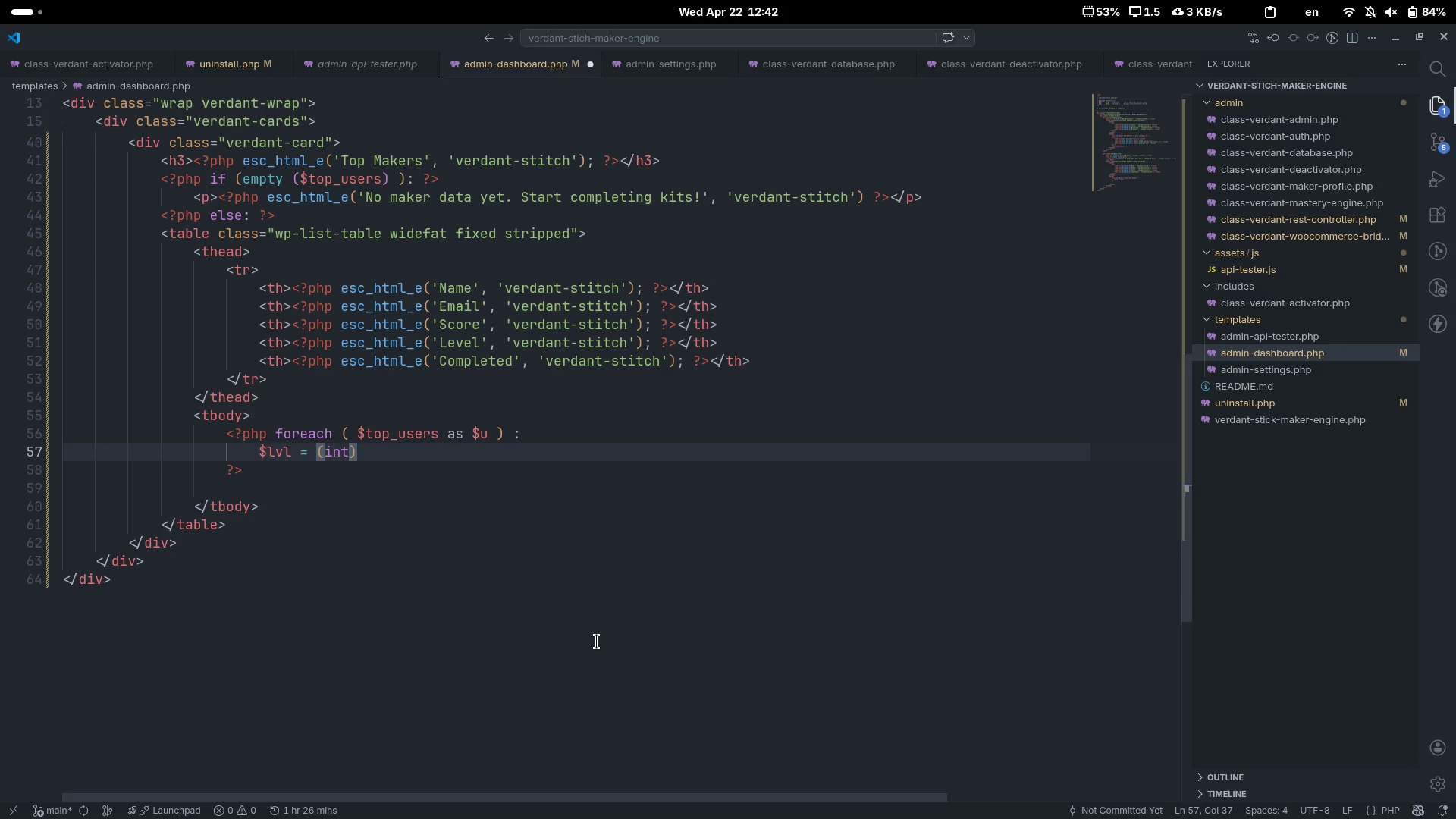 
type( $u->master)
 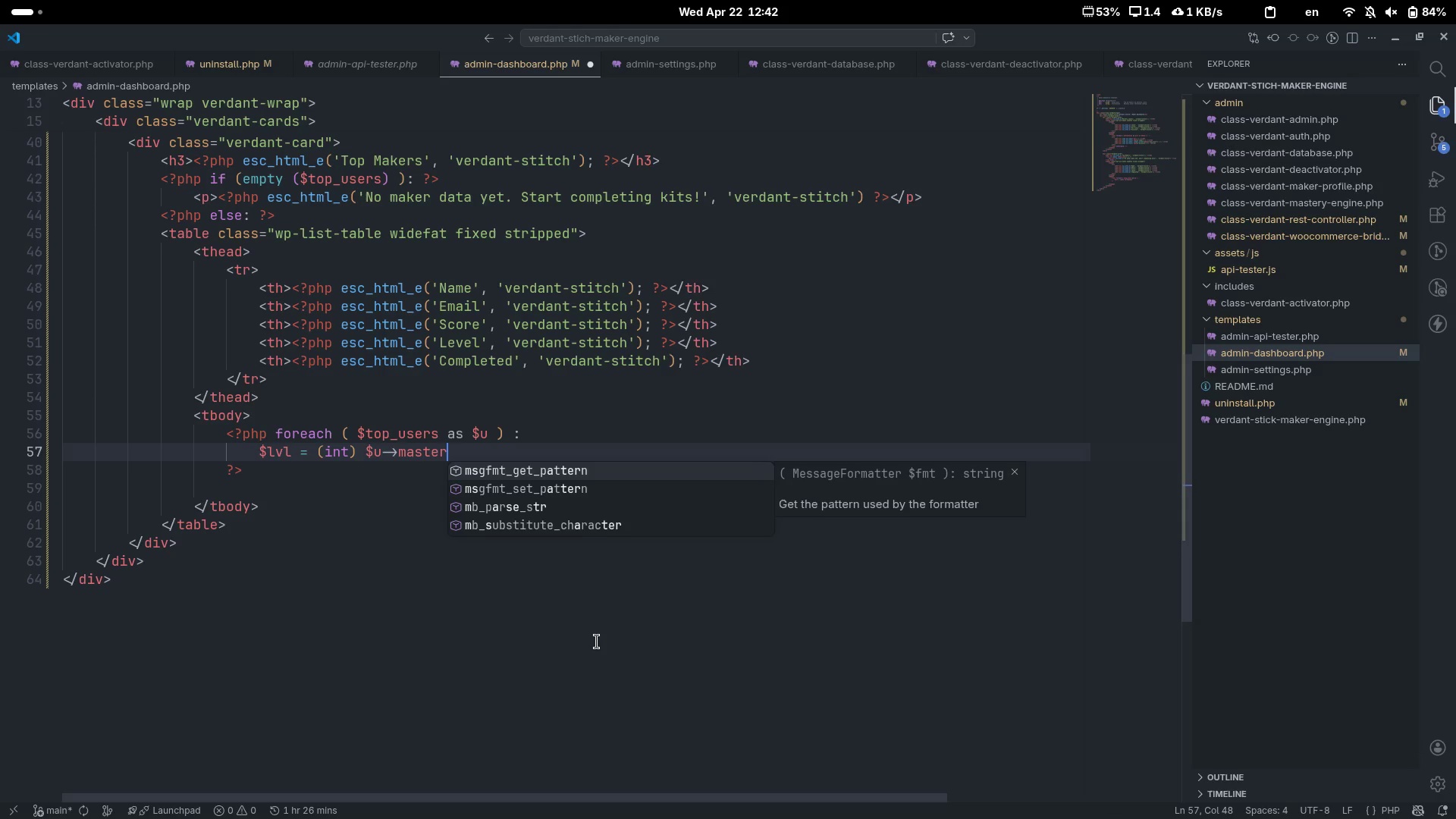 
key(Control+ControlLeft)
 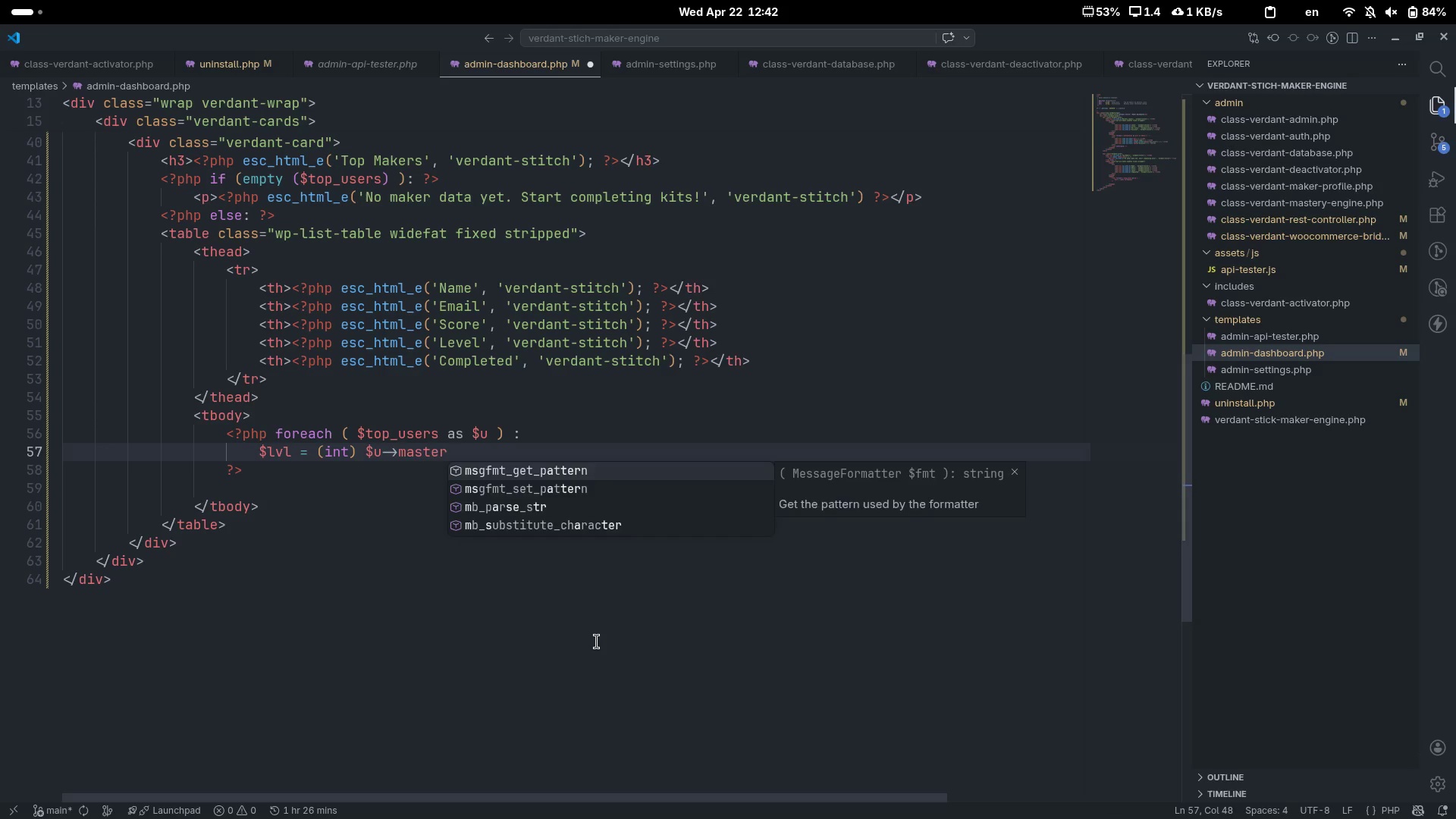 
key(Control+Backspace)
 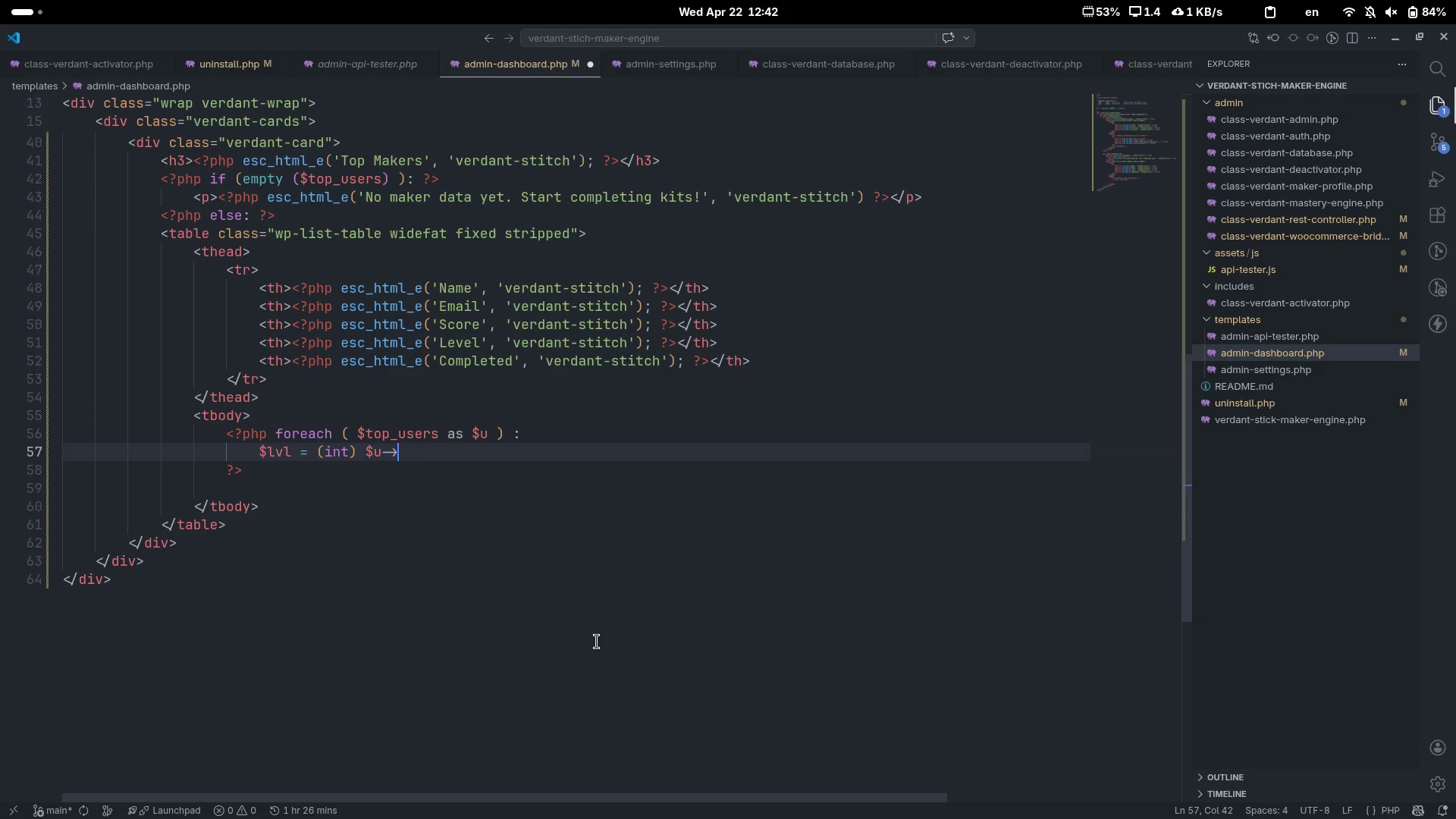 
type(mastery_level;)
 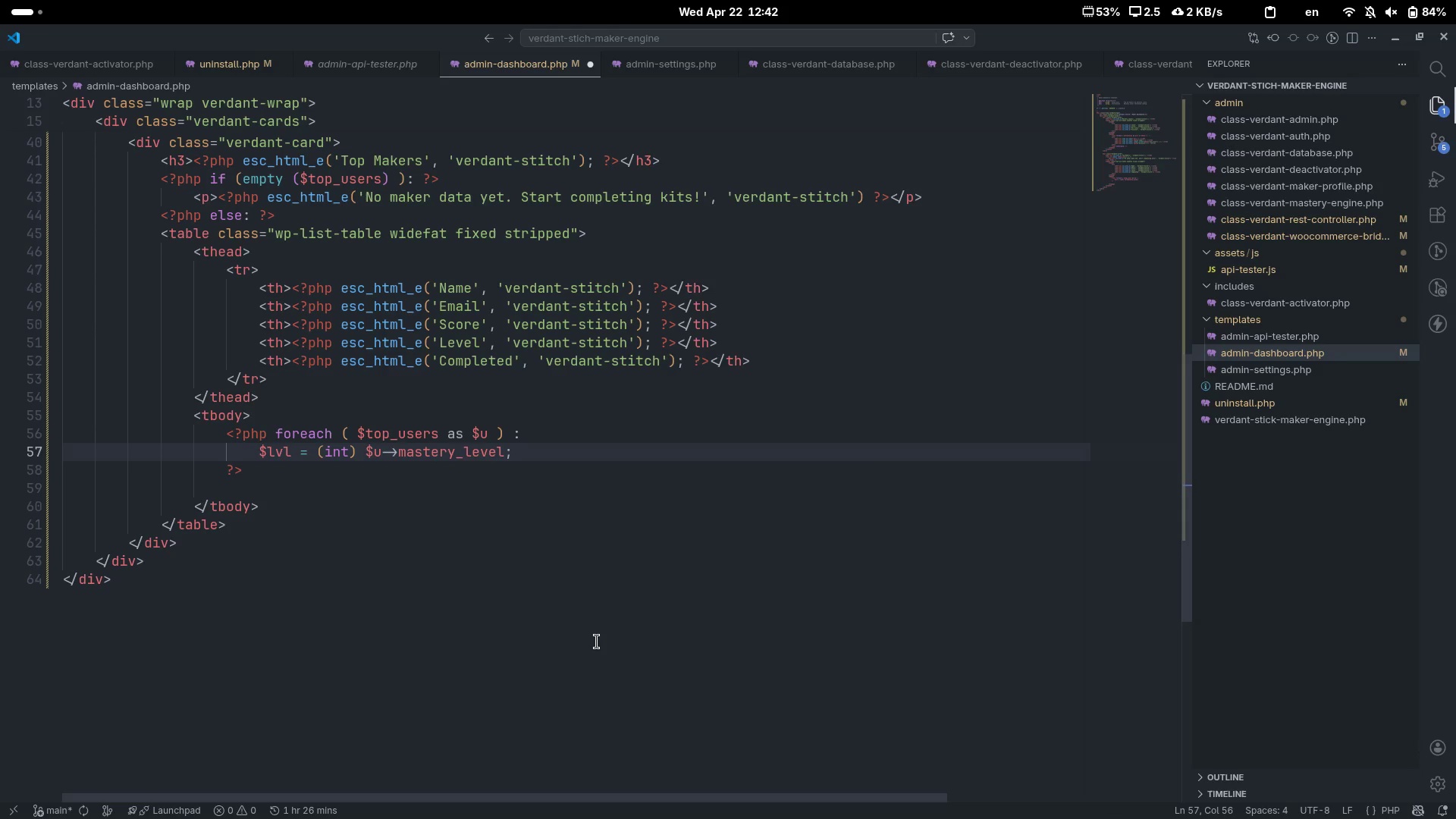 
key(Enter)
 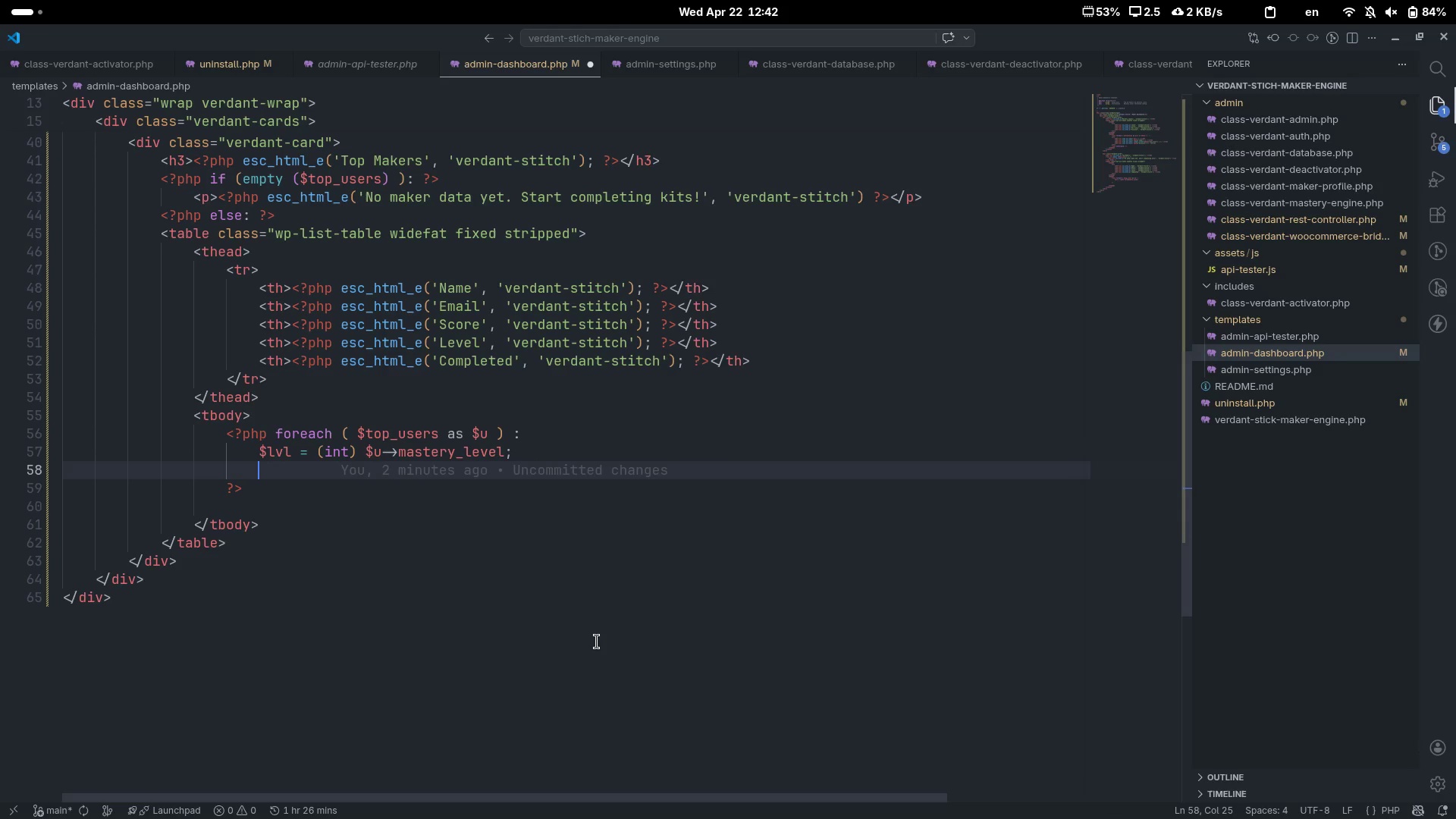 
type($lav)
key(Backspace)
type(bel = )
 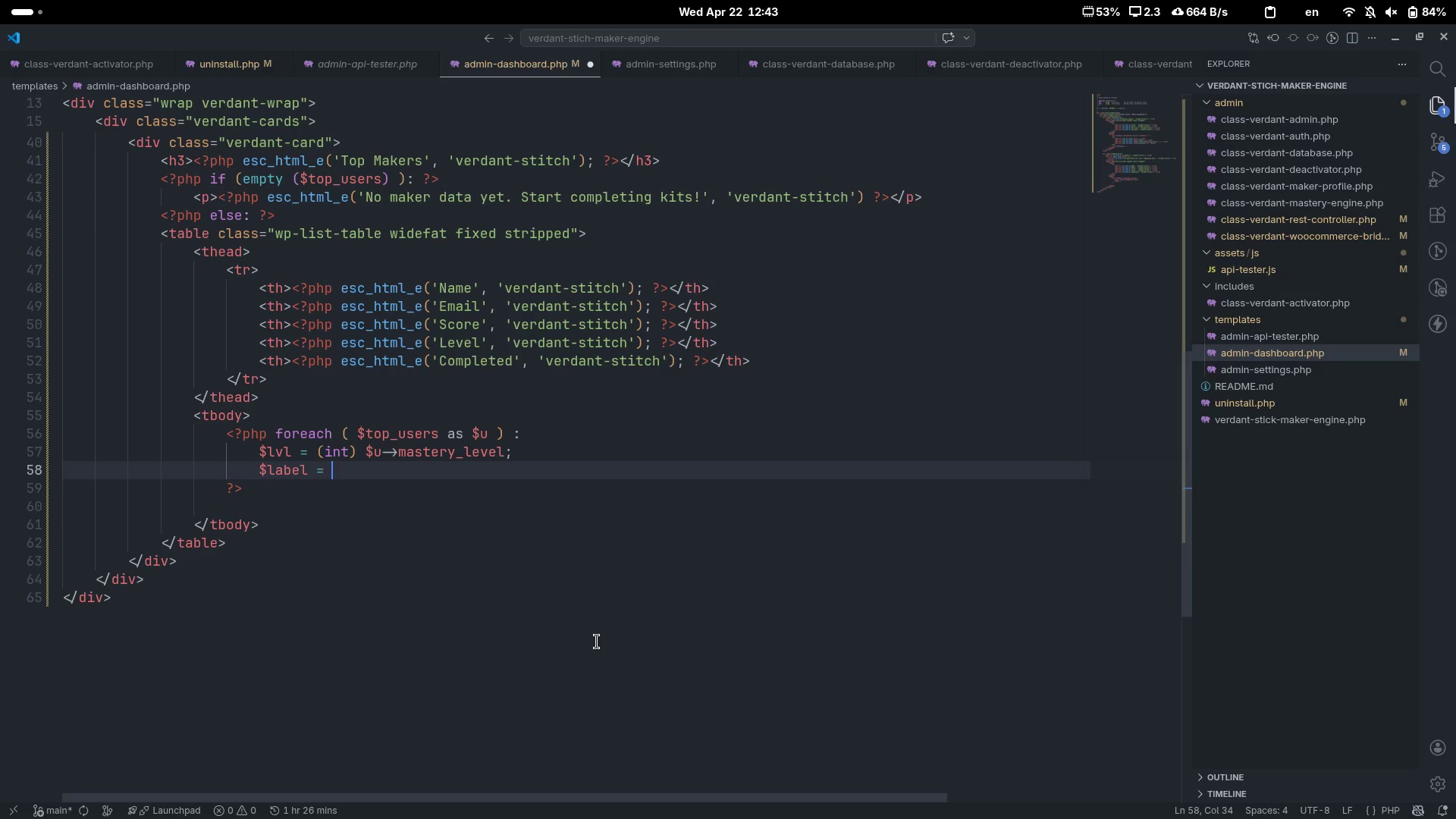 
key(ArrowUp)
 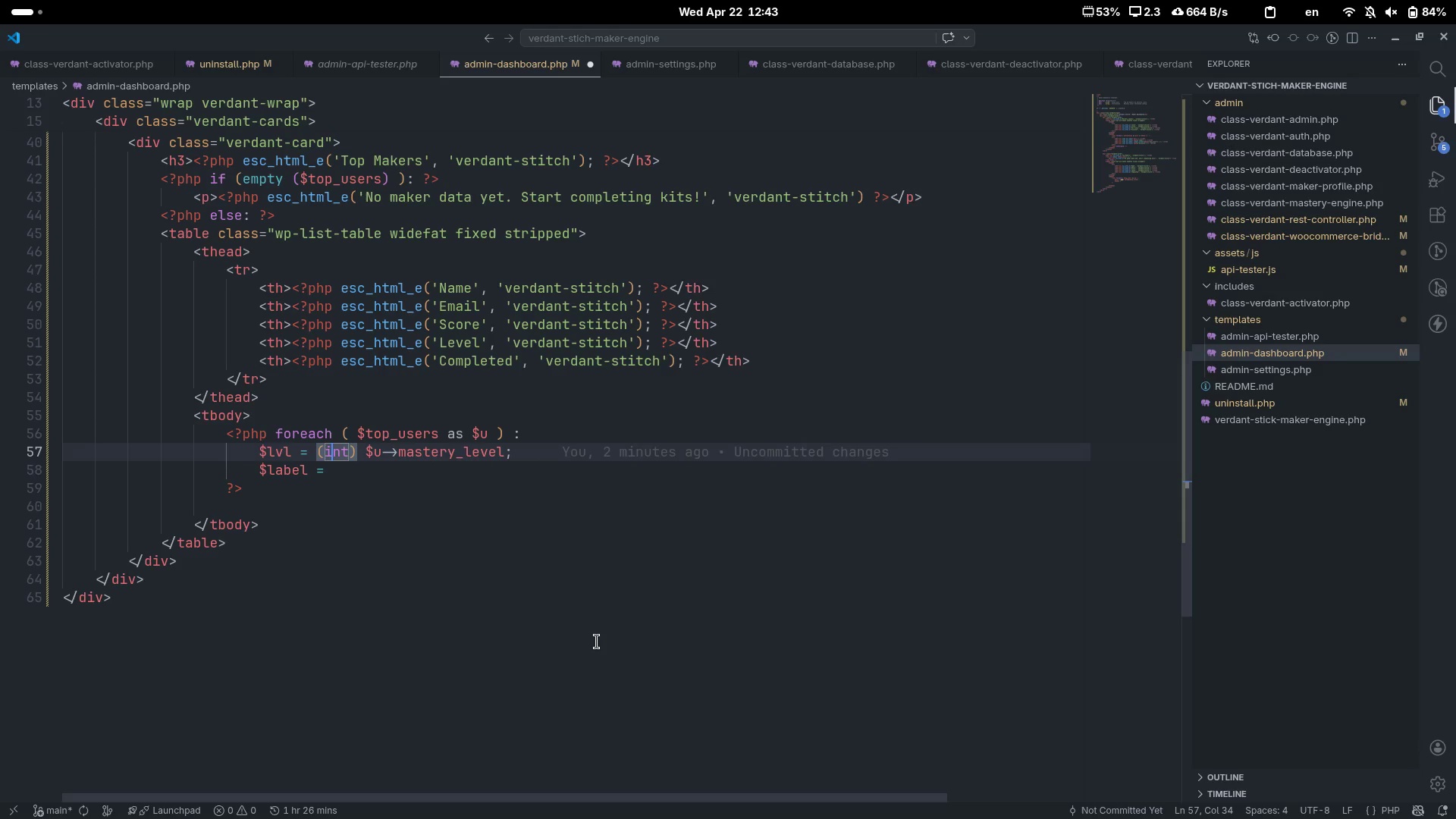 
key(Control+ArrowLeft)
 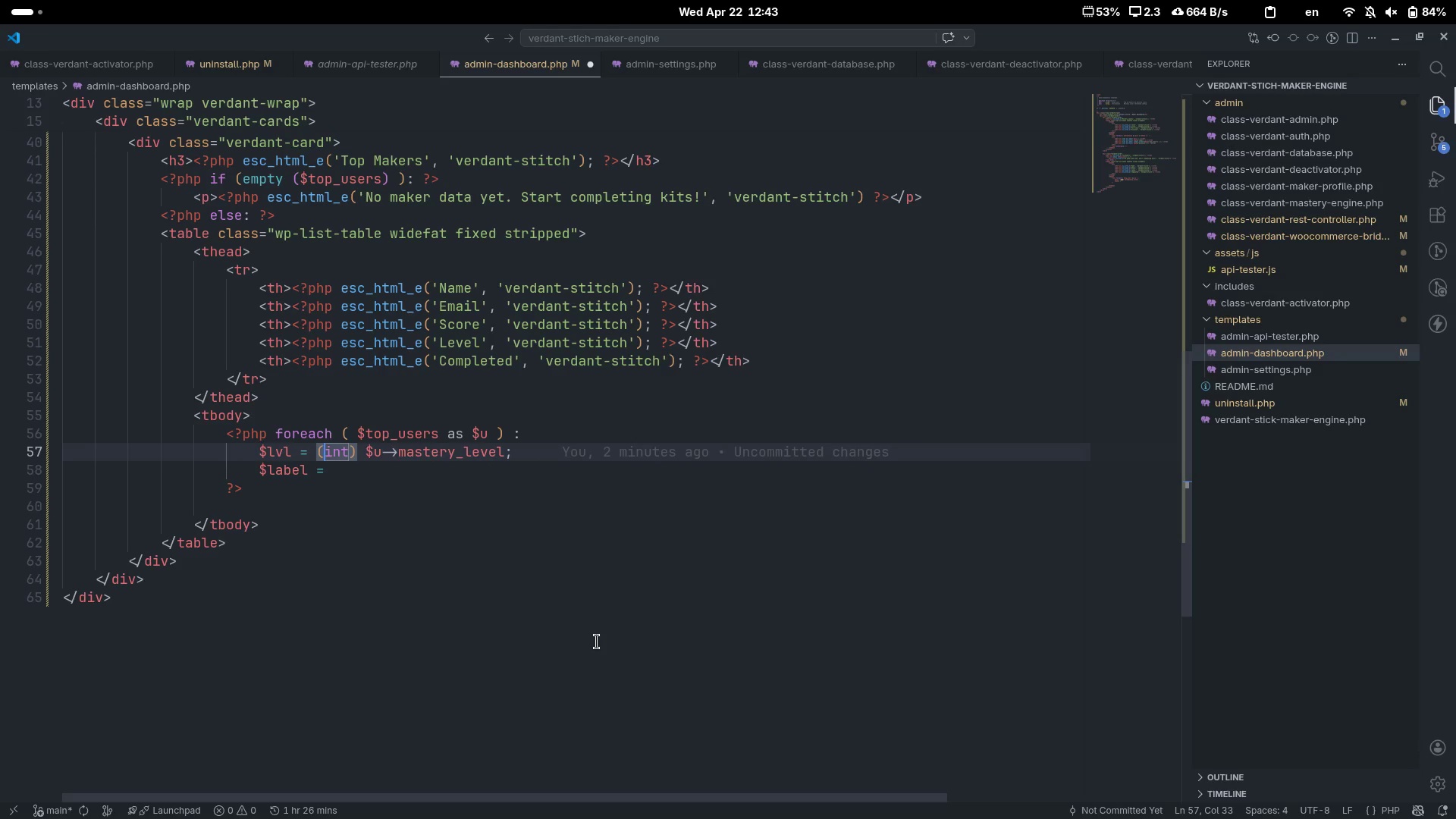 
key(Control+ArrowLeft)
 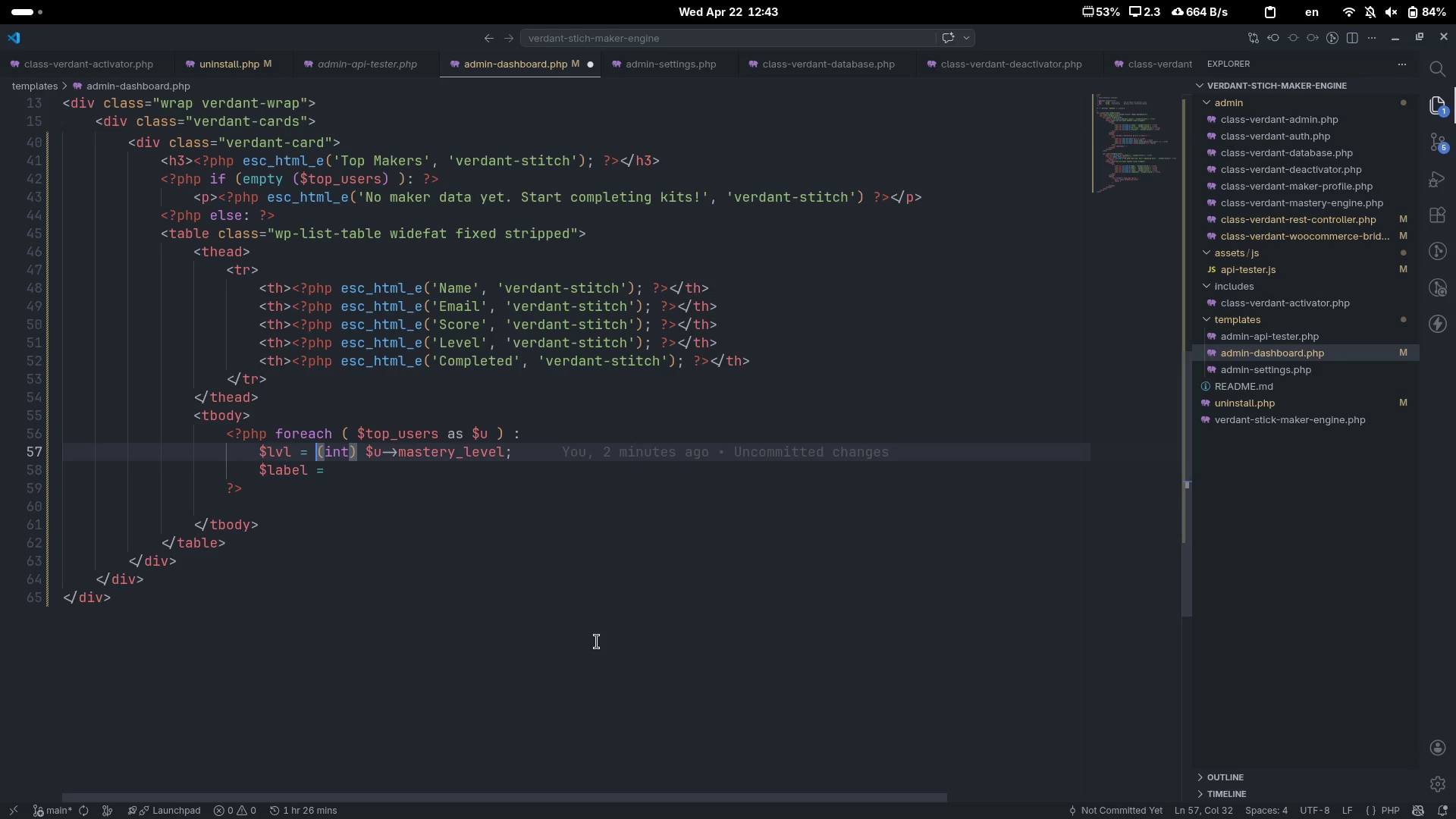 
key(Control+ArrowLeft)
 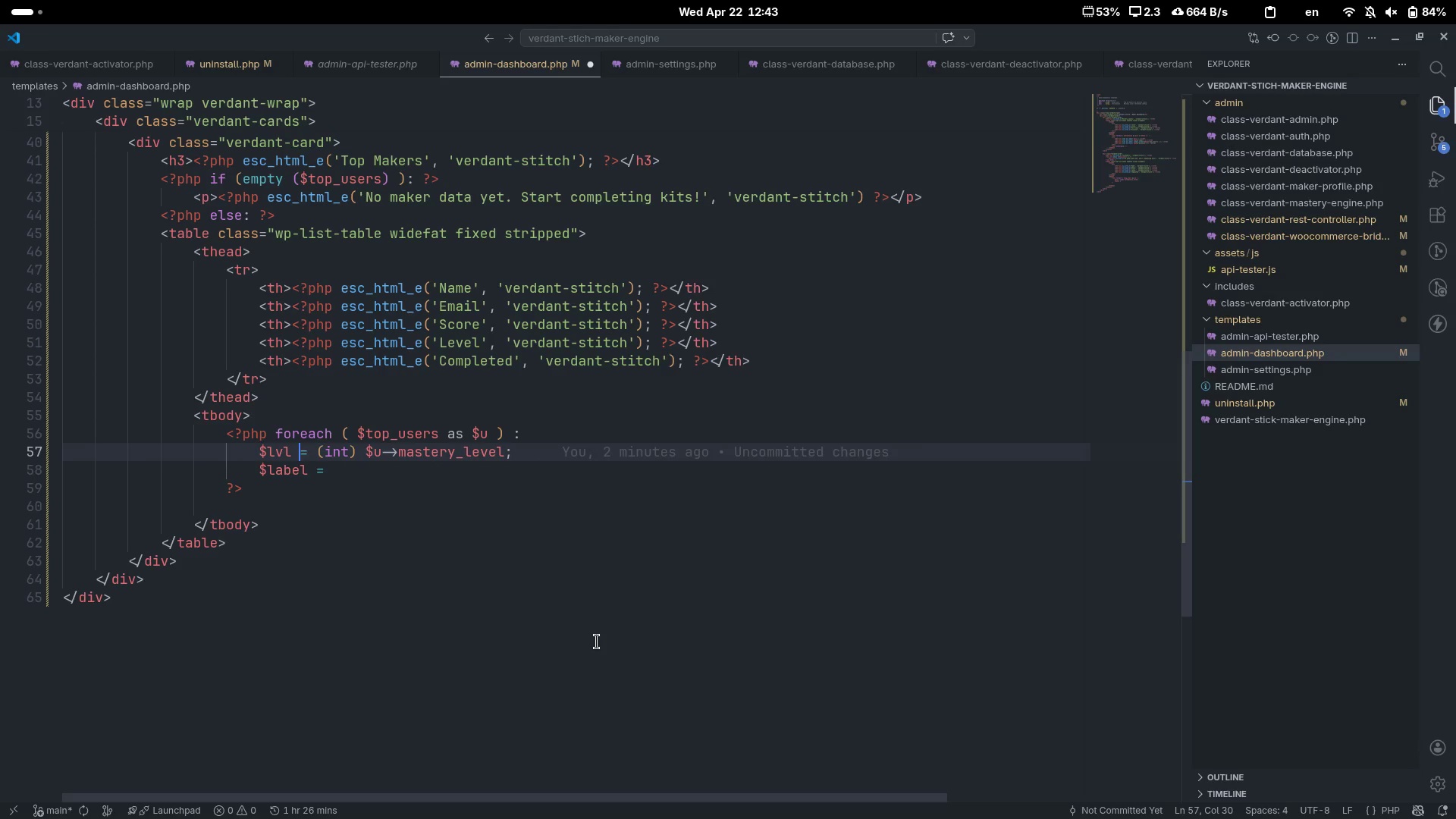 
key(Tab)
 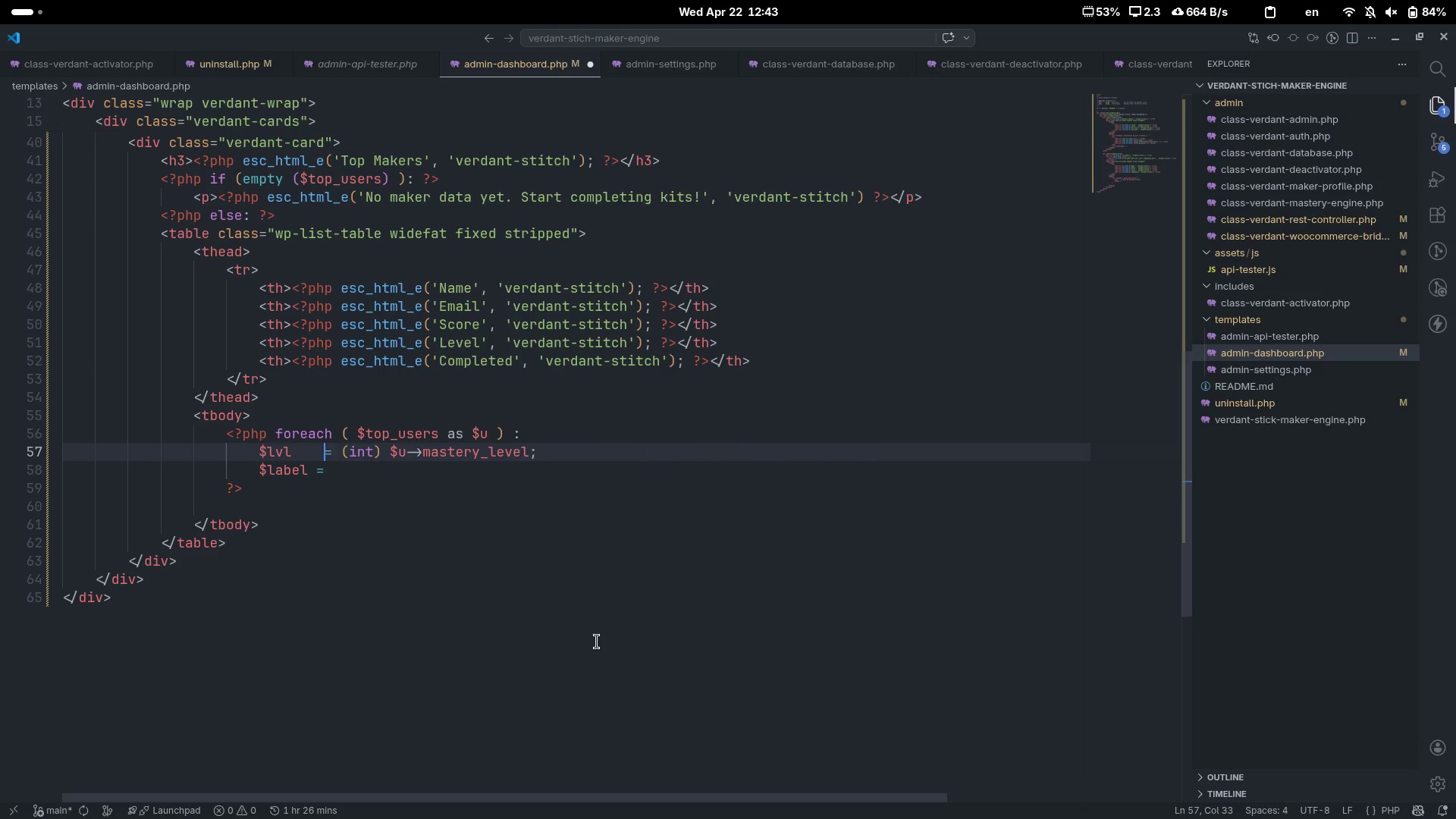 
key(ArrowDown)
 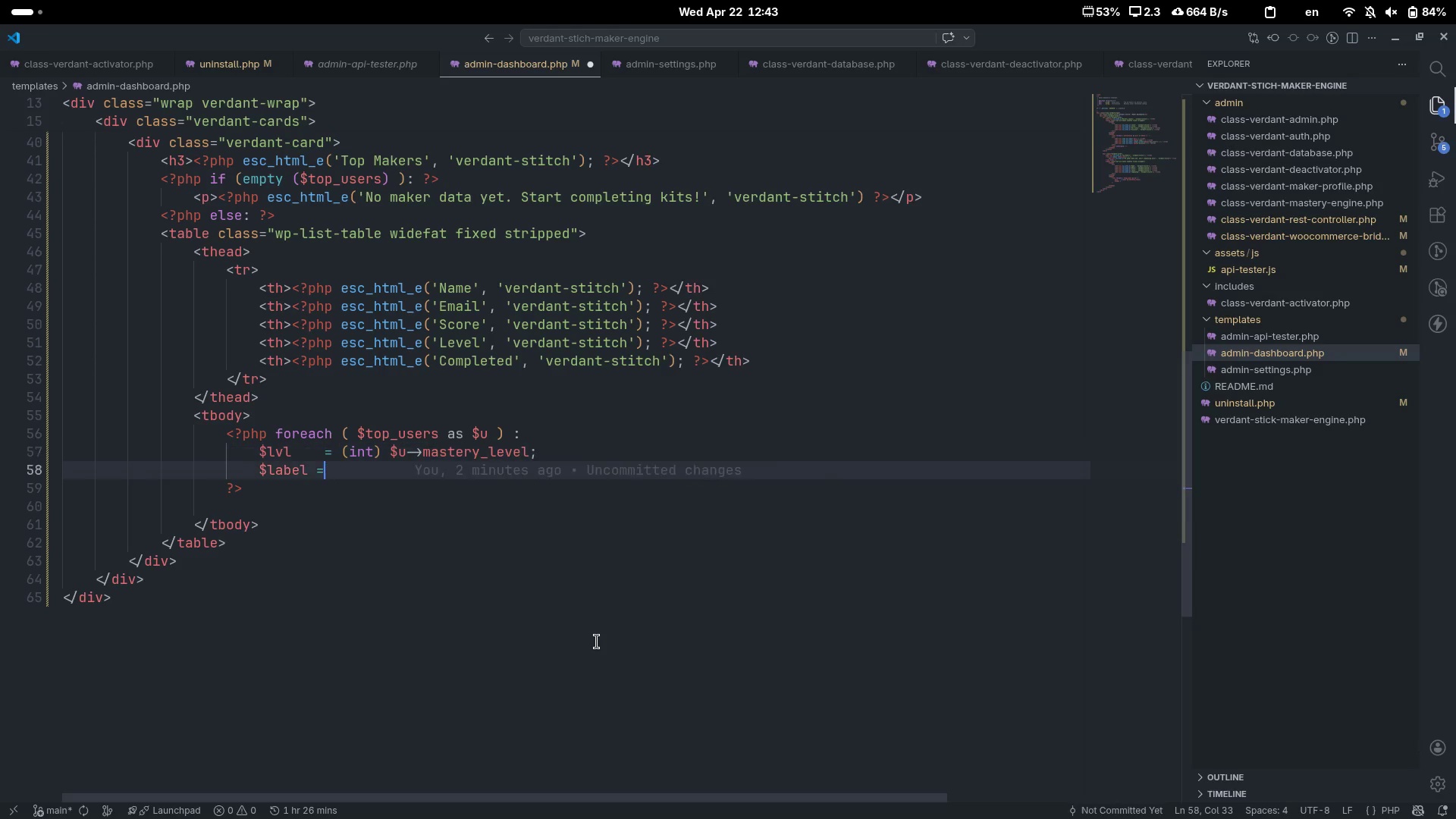 
key(Control+ControlLeft)
 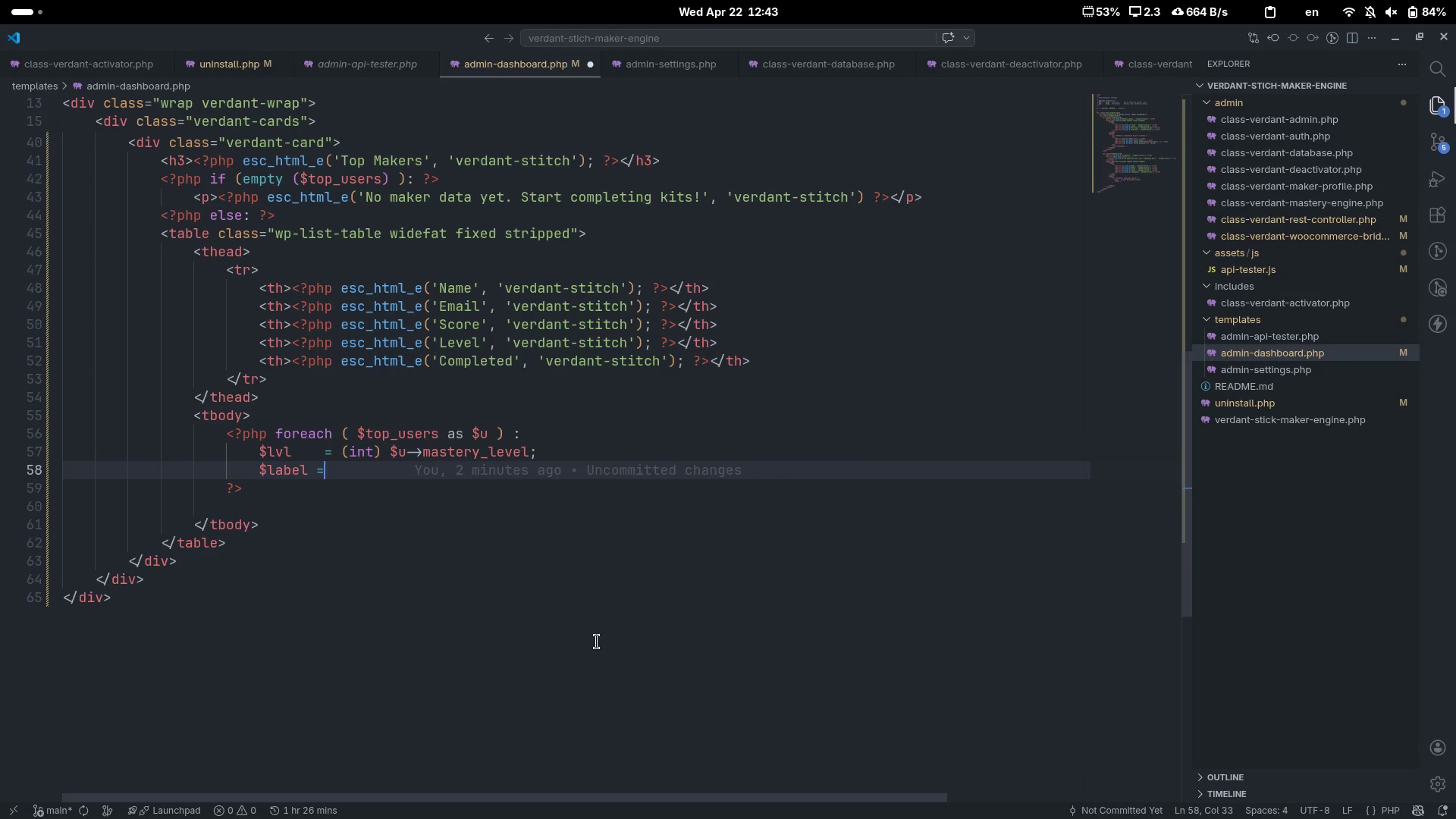 
key(Control+ArrowLeft)
 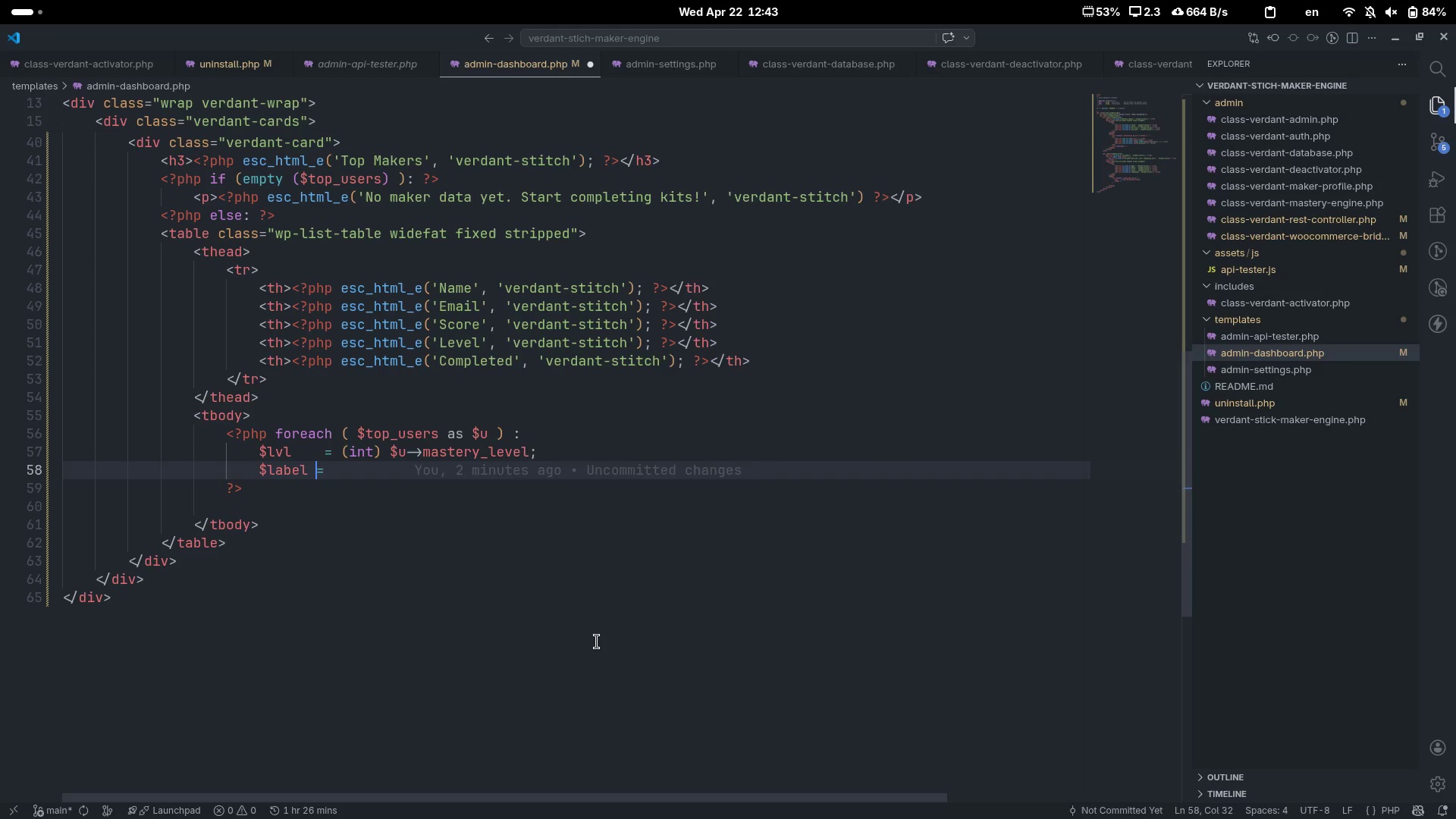 
key(Tab)
 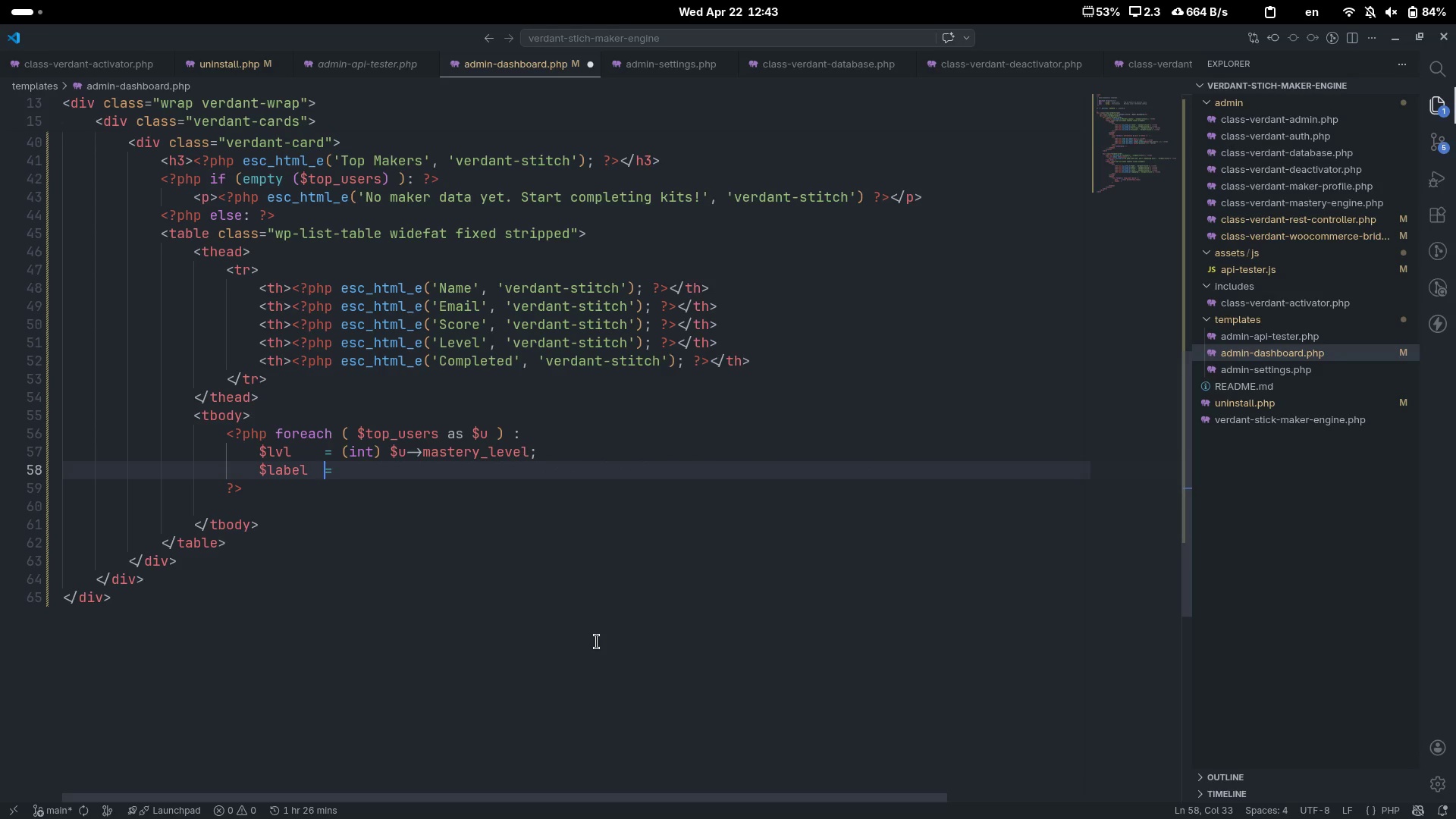 
key(ArrowRight)
 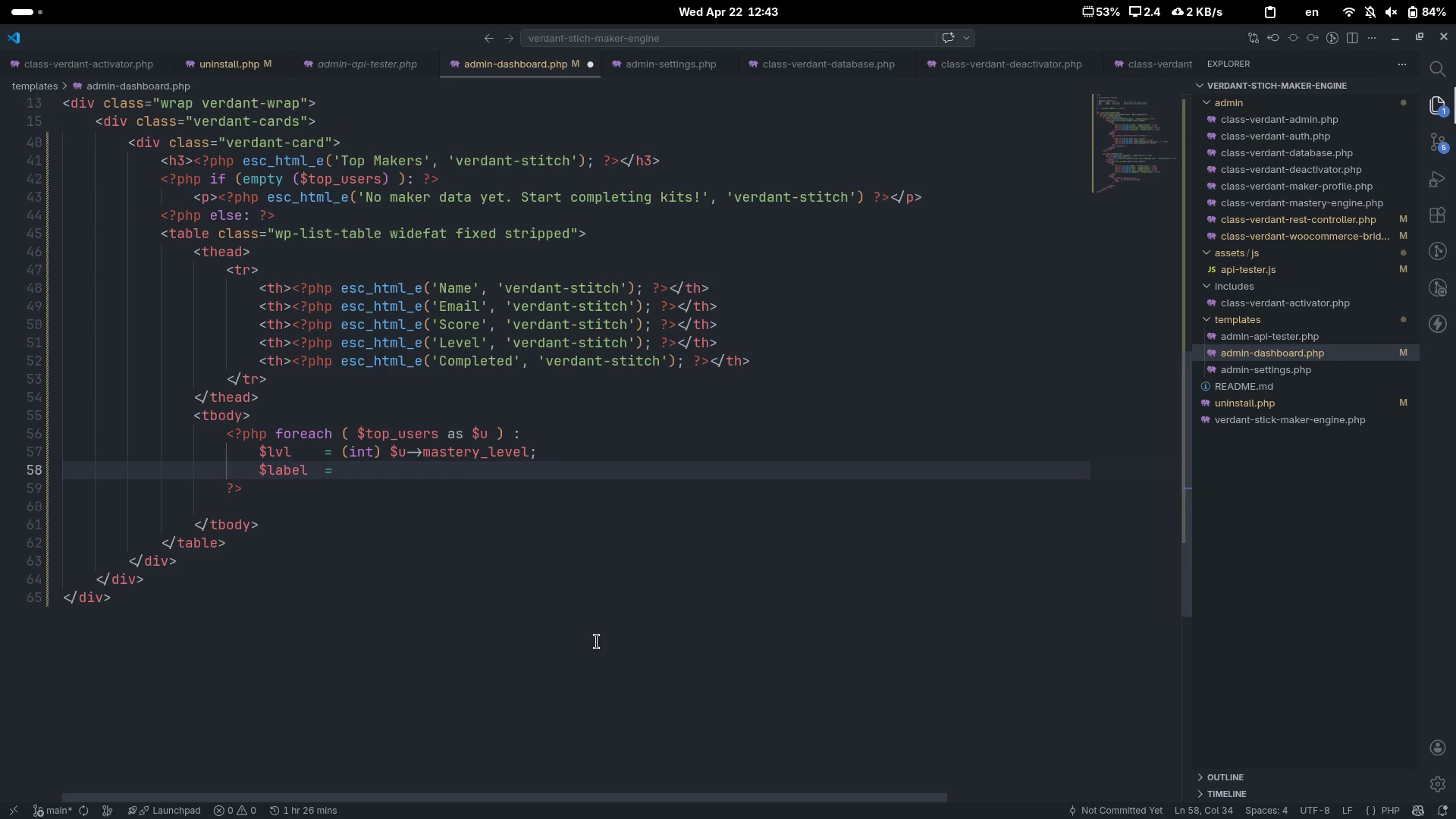 
type( $thr)
key(Tab)
type([int)
 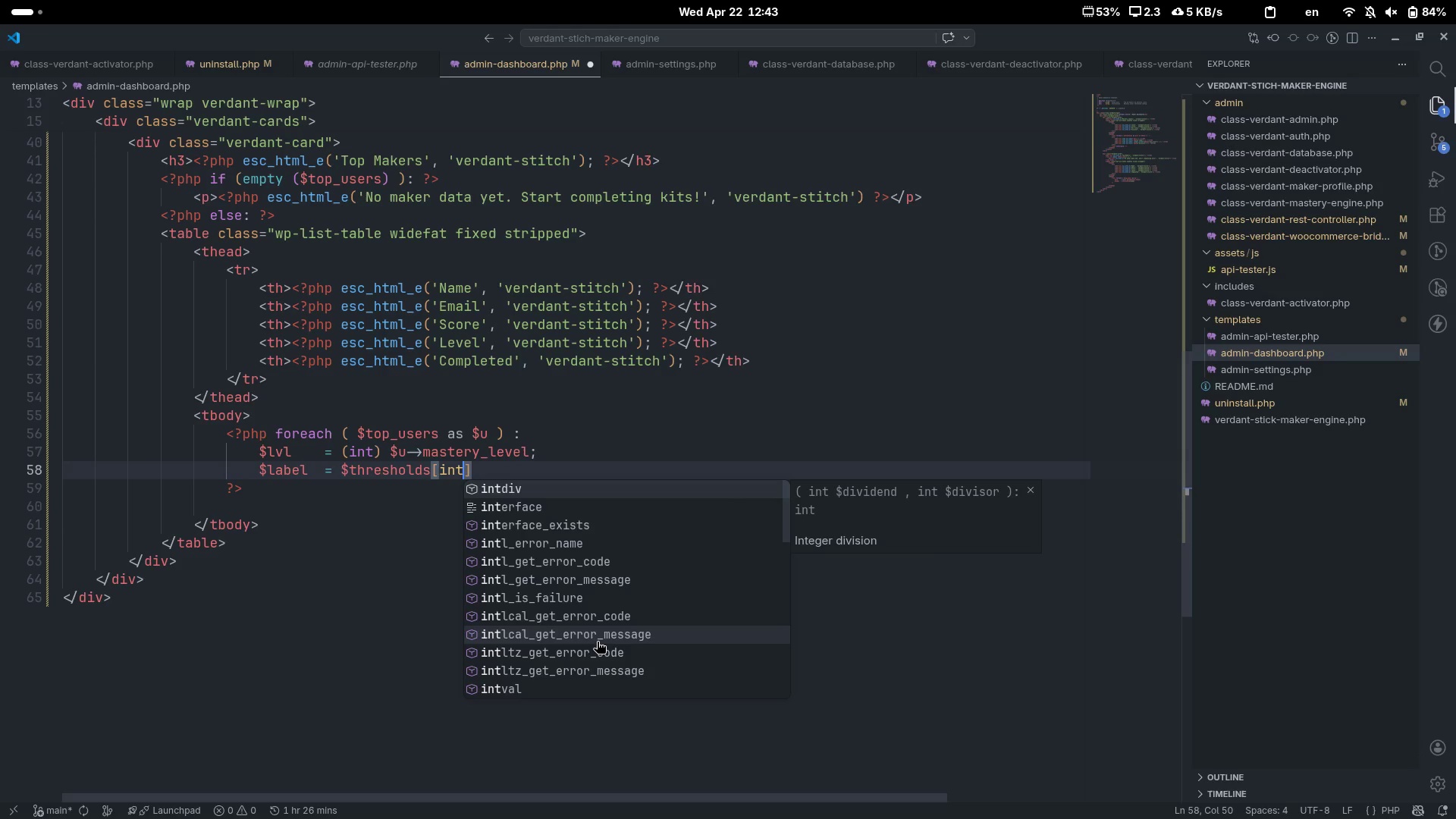 
key(Control+ArrowLeft)
 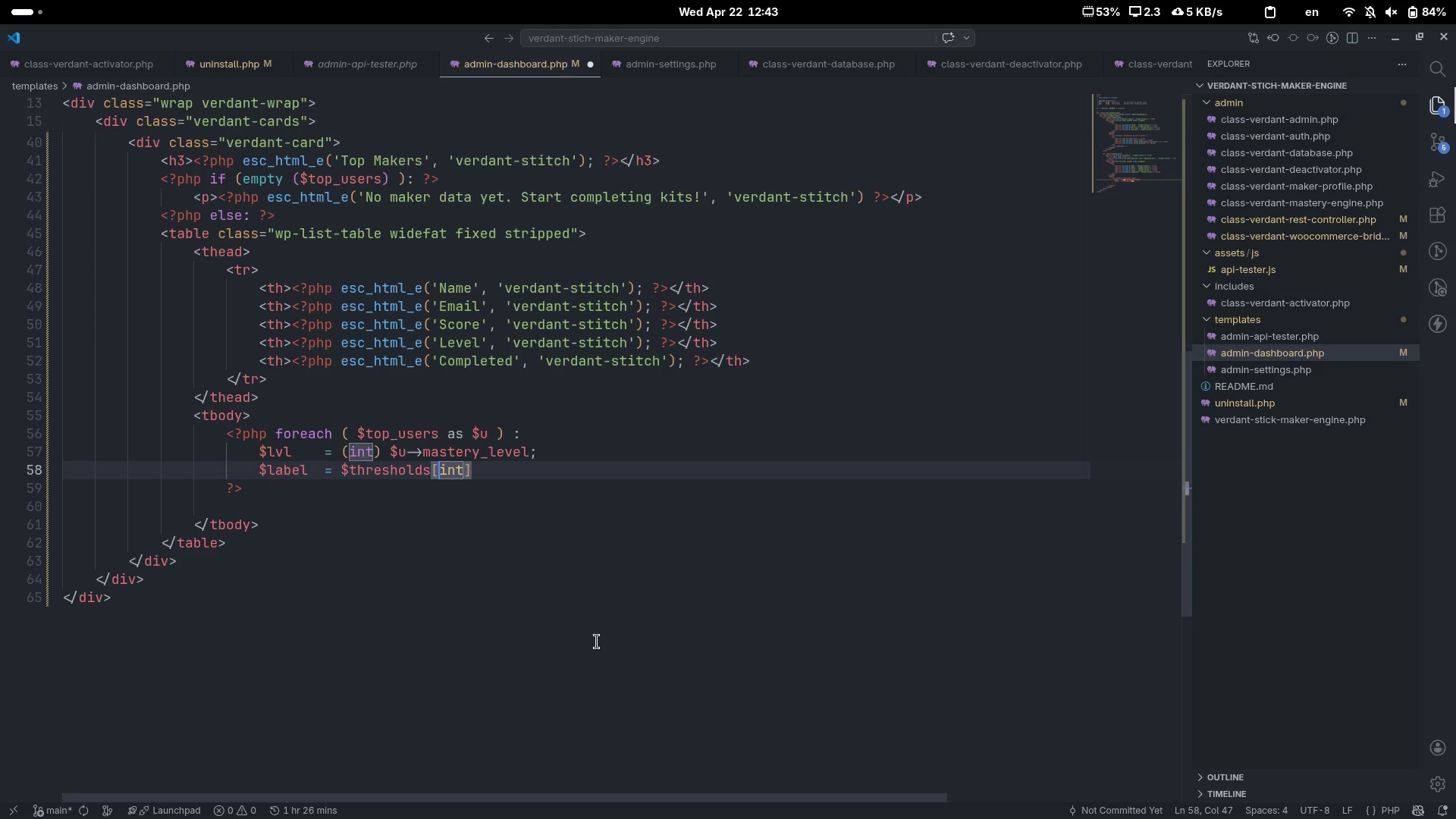 
key(Shift+4)
 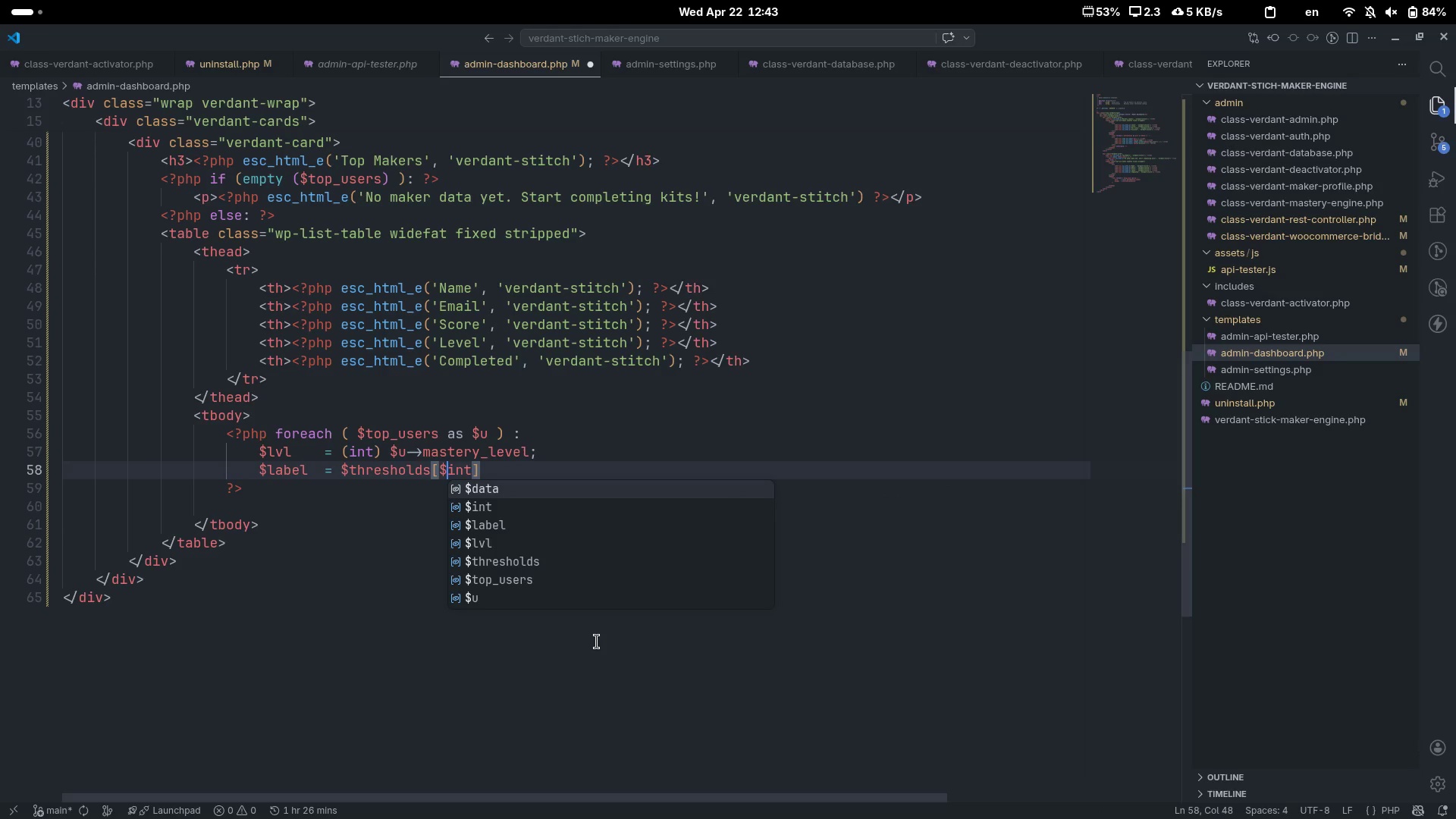 
key(Control+ControlLeft)
 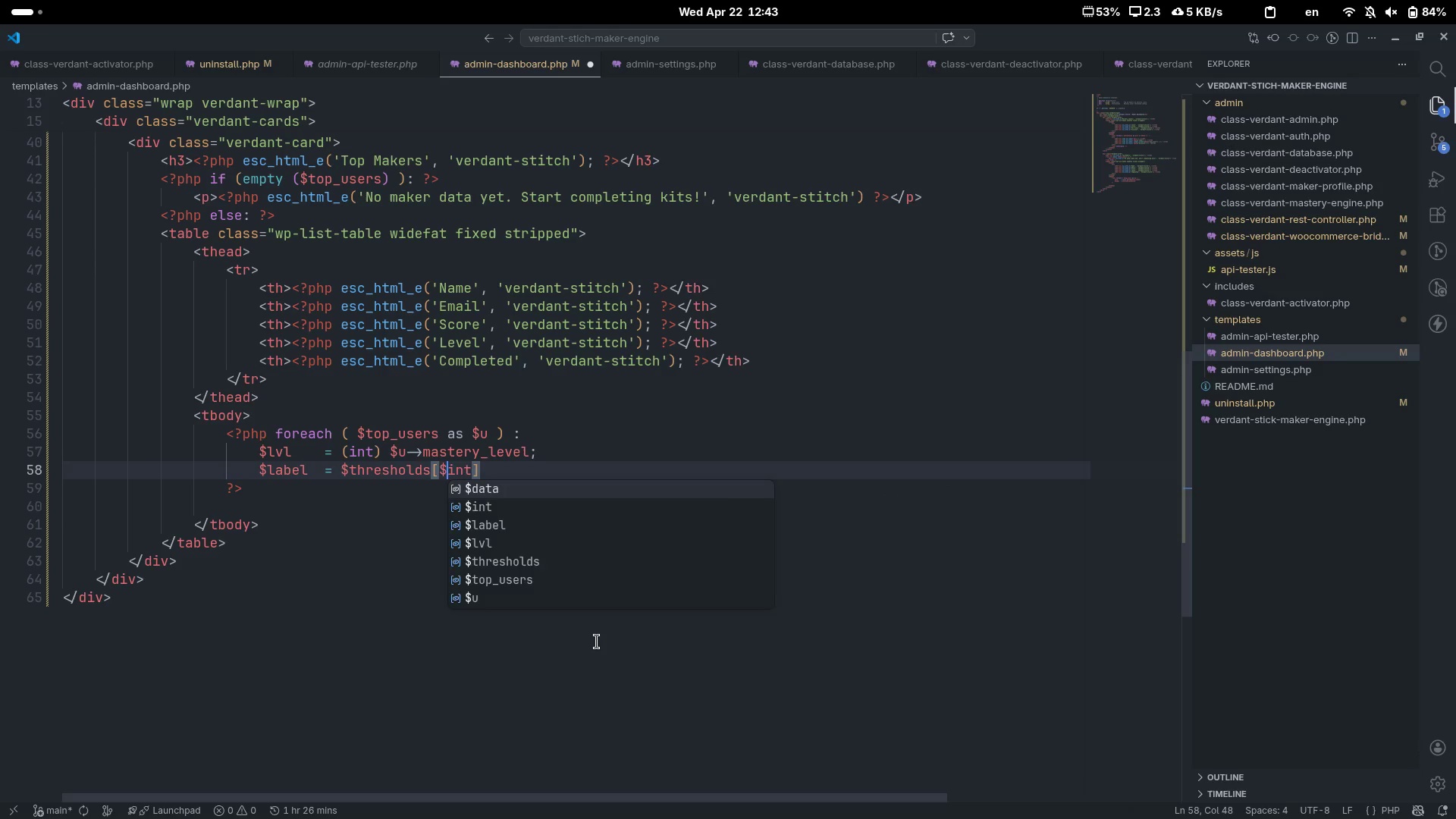 
key(Control+ArrowRight)
 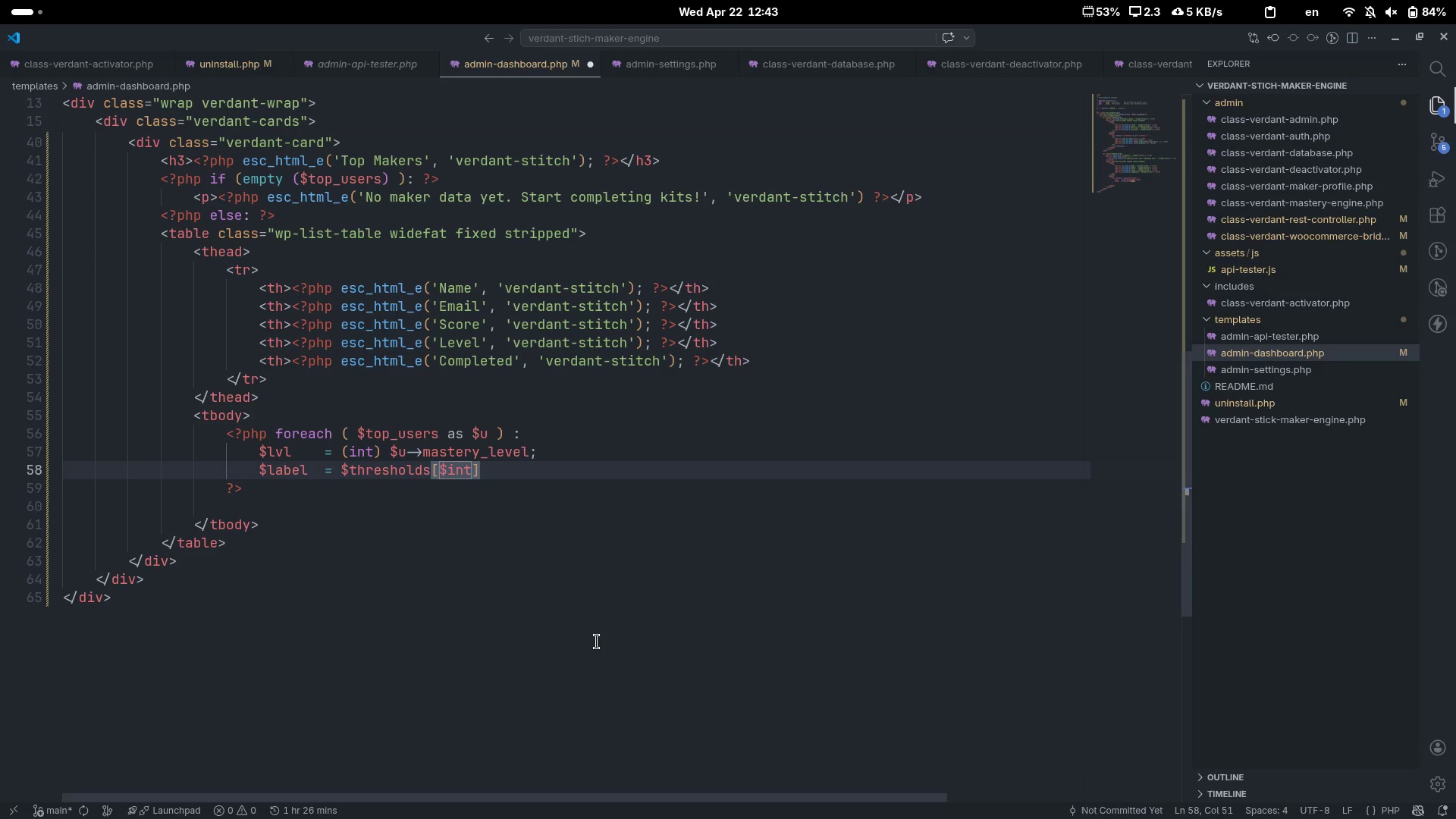 
key(ArrowRight)
 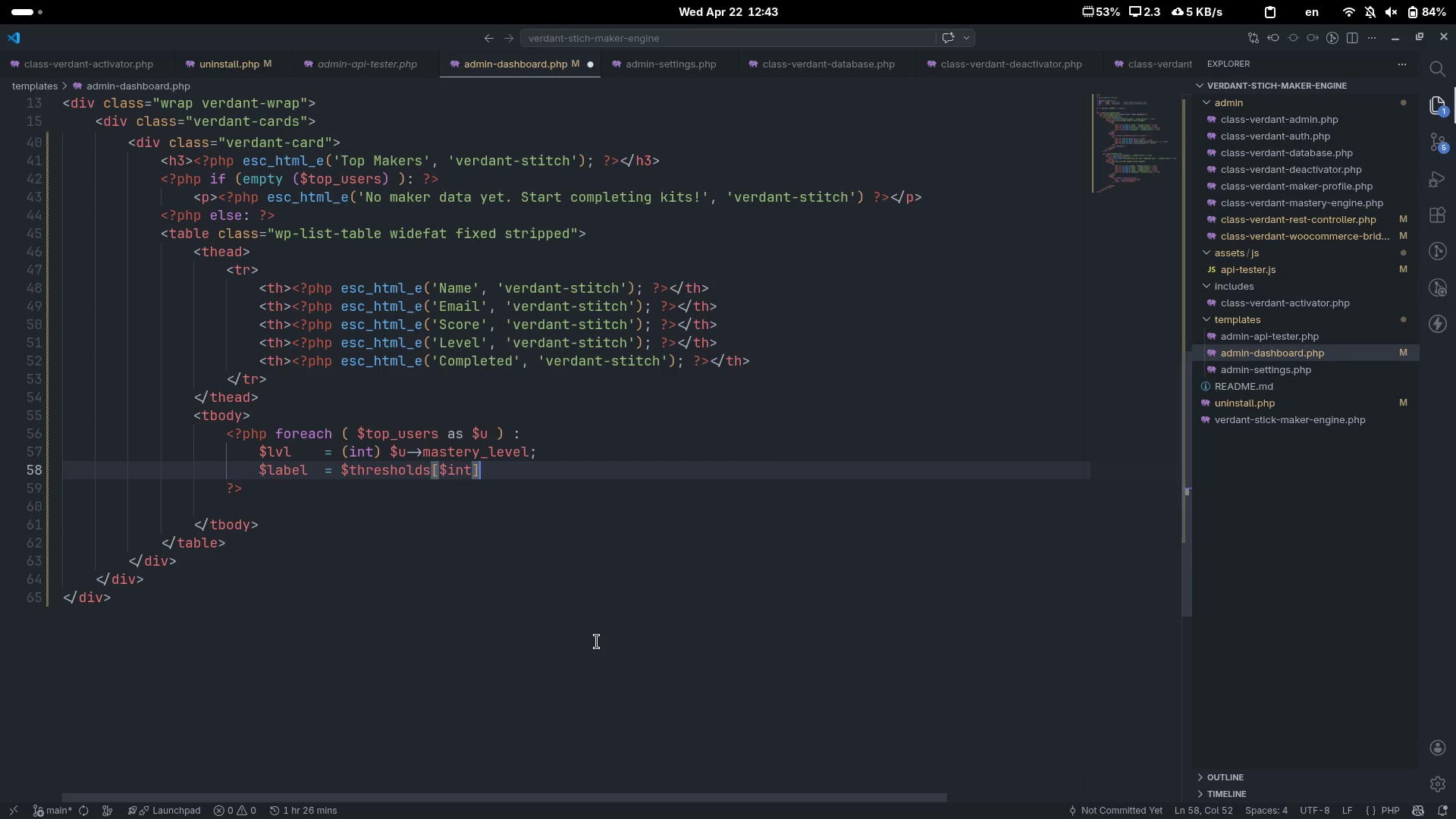 
type(['label)
 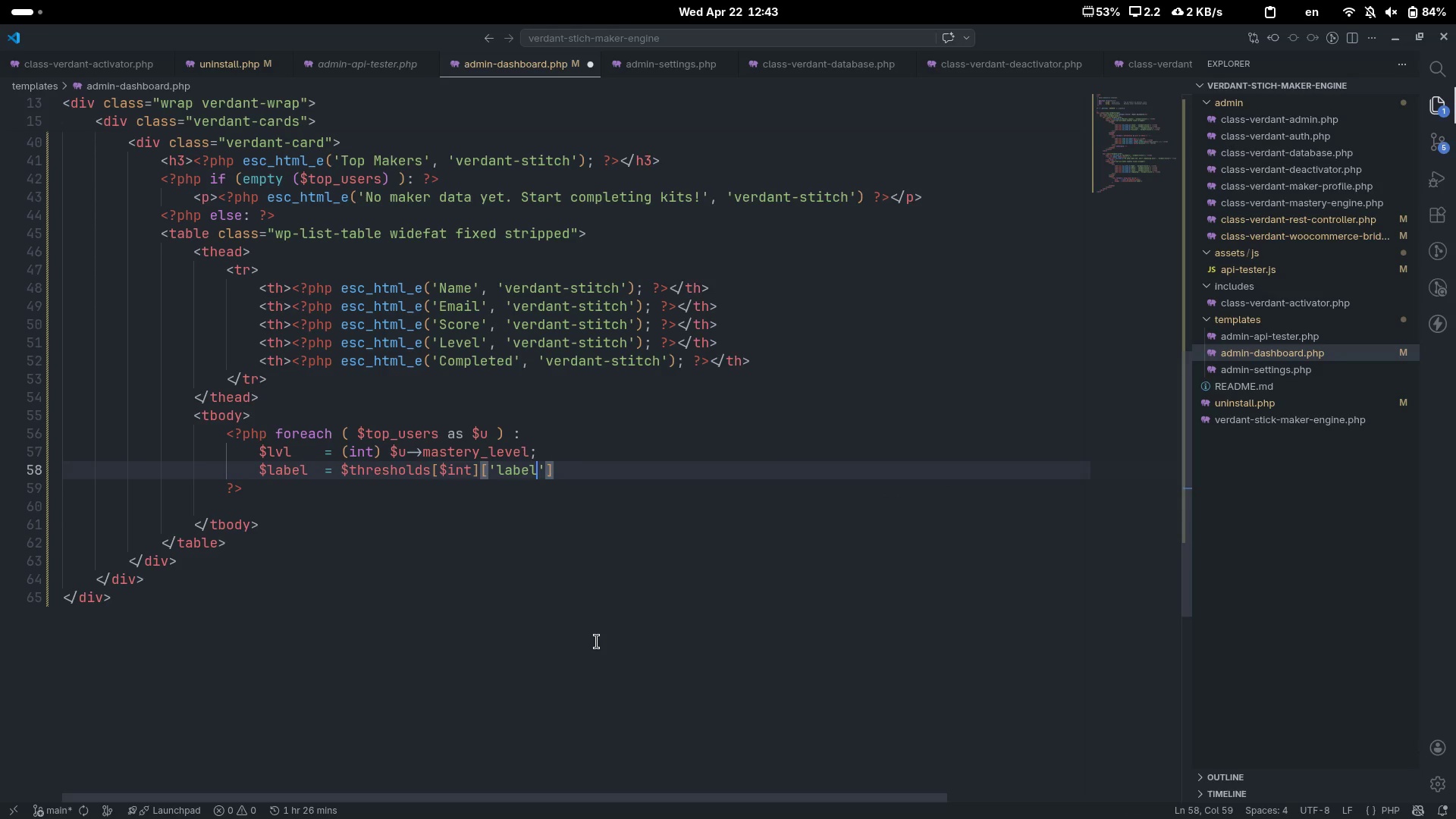 
key(ArrowRight)
 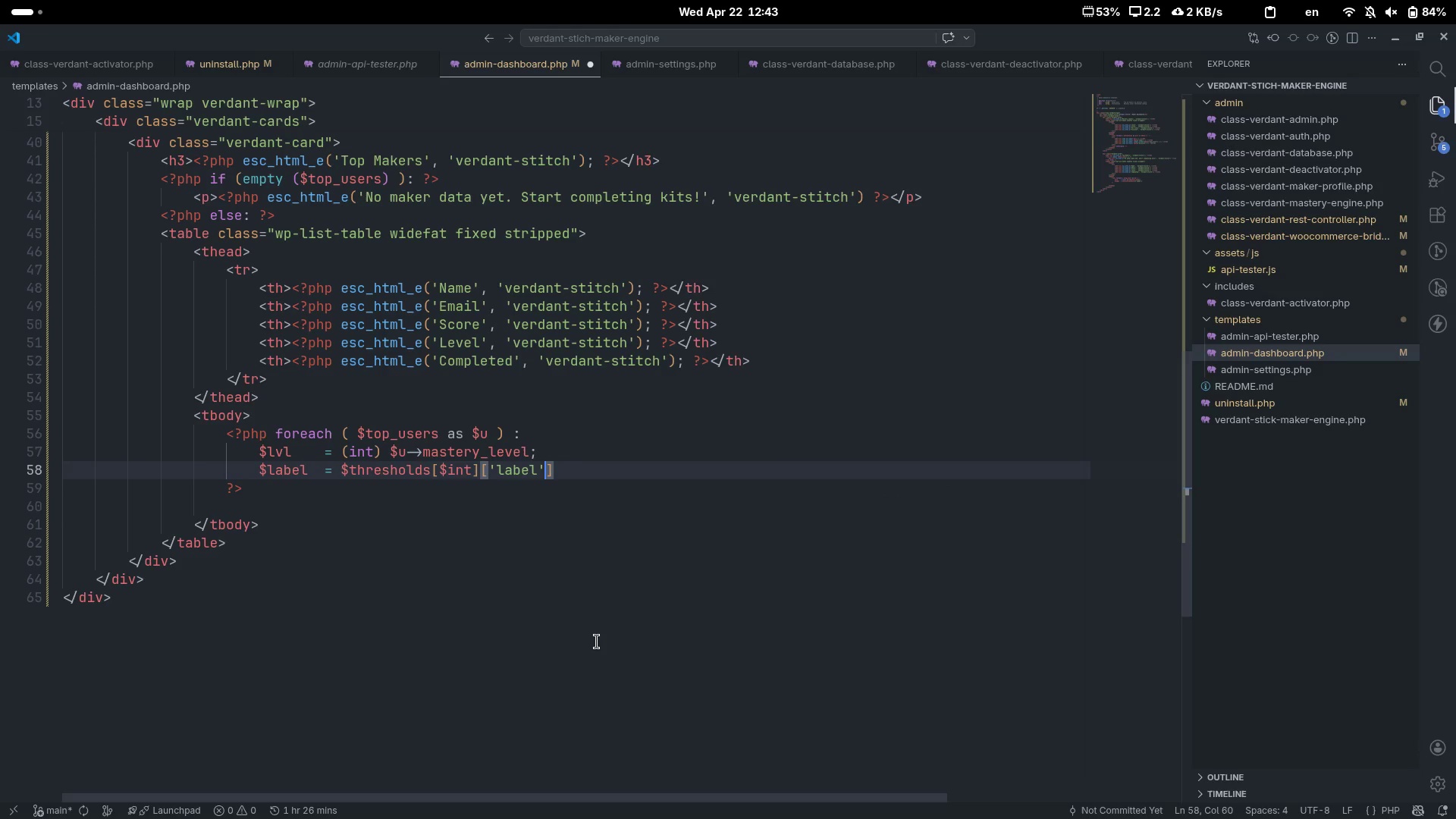 
key(ArrowRight)
 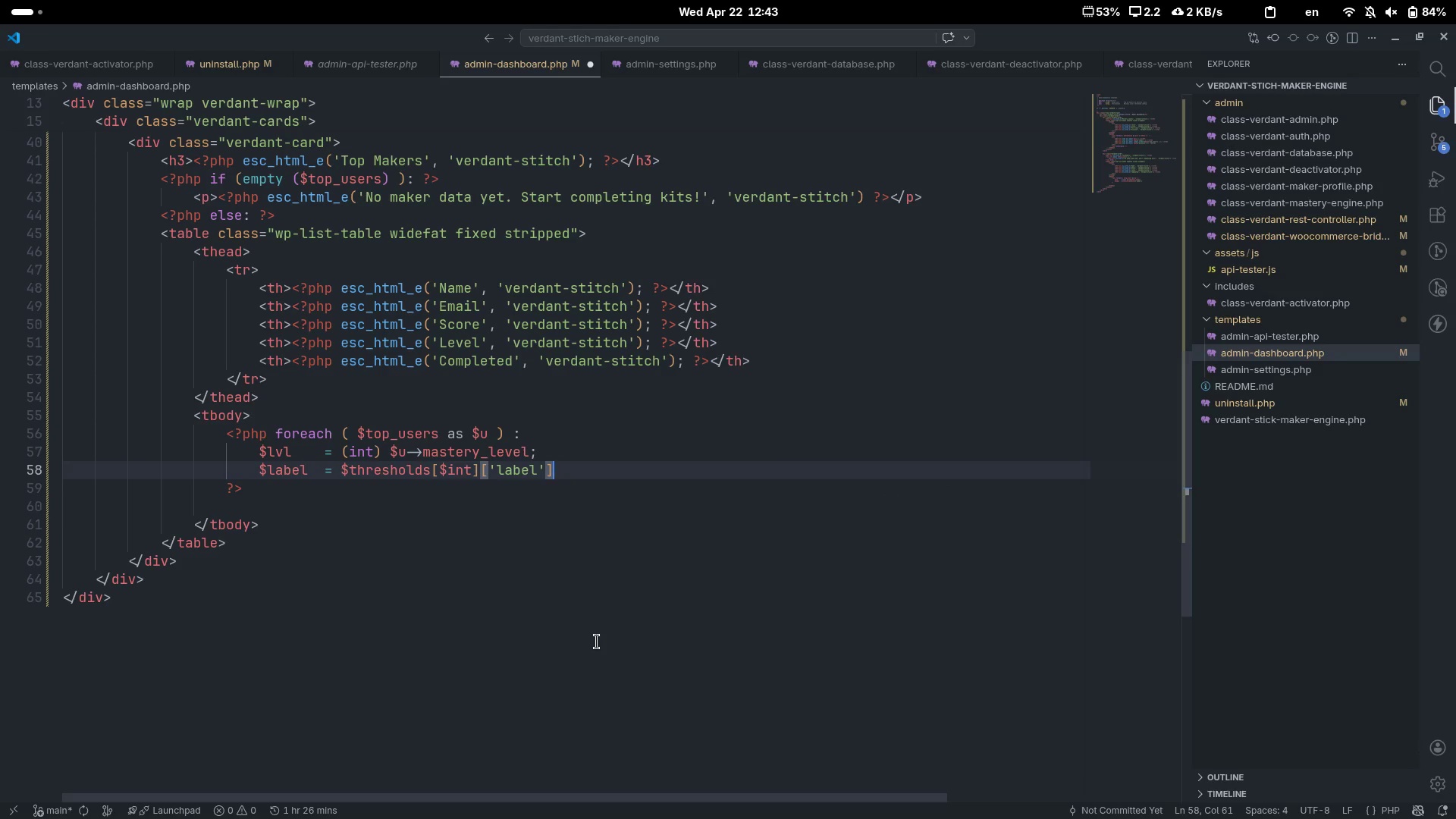 
type( ?? 'Seedling)
 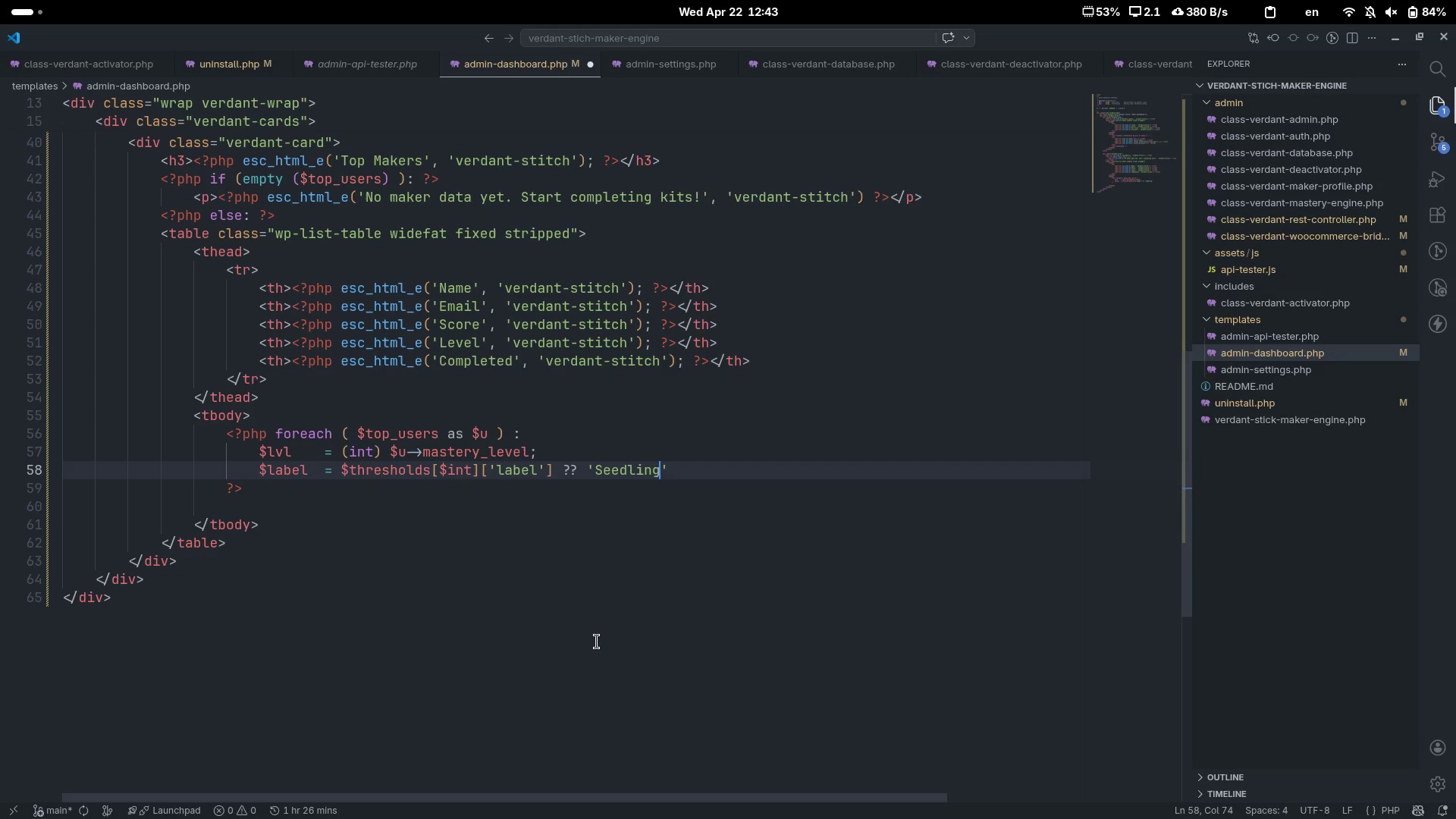 
key(ArrowRight)
 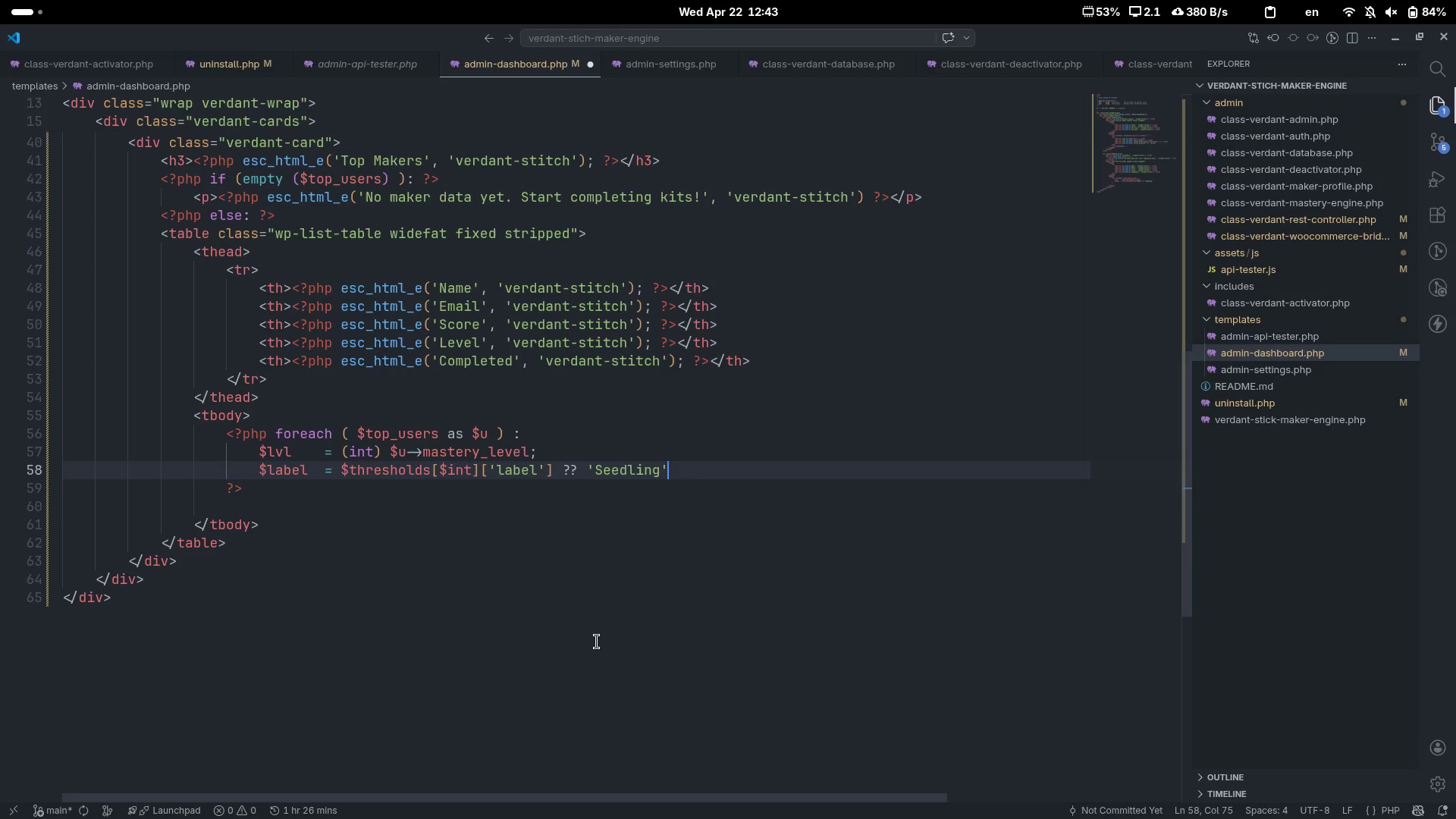 
key(Semicolon)
 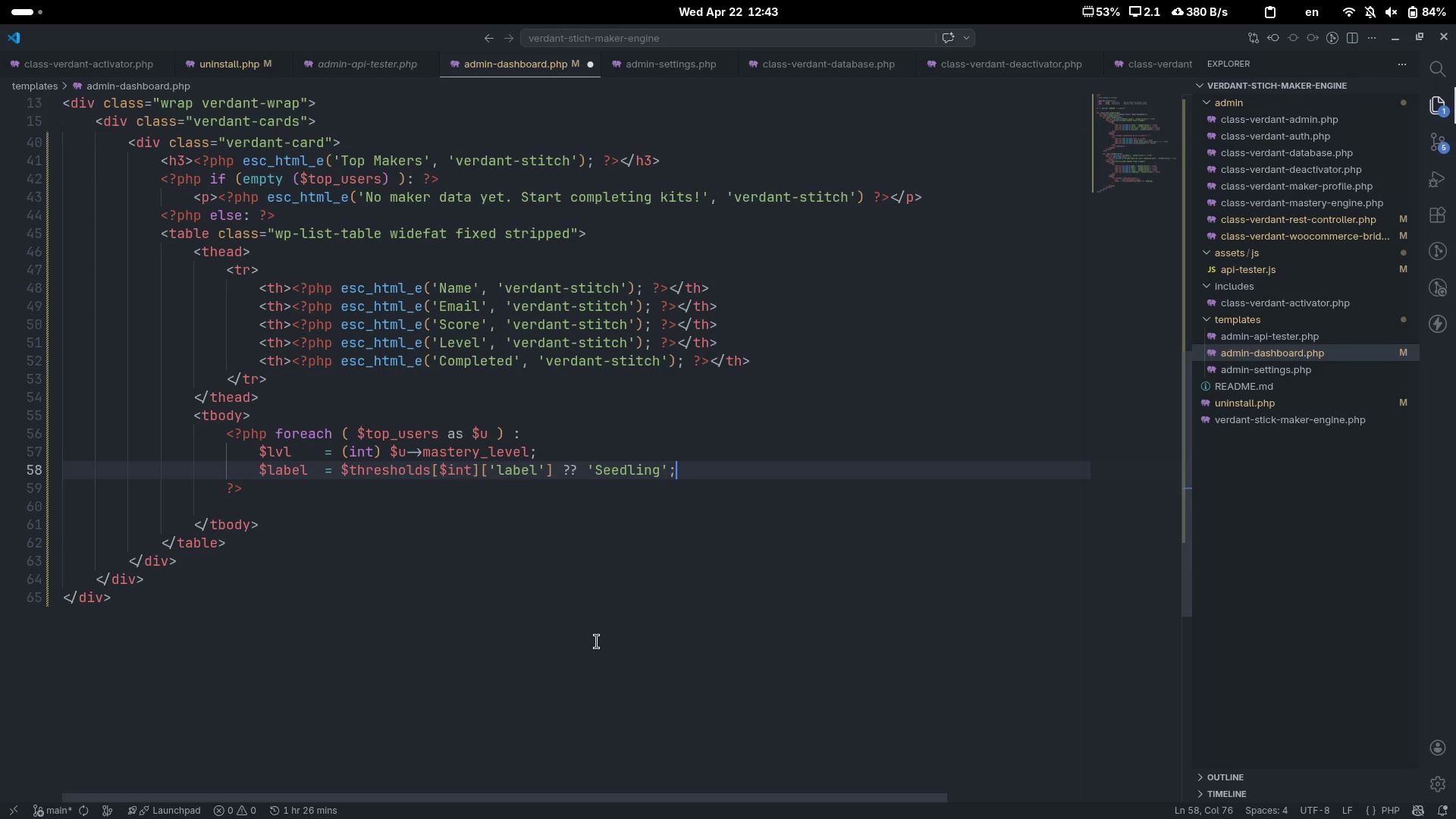 
key(ArrowDown)
 